 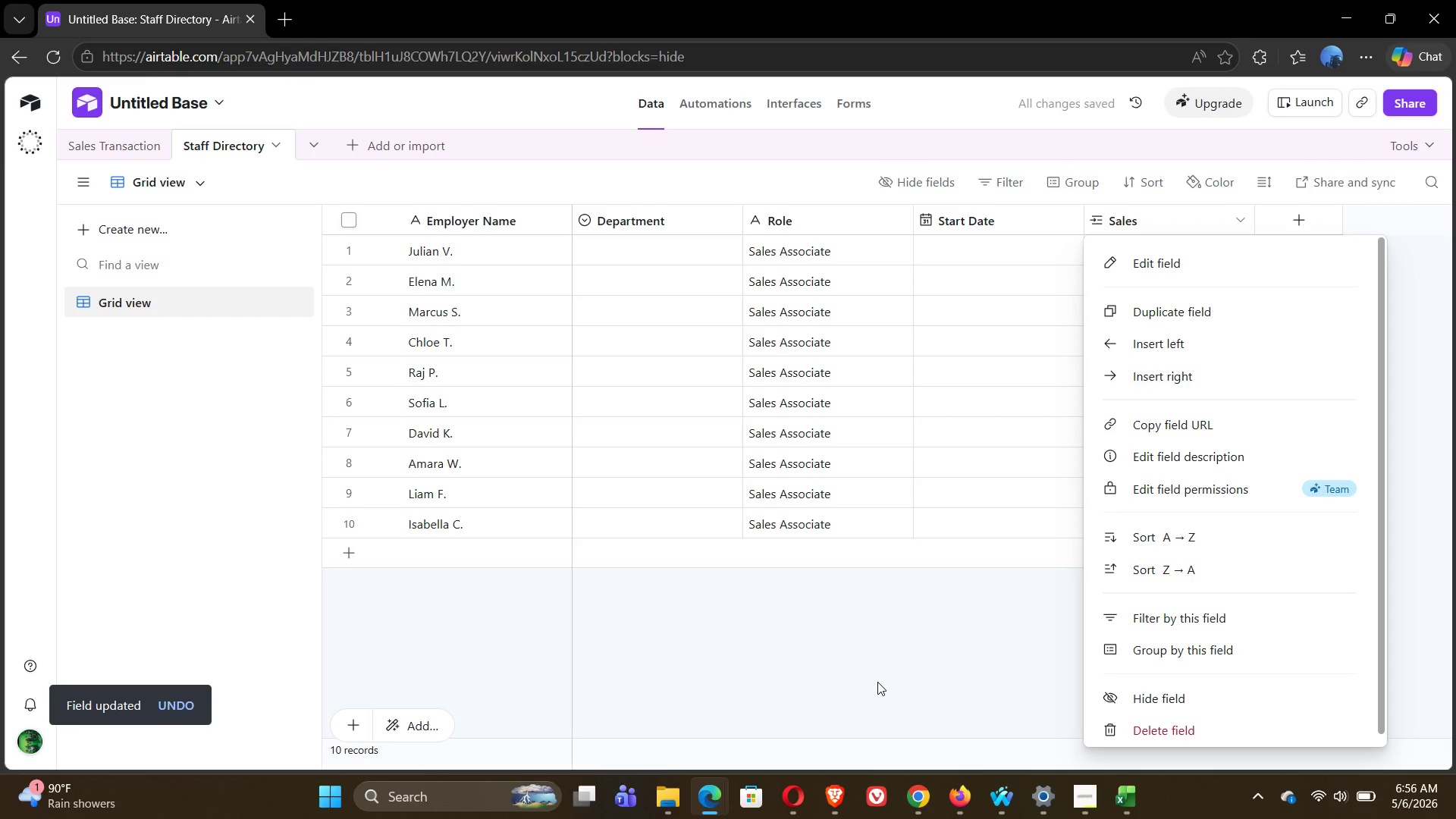 
left_click([937, 640])
 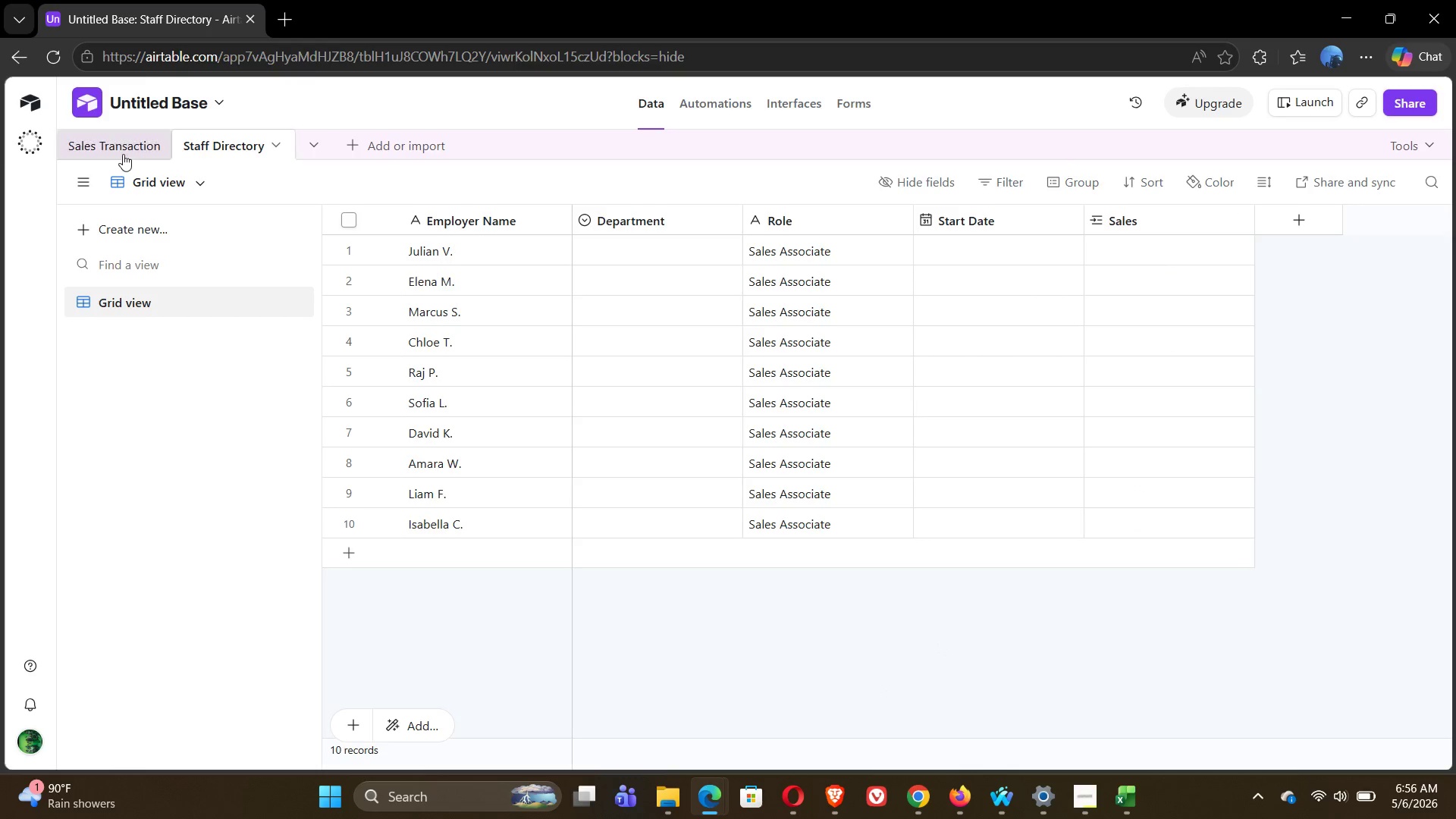 
left_click([121, 152])
 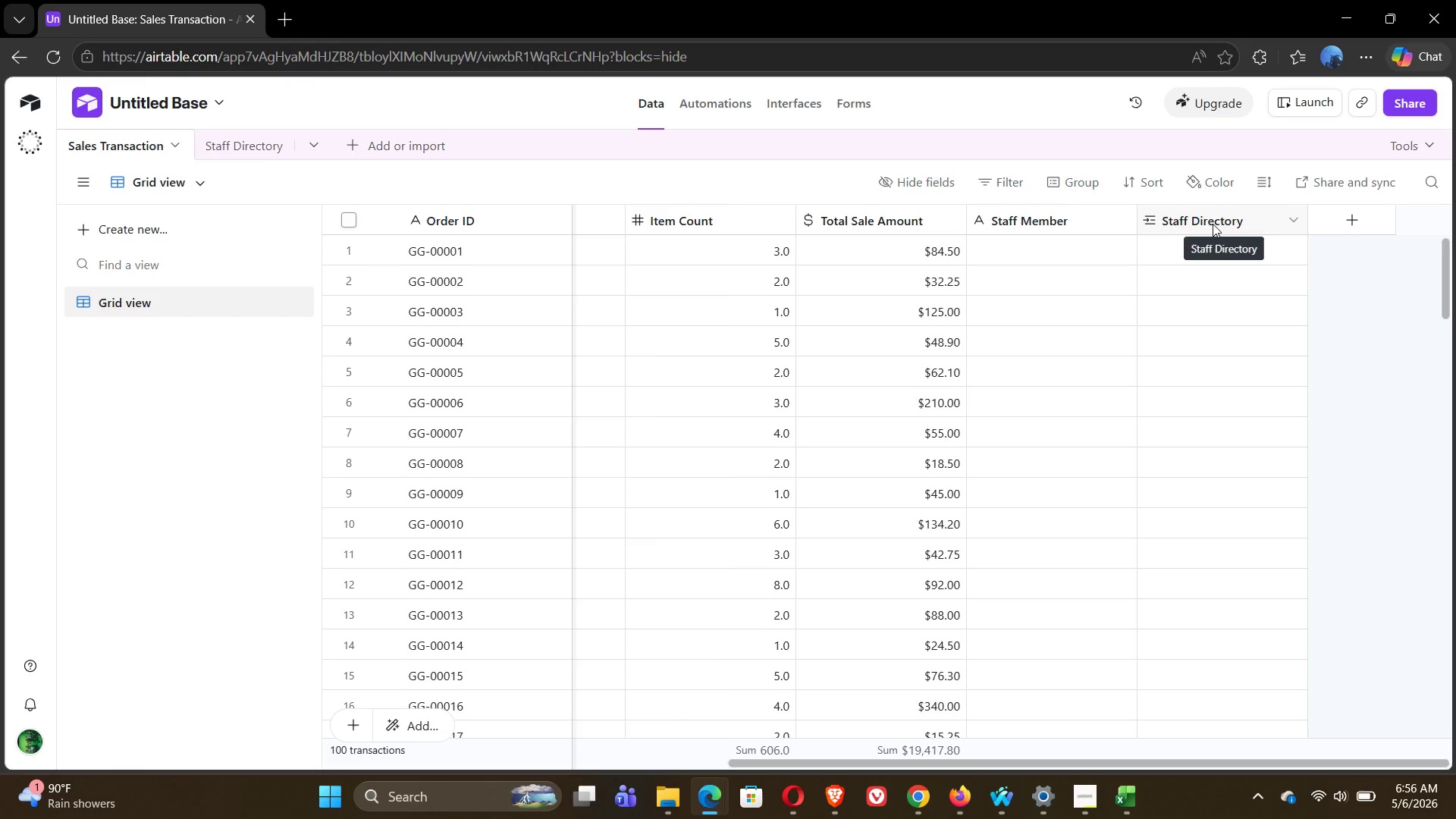 
wait(7.33)
 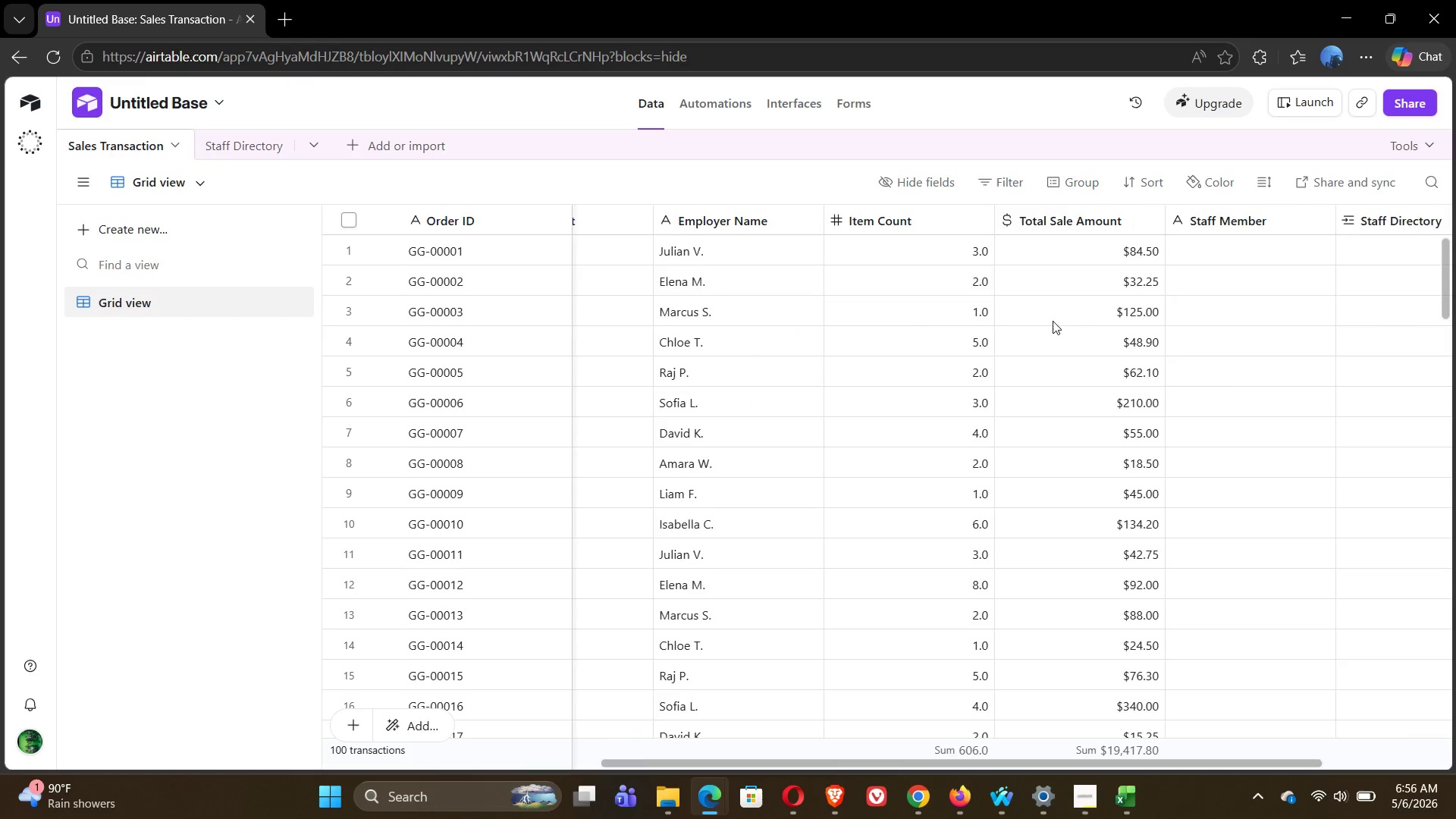 
left_click([248, 140])
 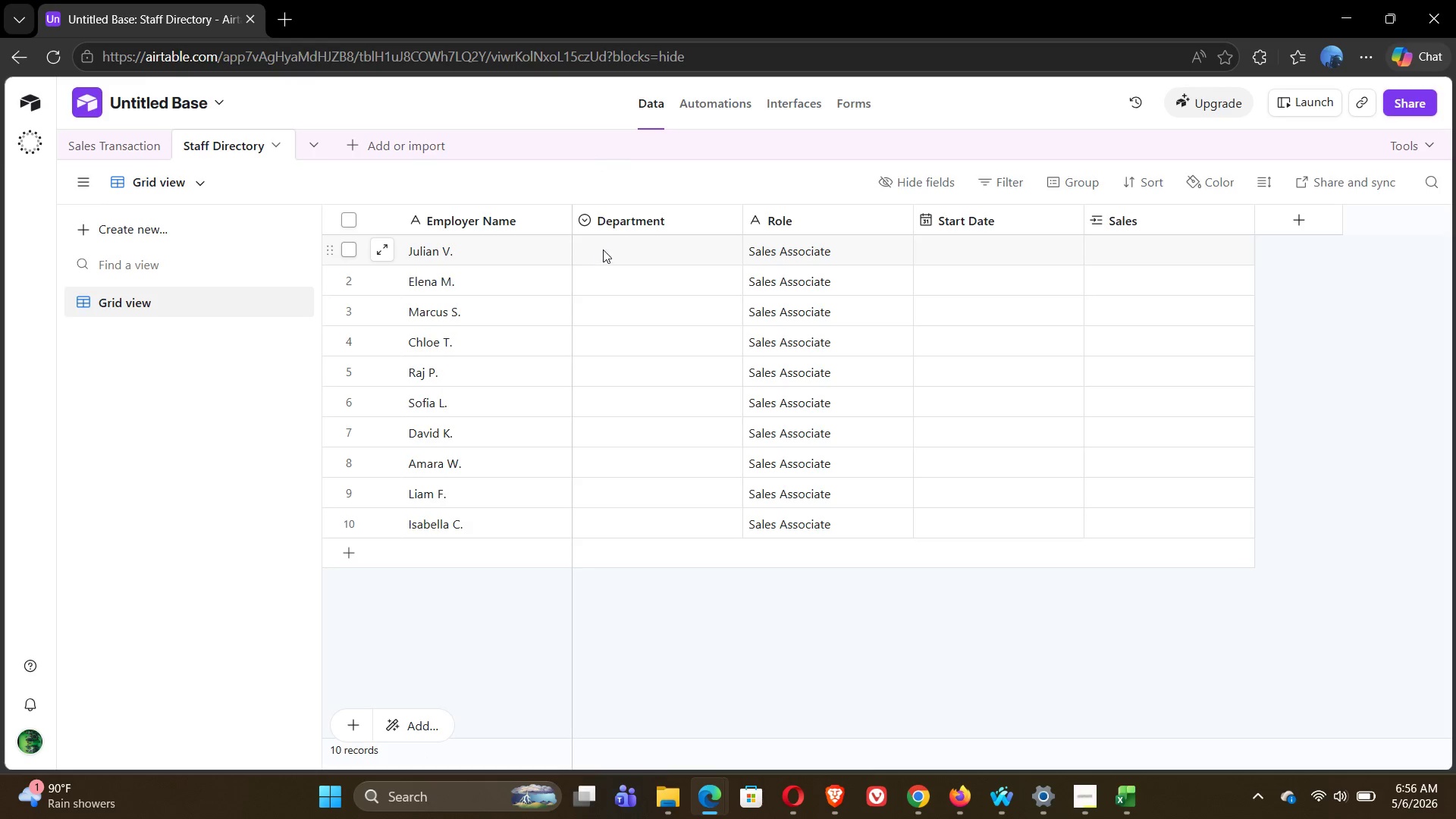 
wait(11.88)
 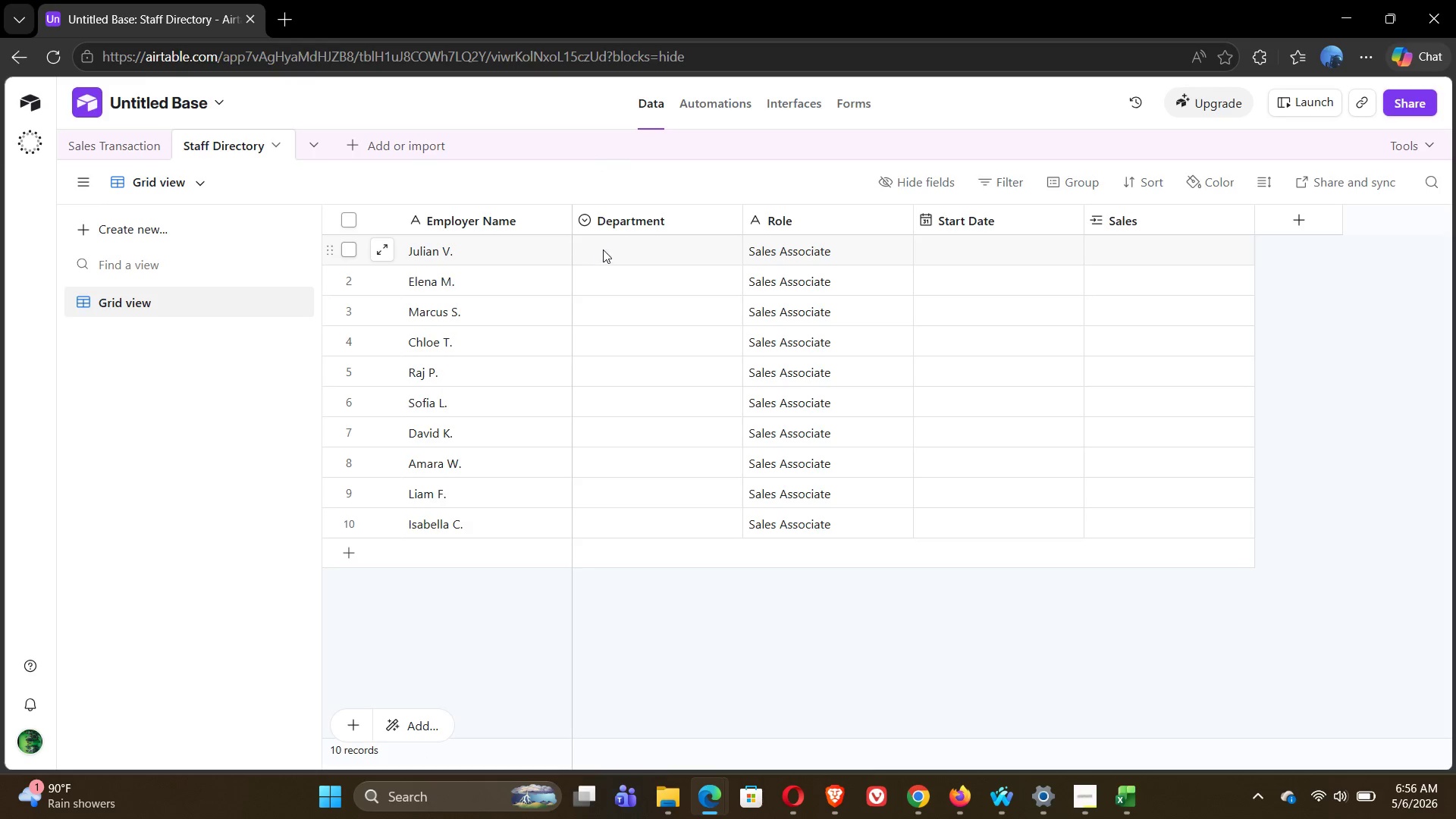 
left_click([95, 140])
 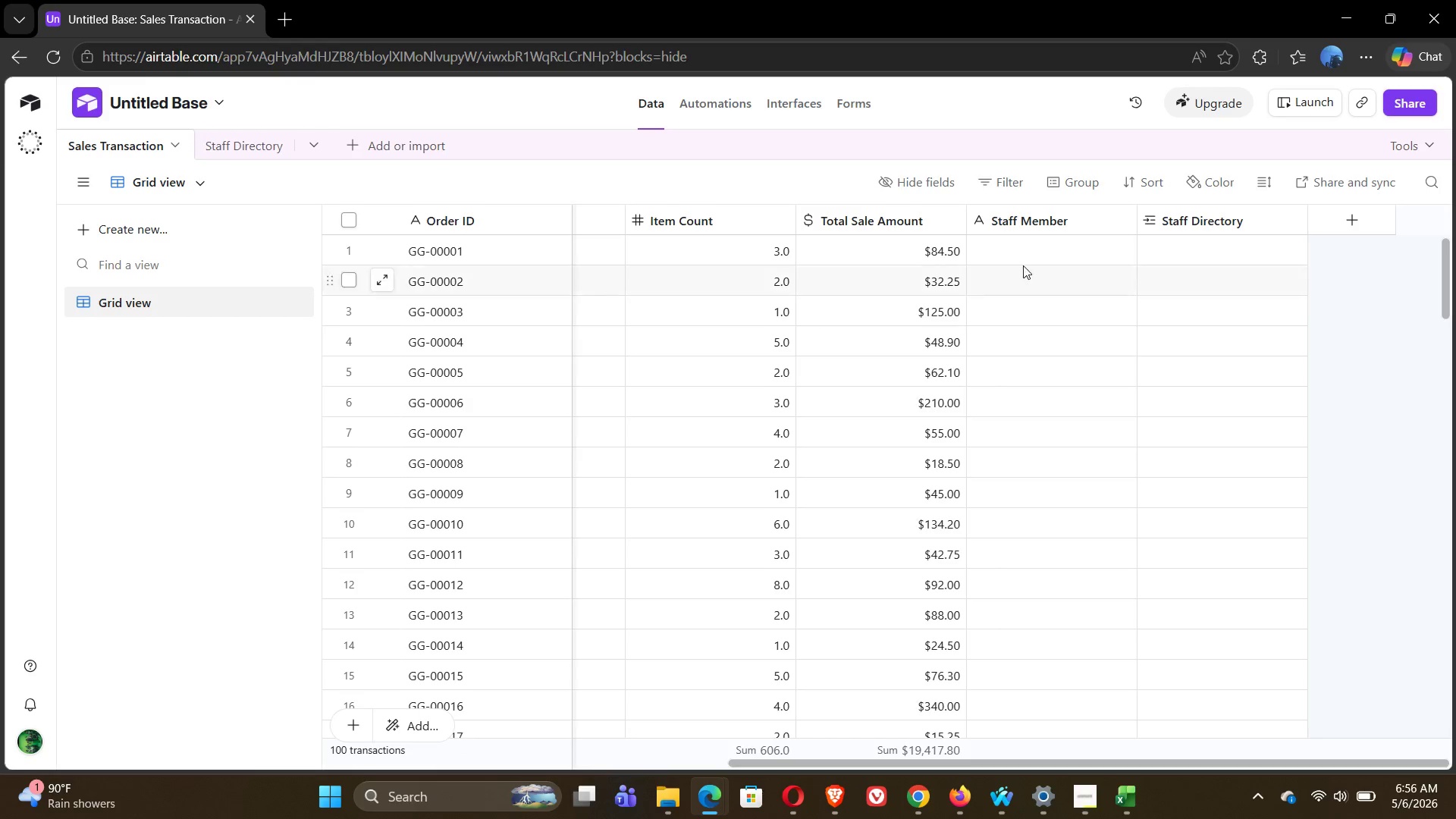 
left_click([1082, 218])
 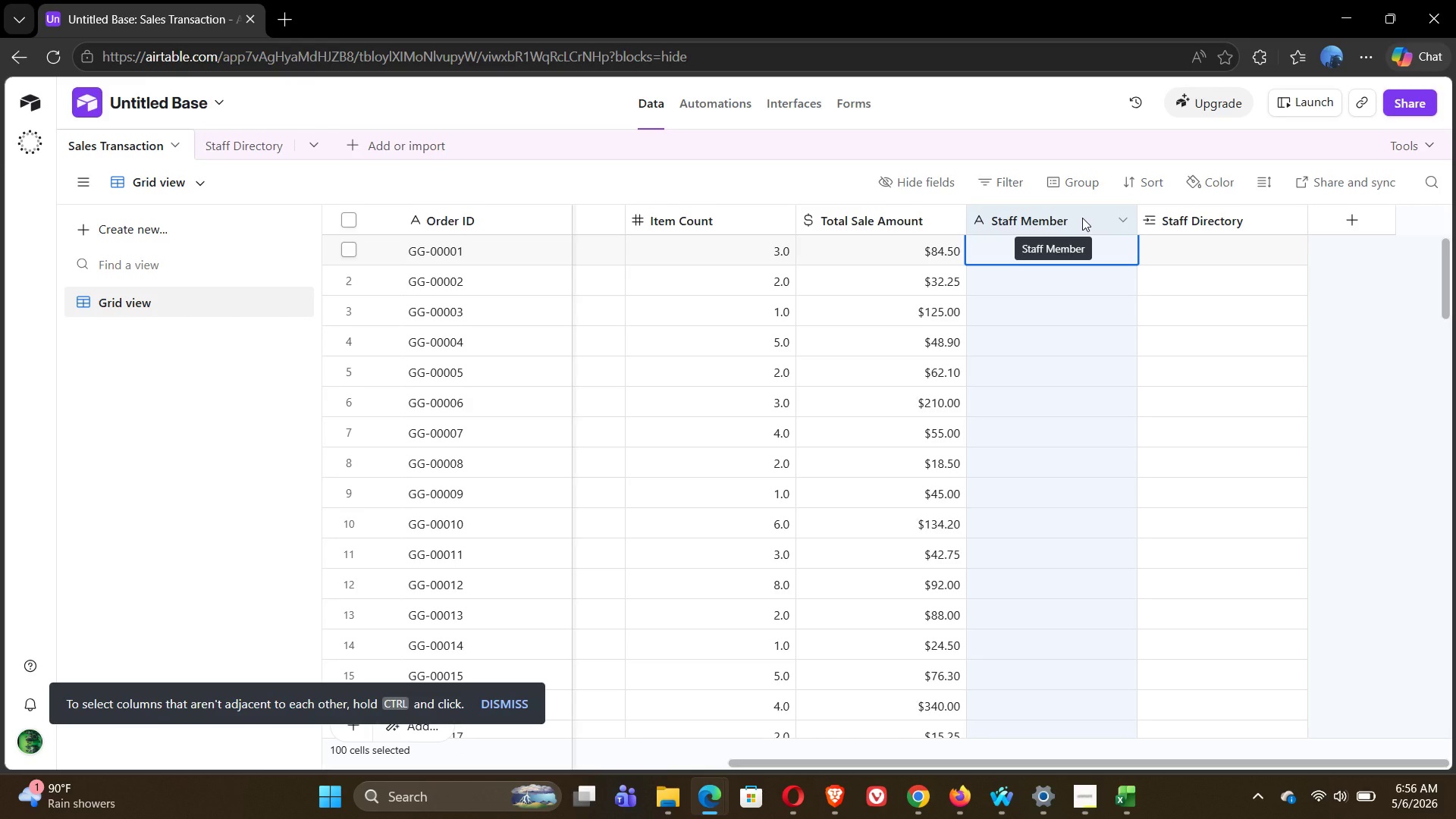 
right_click([1082, 218])
 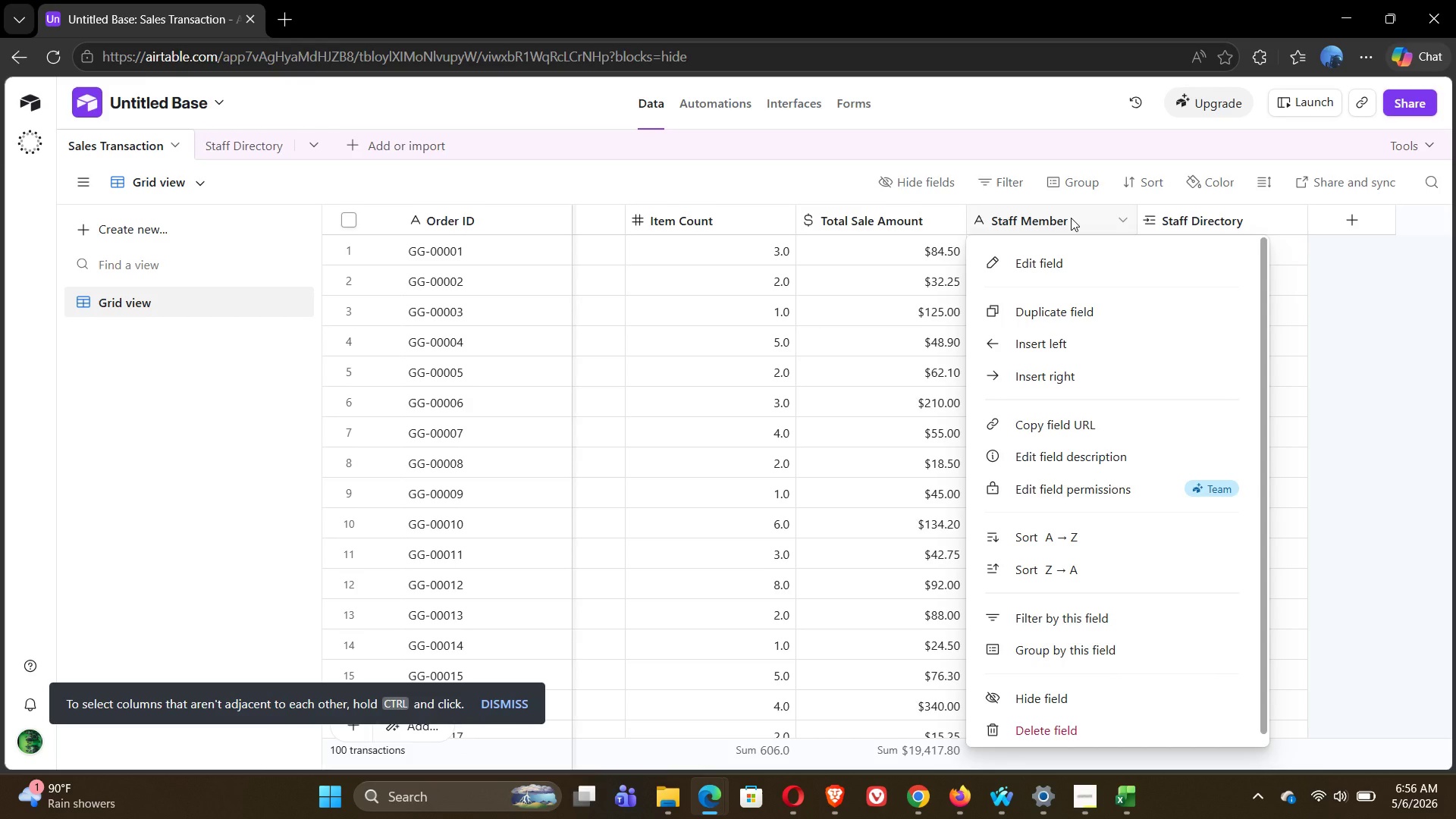 
double_click([1071, 218])
 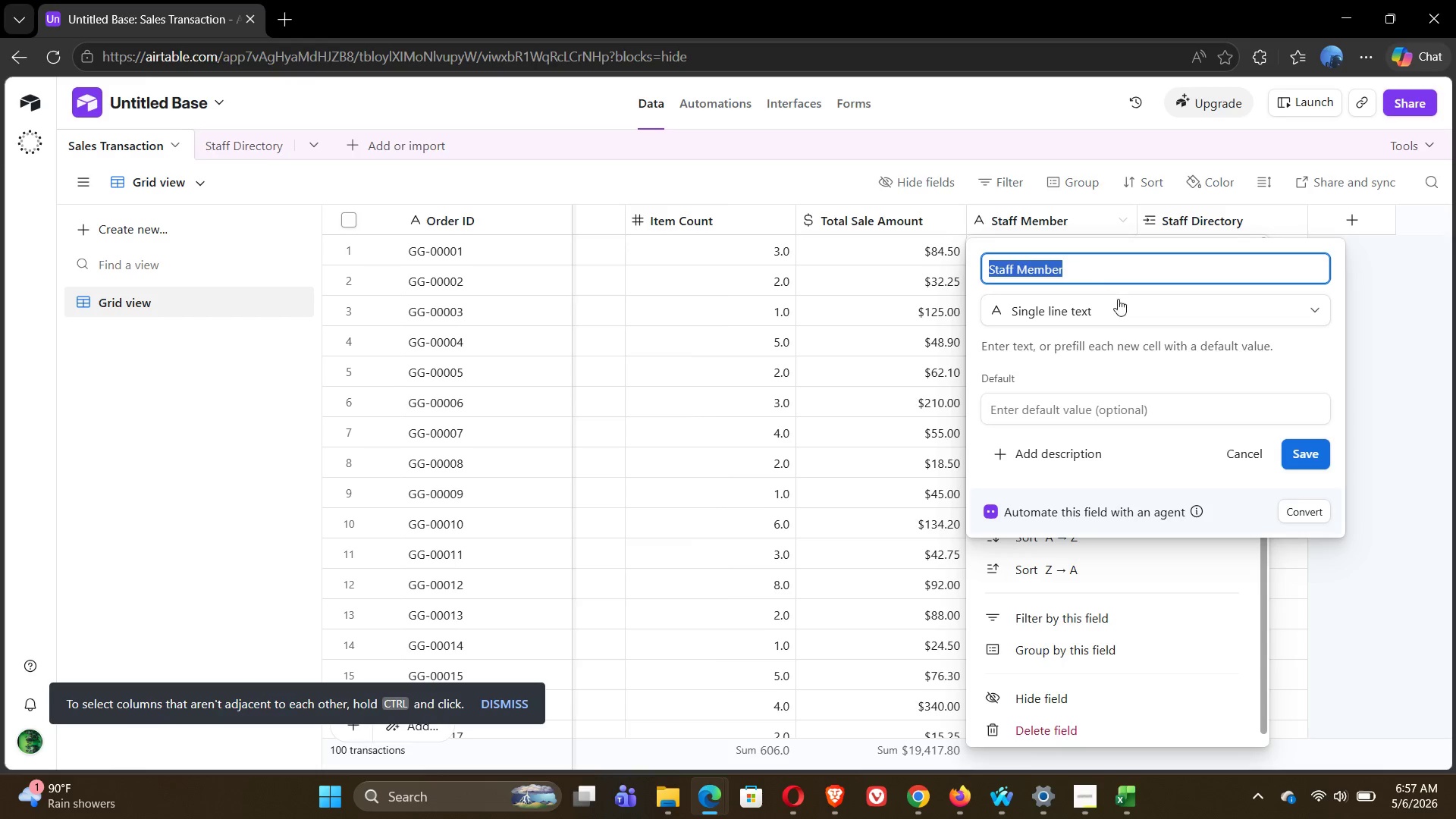 
left_click([1132, 313])
 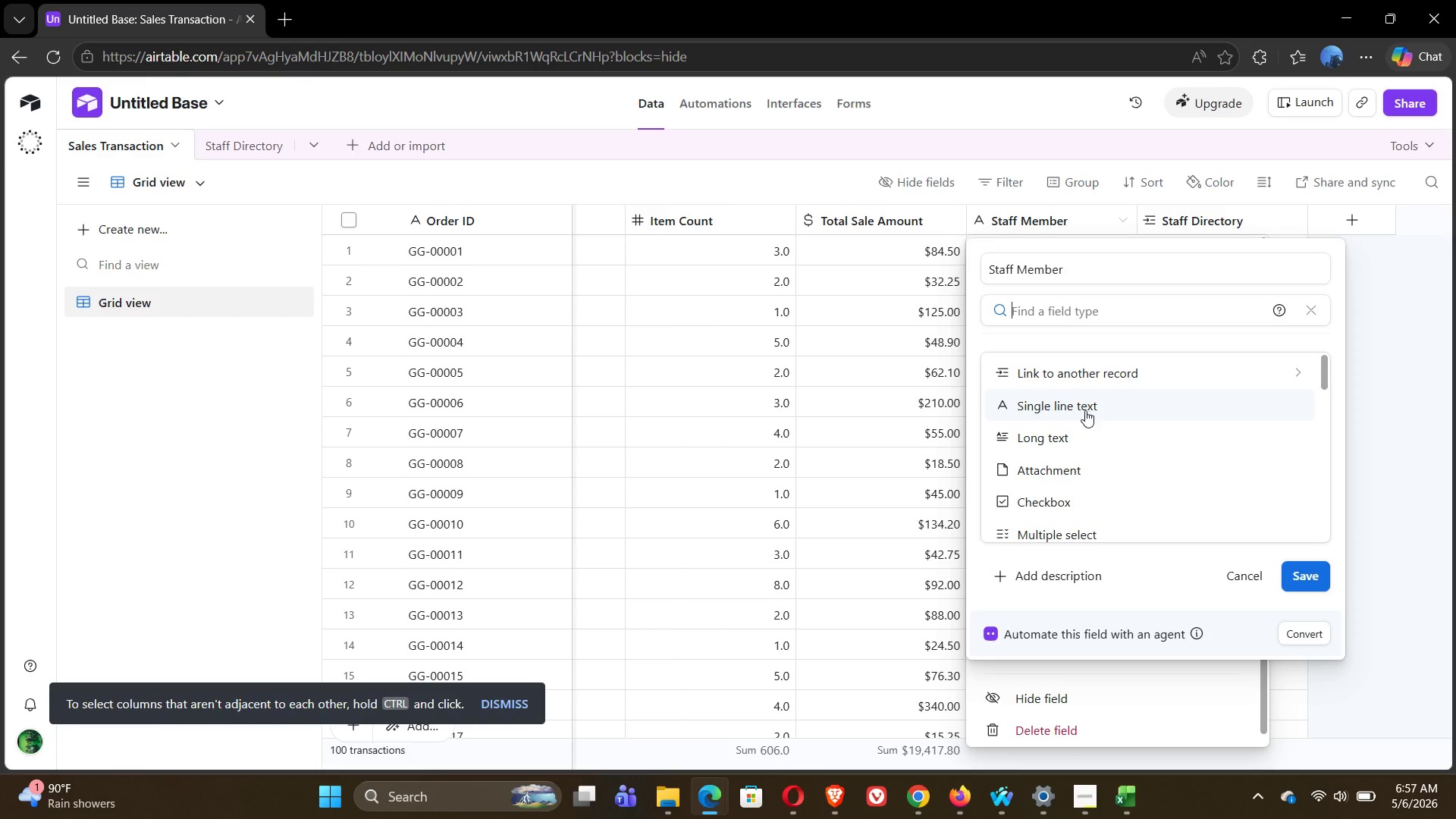 
left_click([1075, 382])
 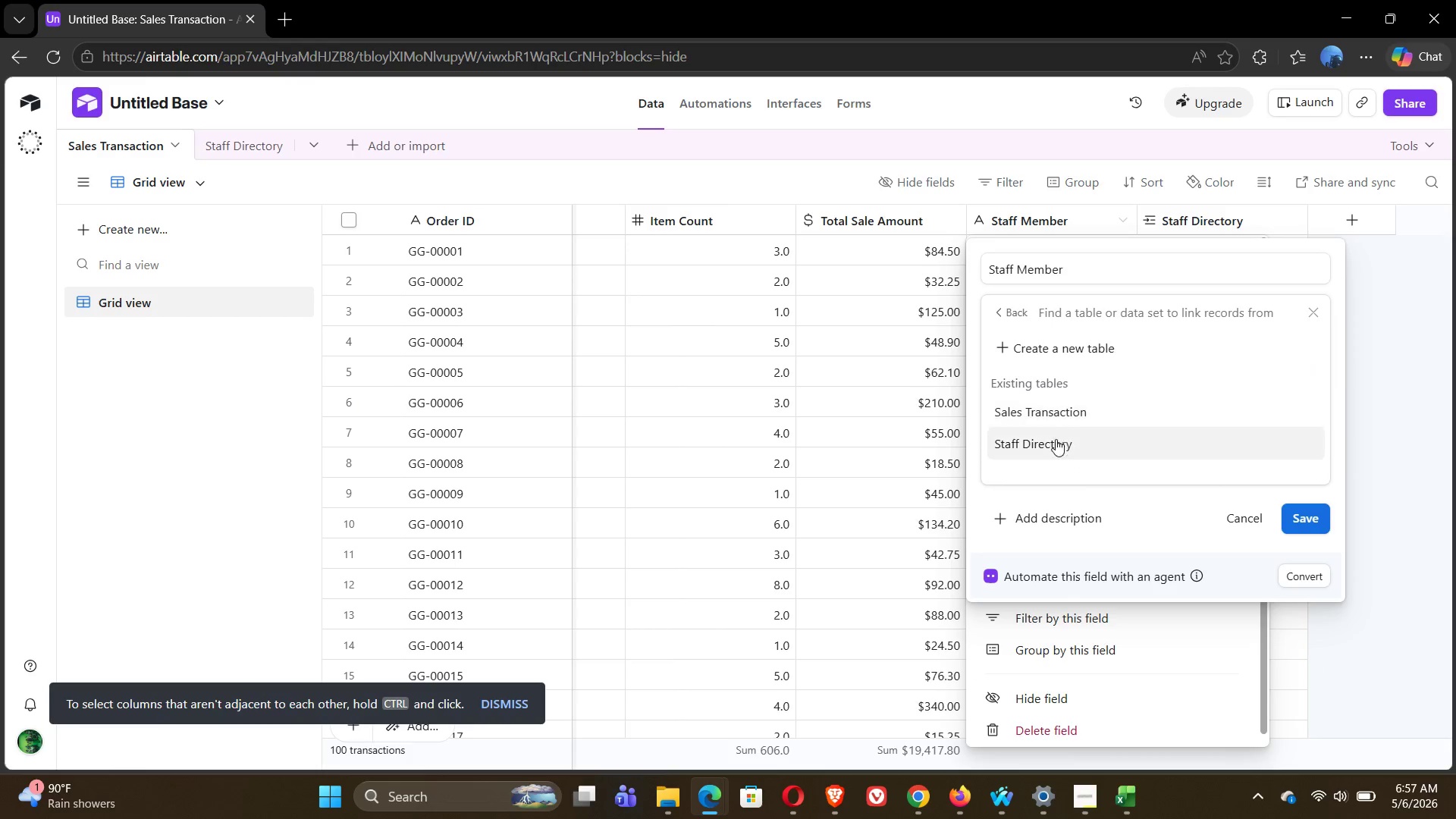 
left_click([1056, 447])
 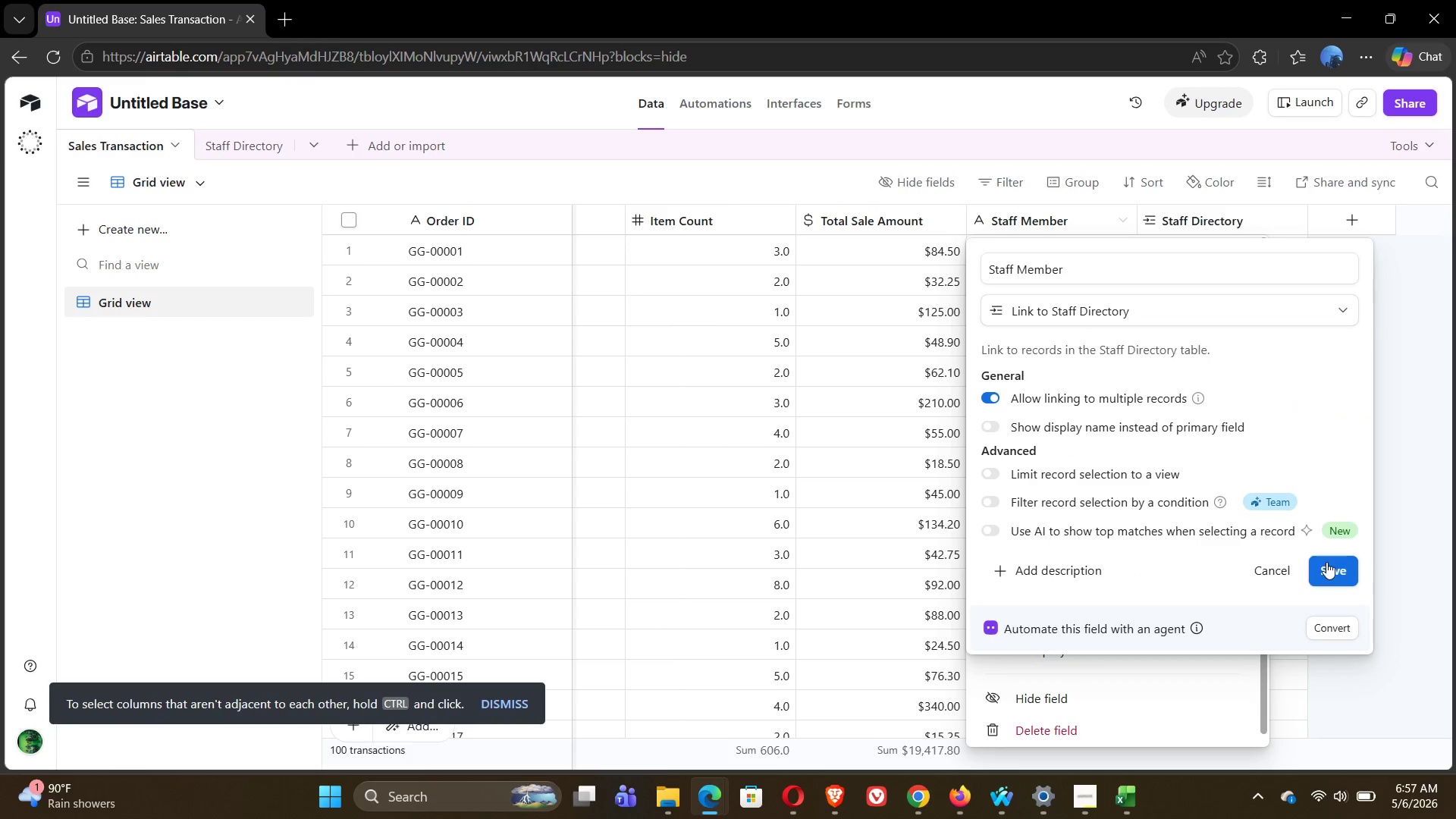 
left_click([1335, 573])
 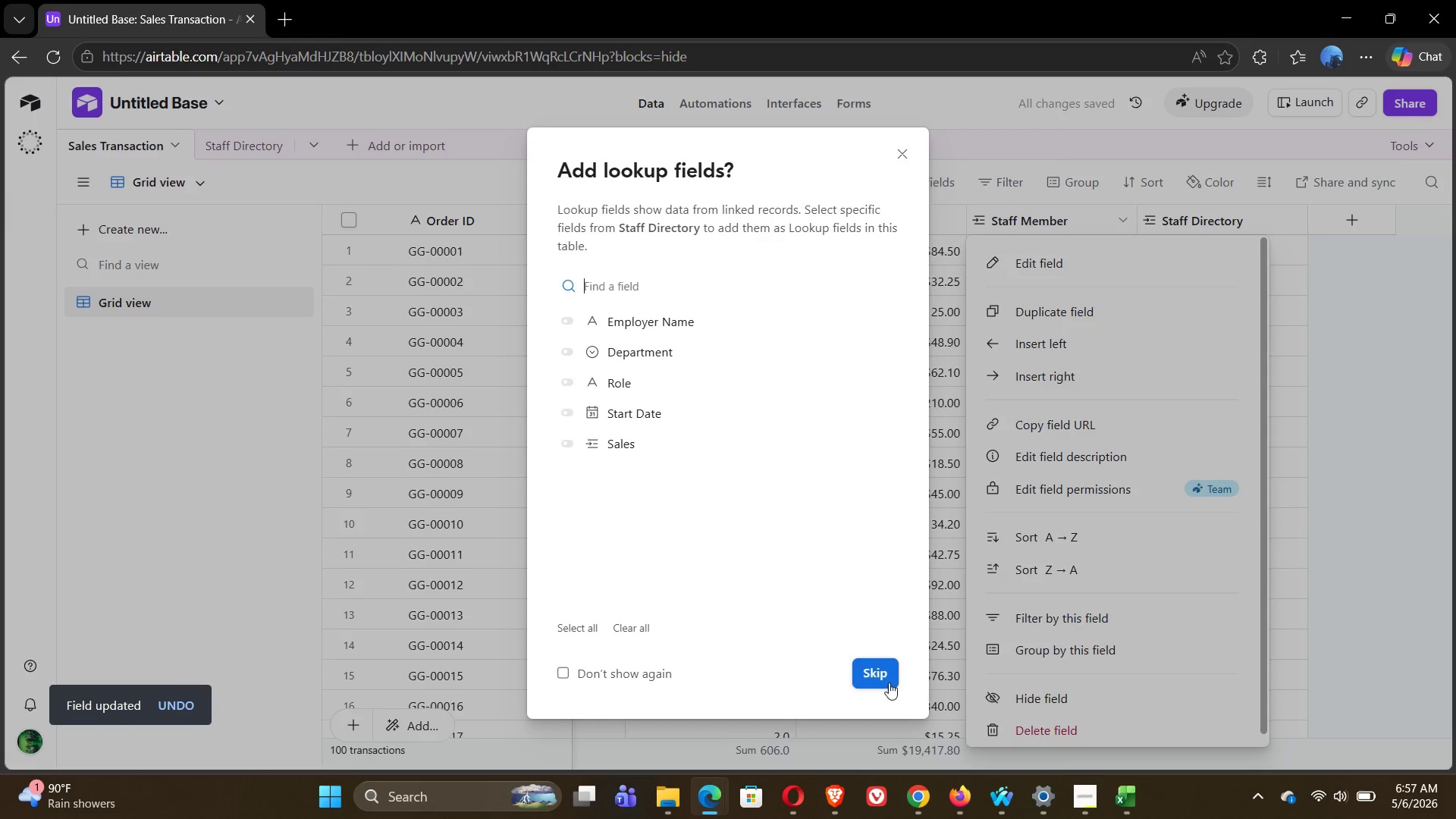 
left_click([875, 679])
 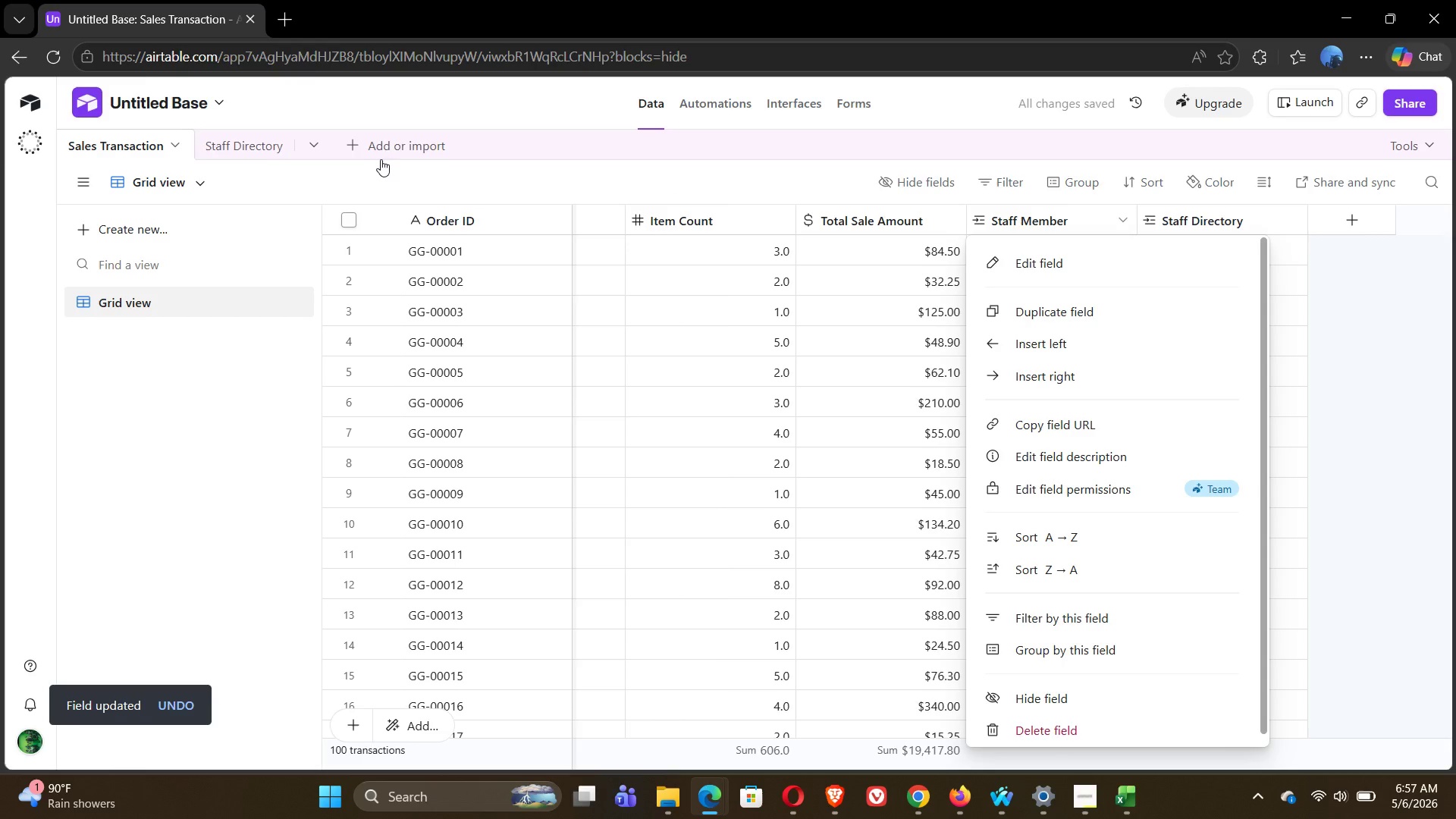 
left_click([249, 146])
 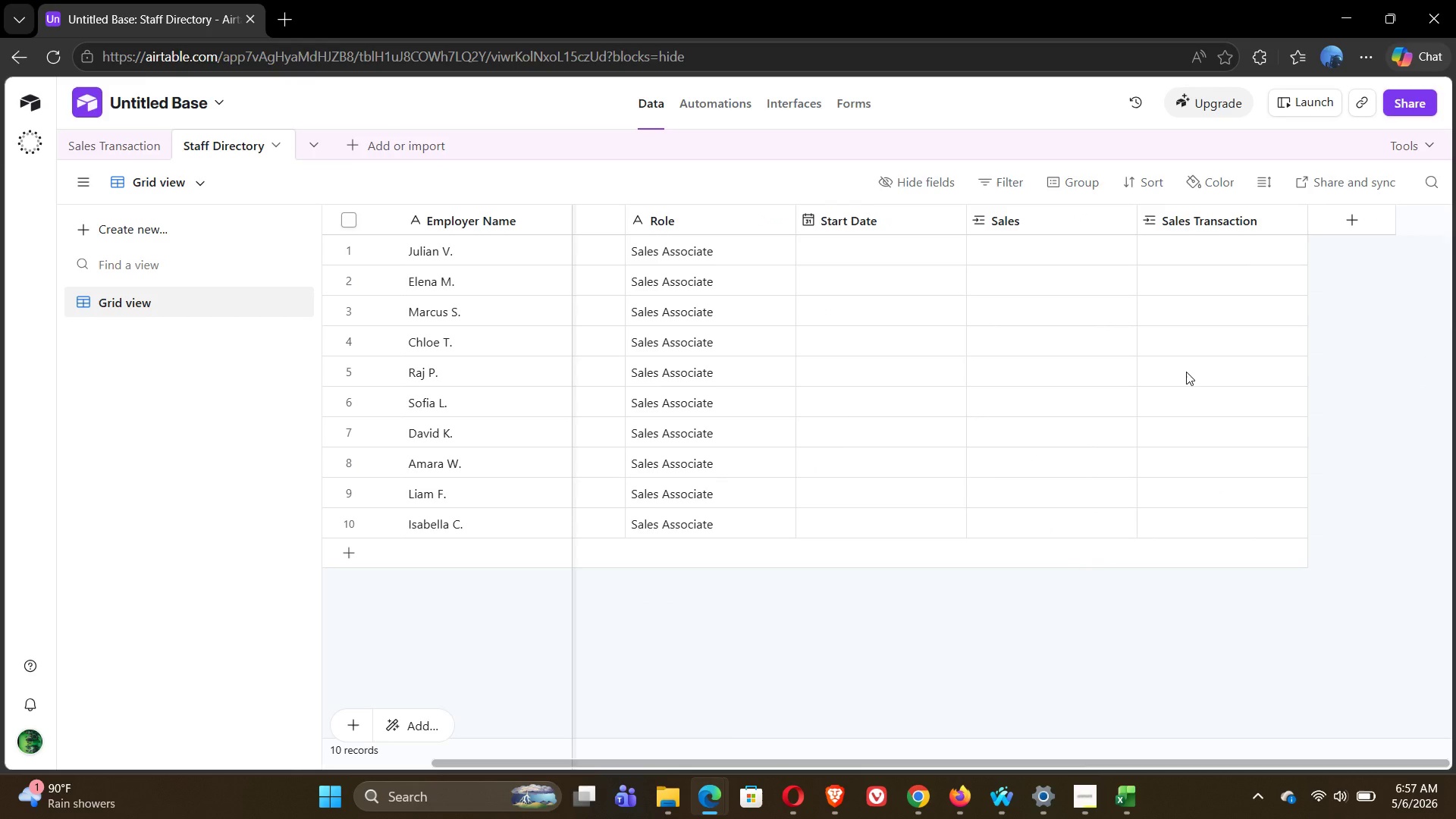 
mouse_move([1182, 227])
 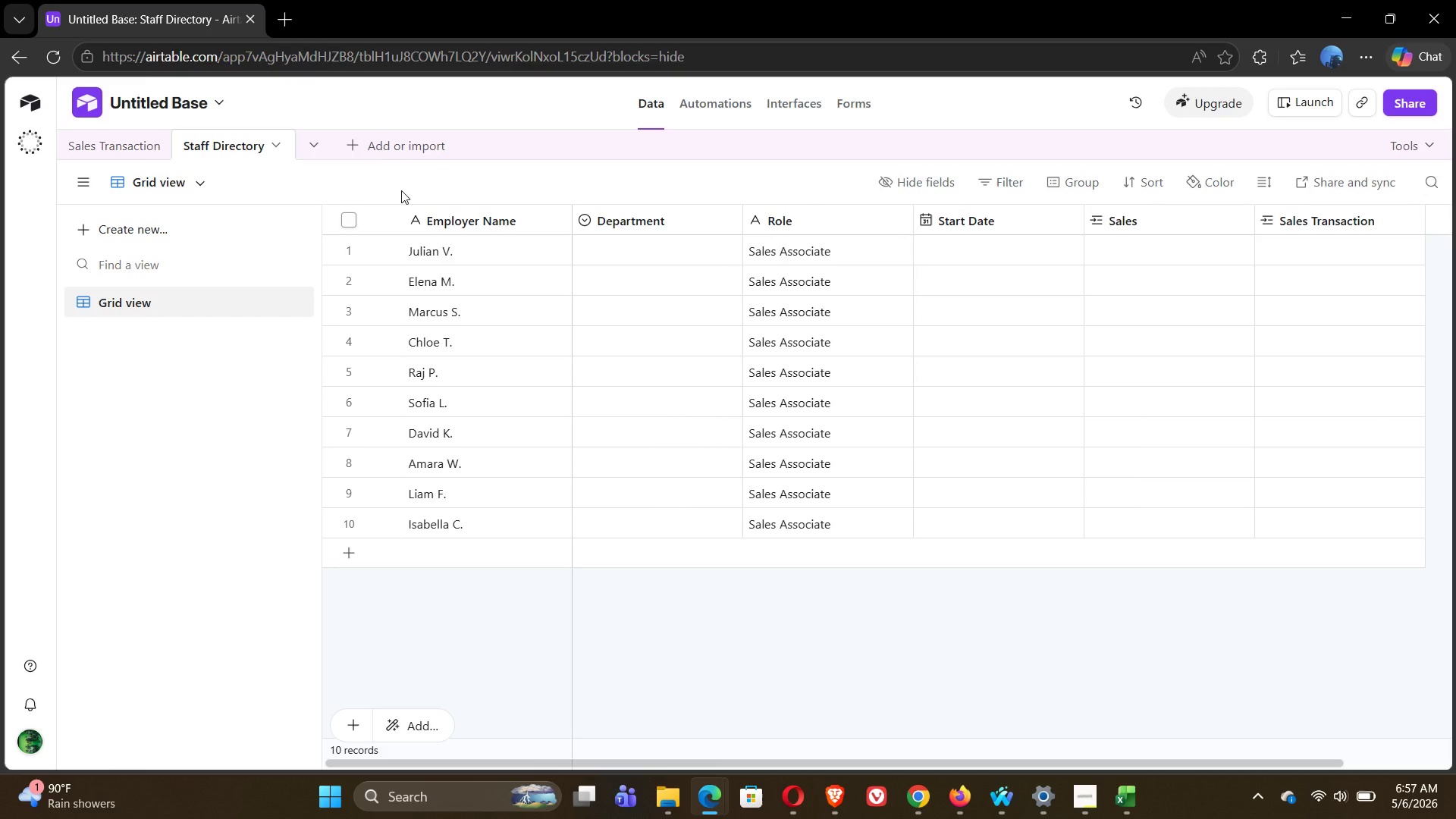 
wait(14.8)
 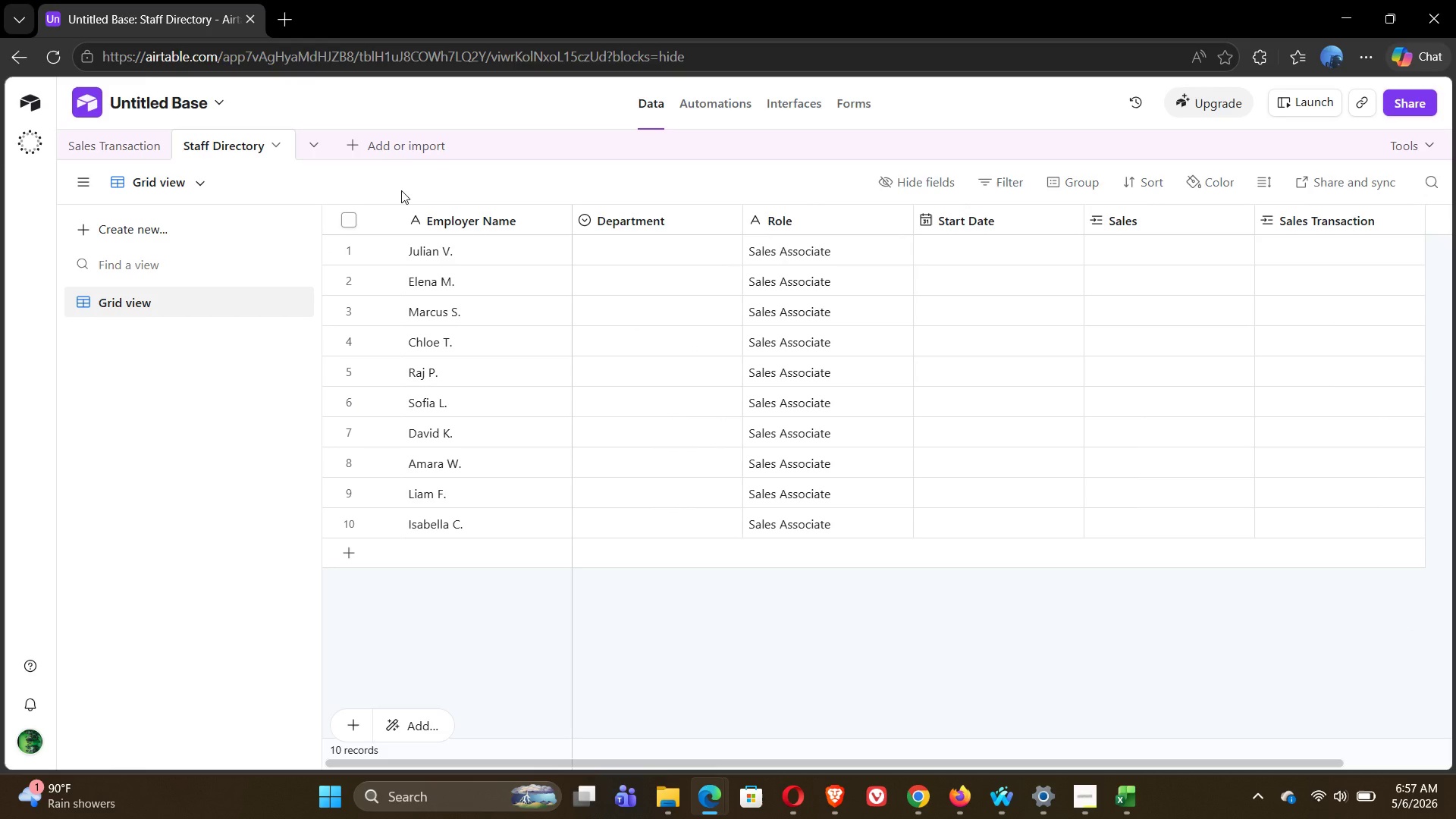 
left_click([113, 147])
 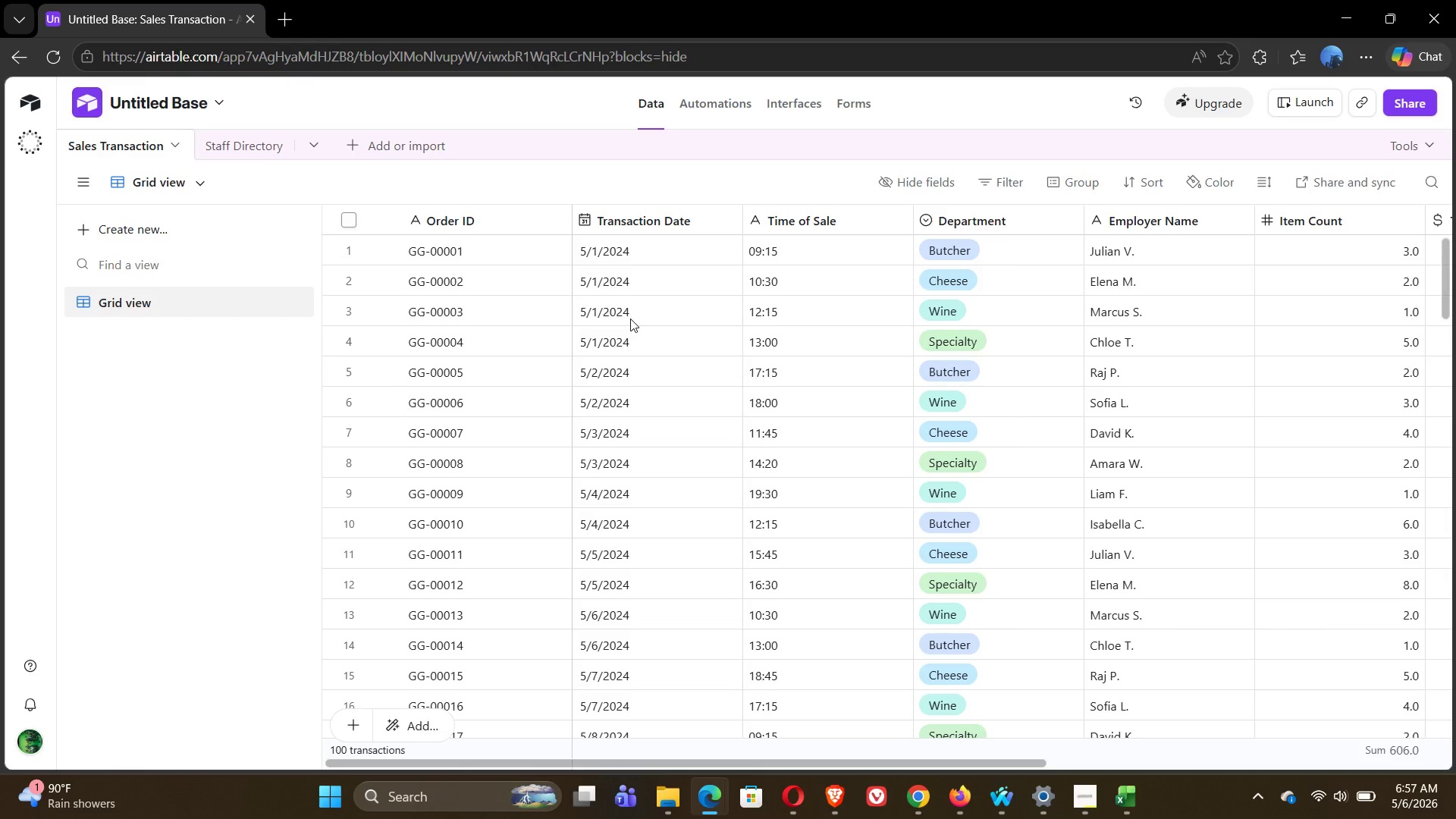 
wait(22.88)
 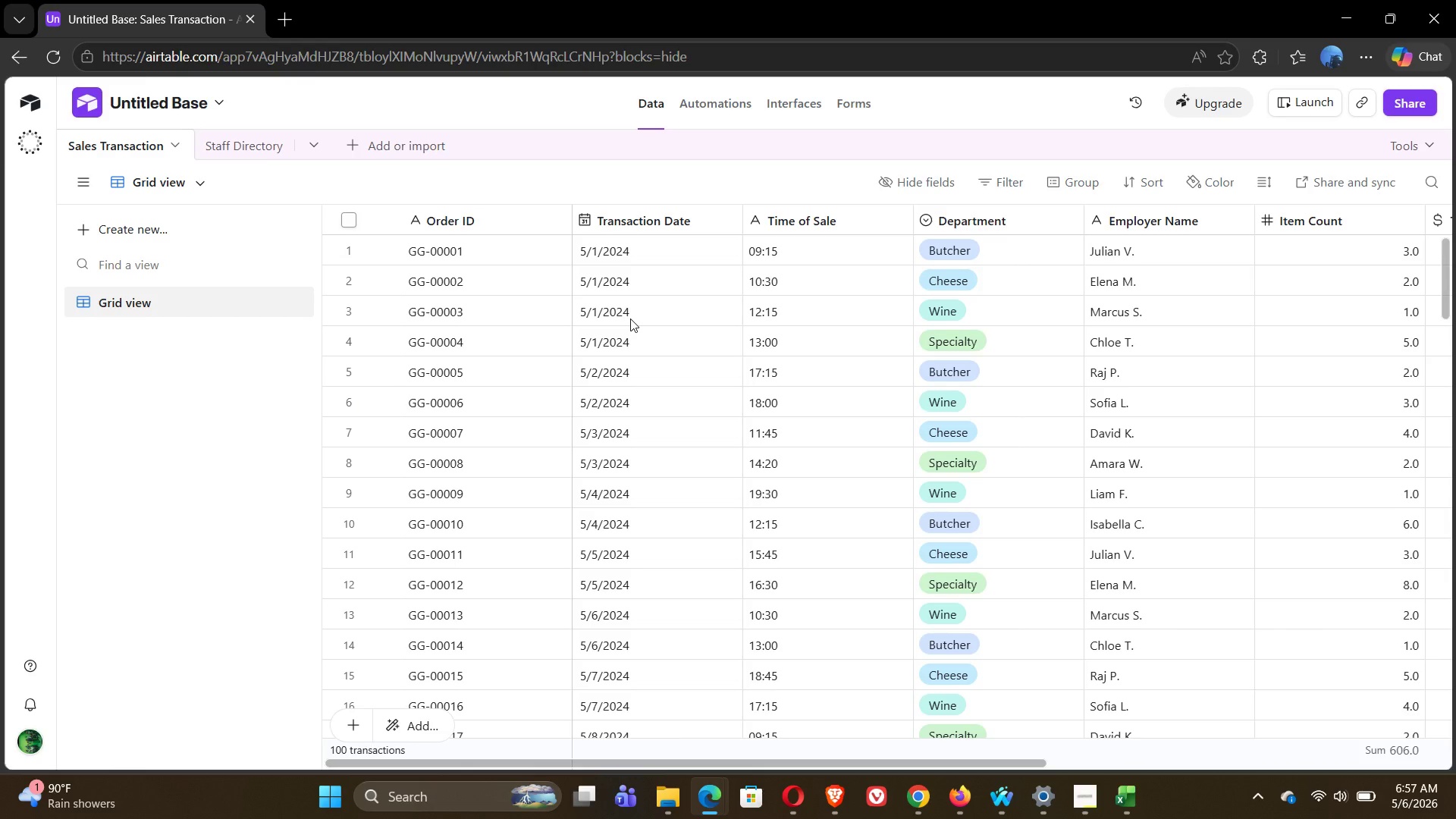 
left_click([247, 150])
 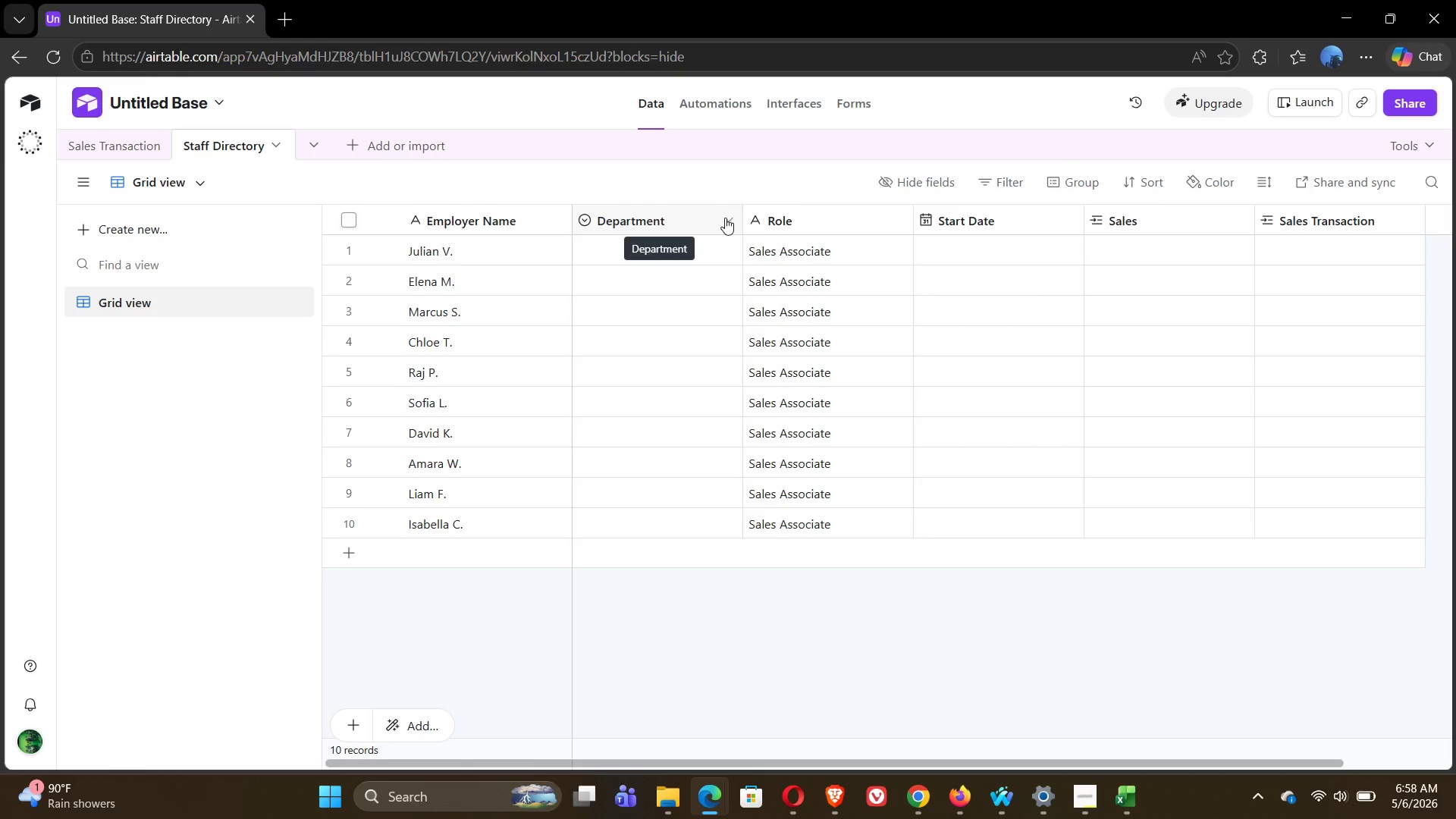 
wait(18.17)
 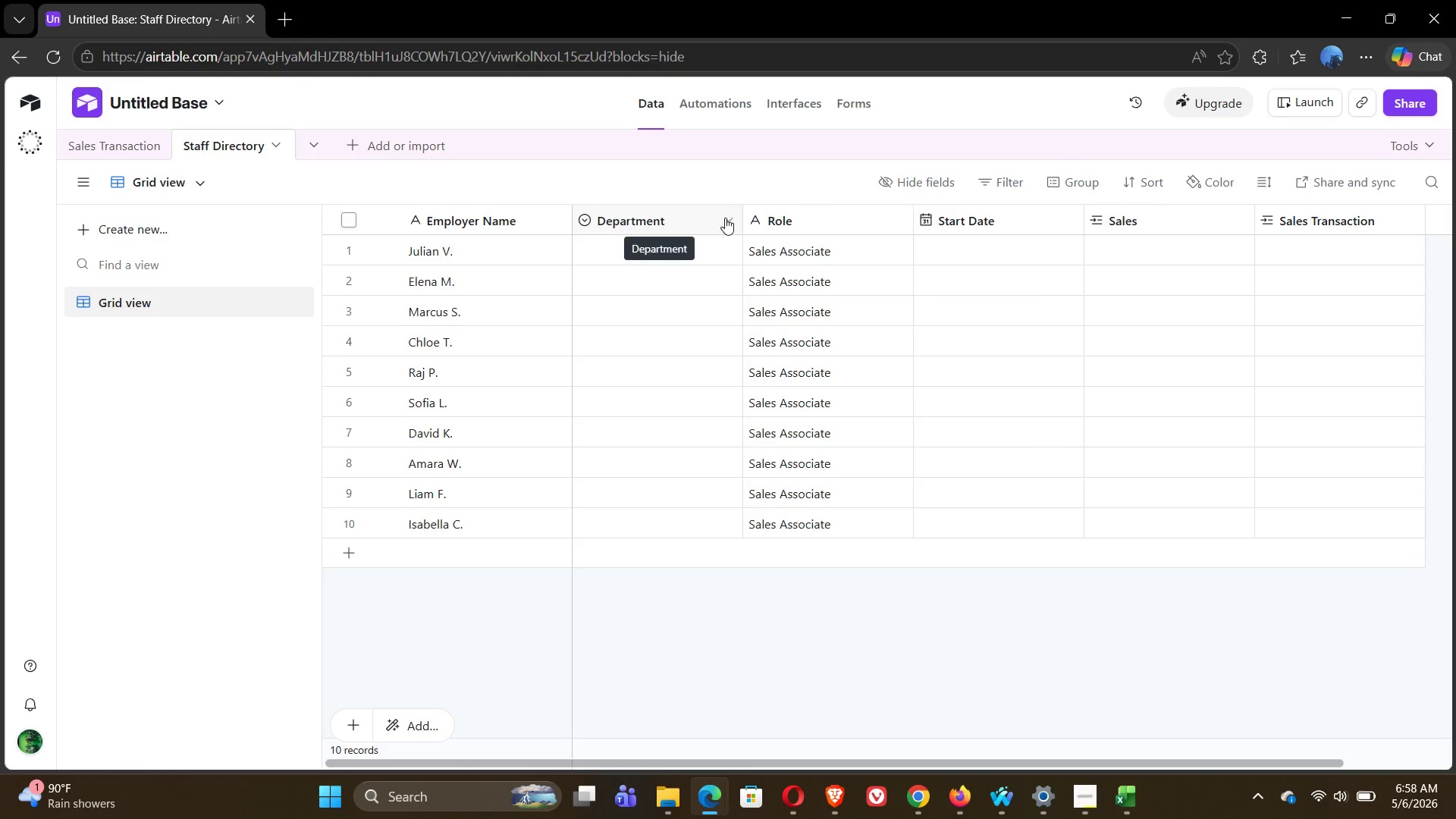 
left_click([346, 249])
 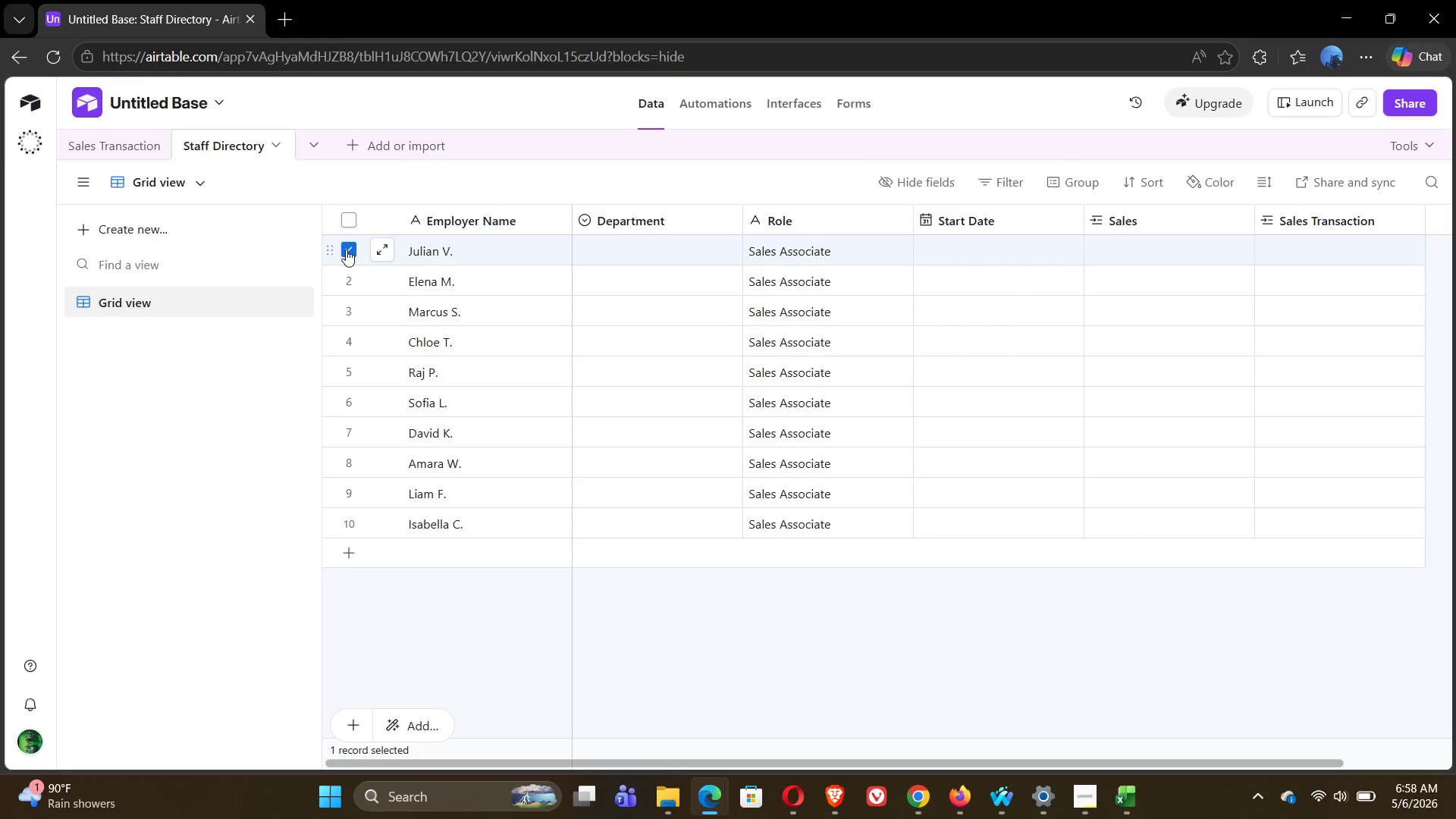 
left_click([346, 249])
 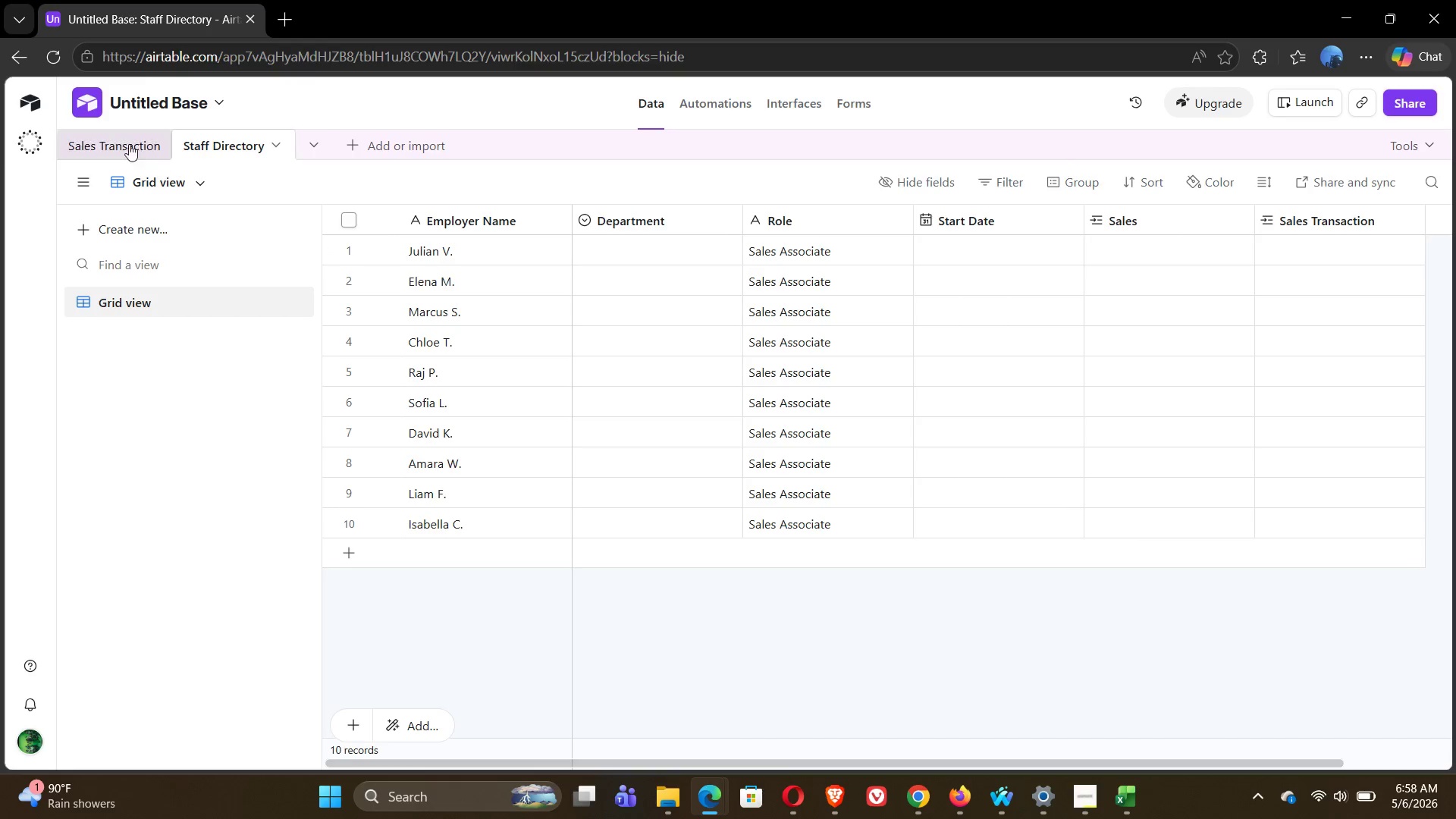 
left_click([125, 143])
 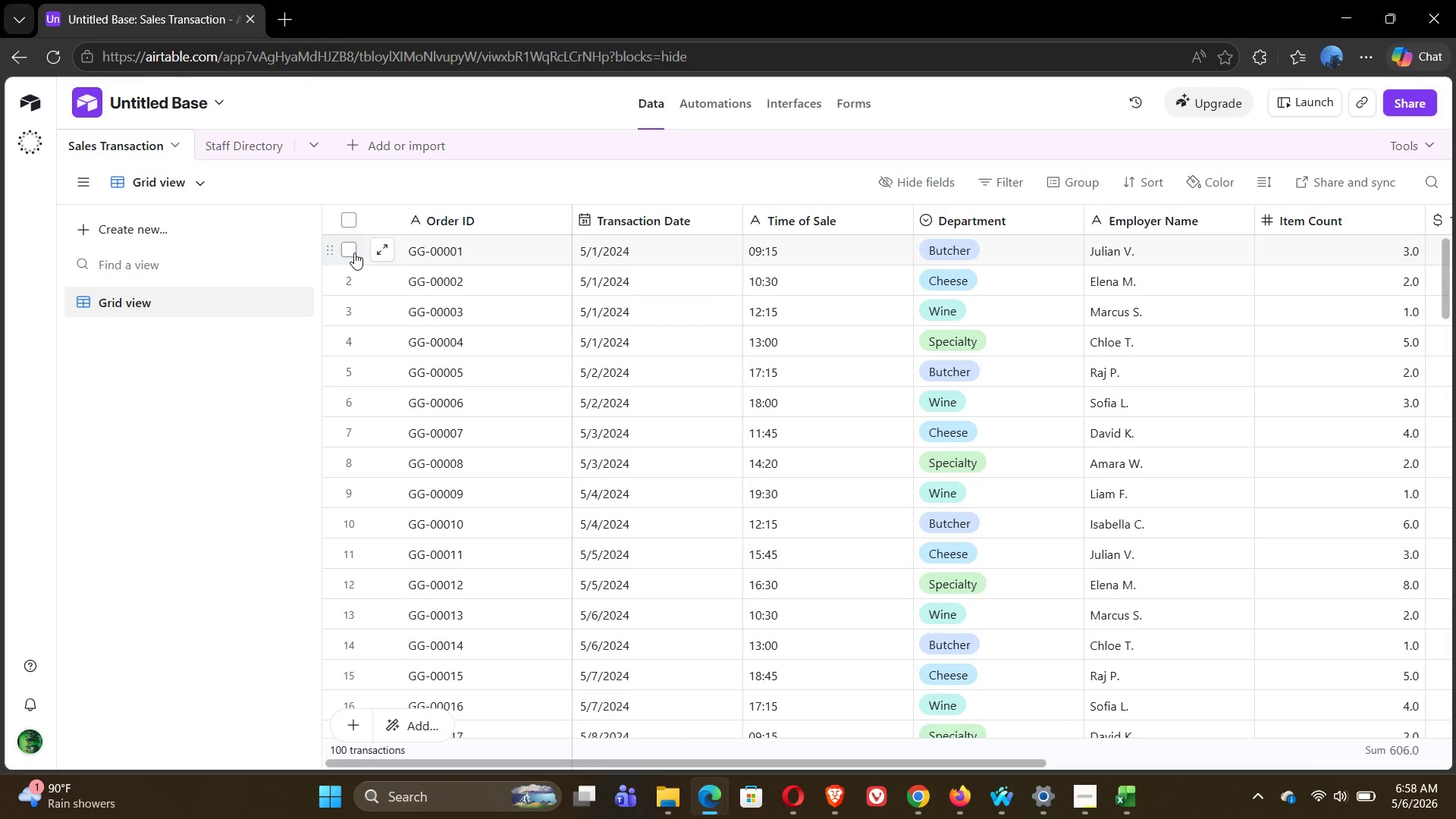 
wait(40.86)
 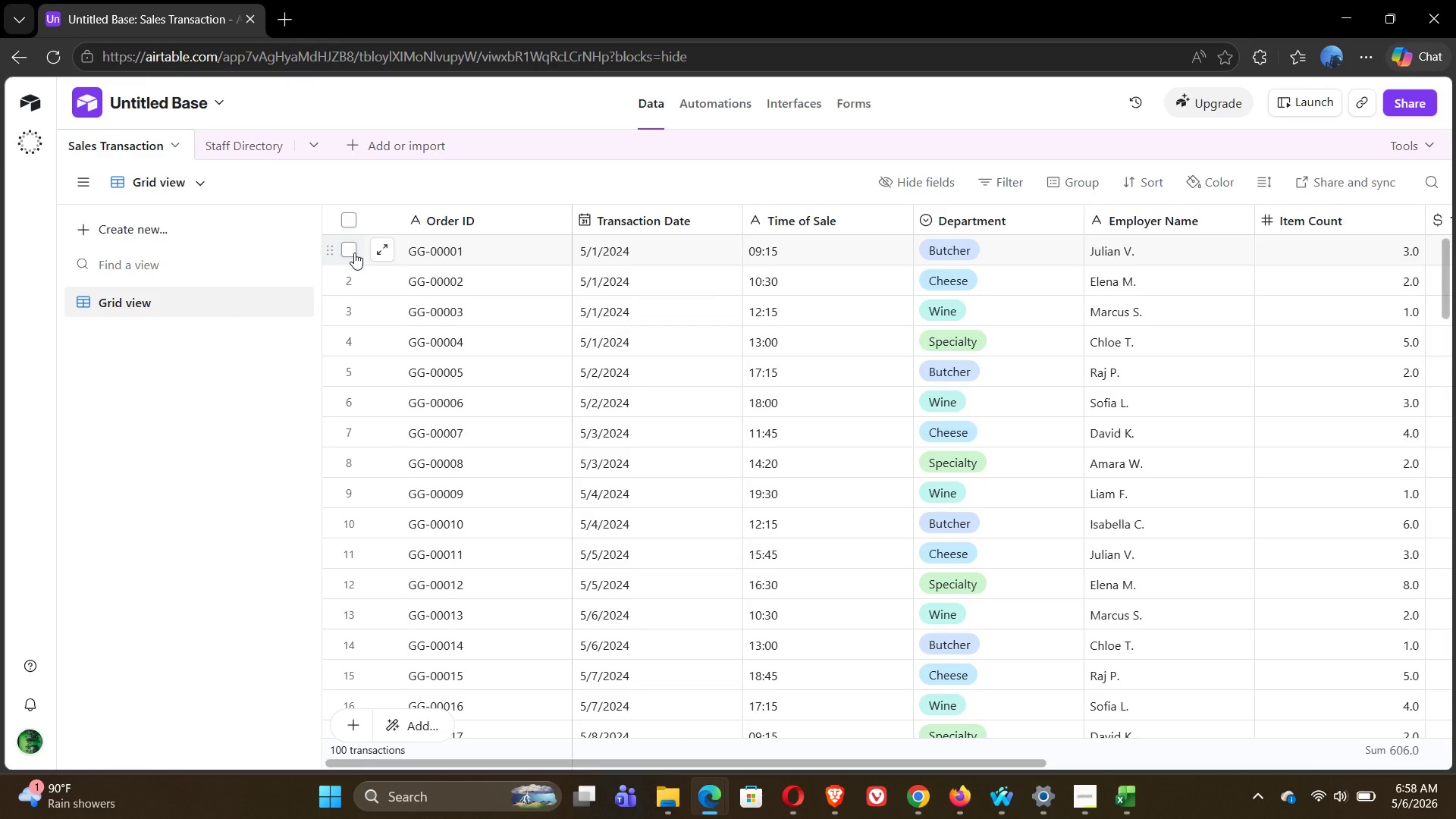 
left_click([350, 251])
 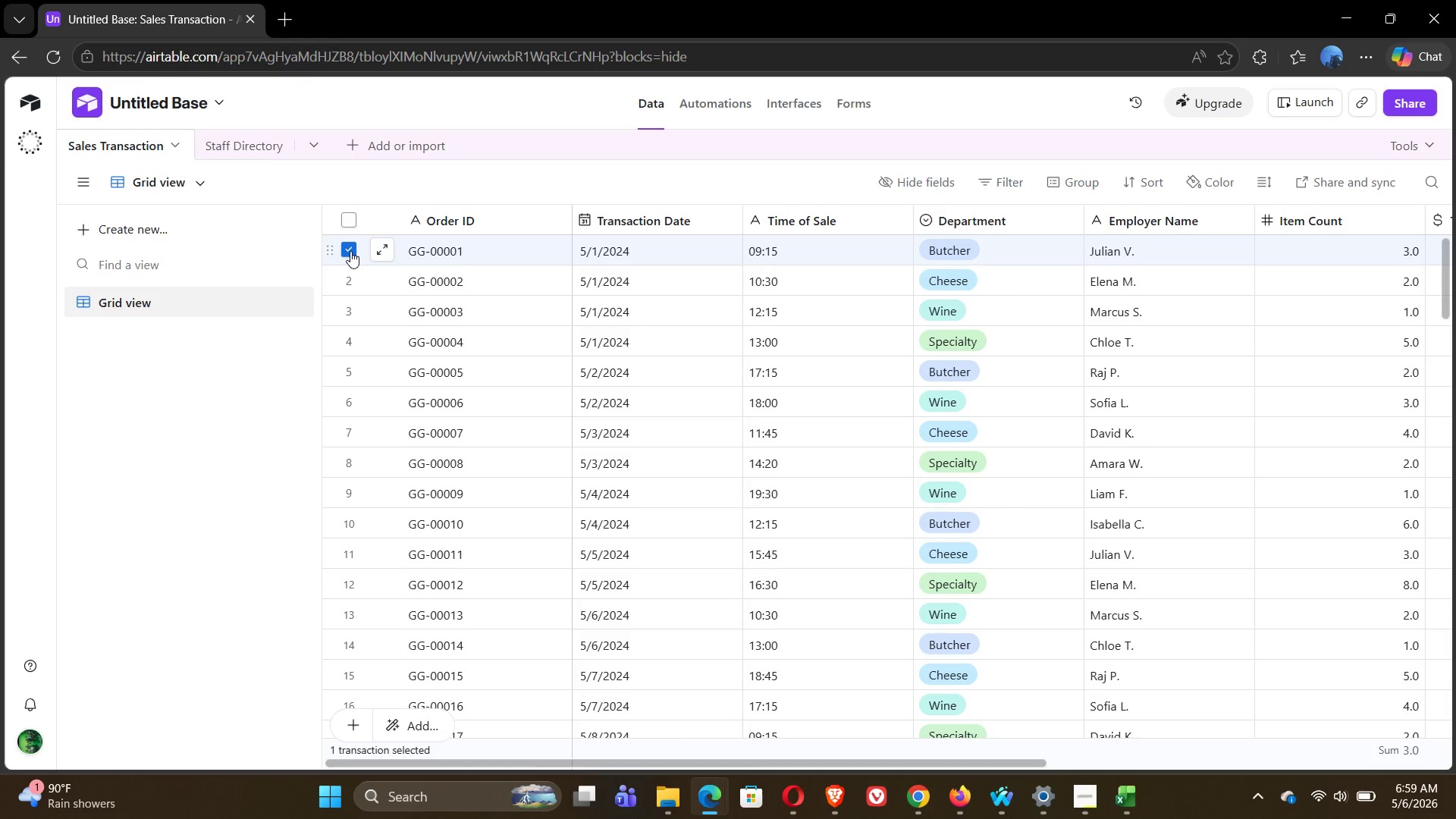 
left_click([350, 251])
 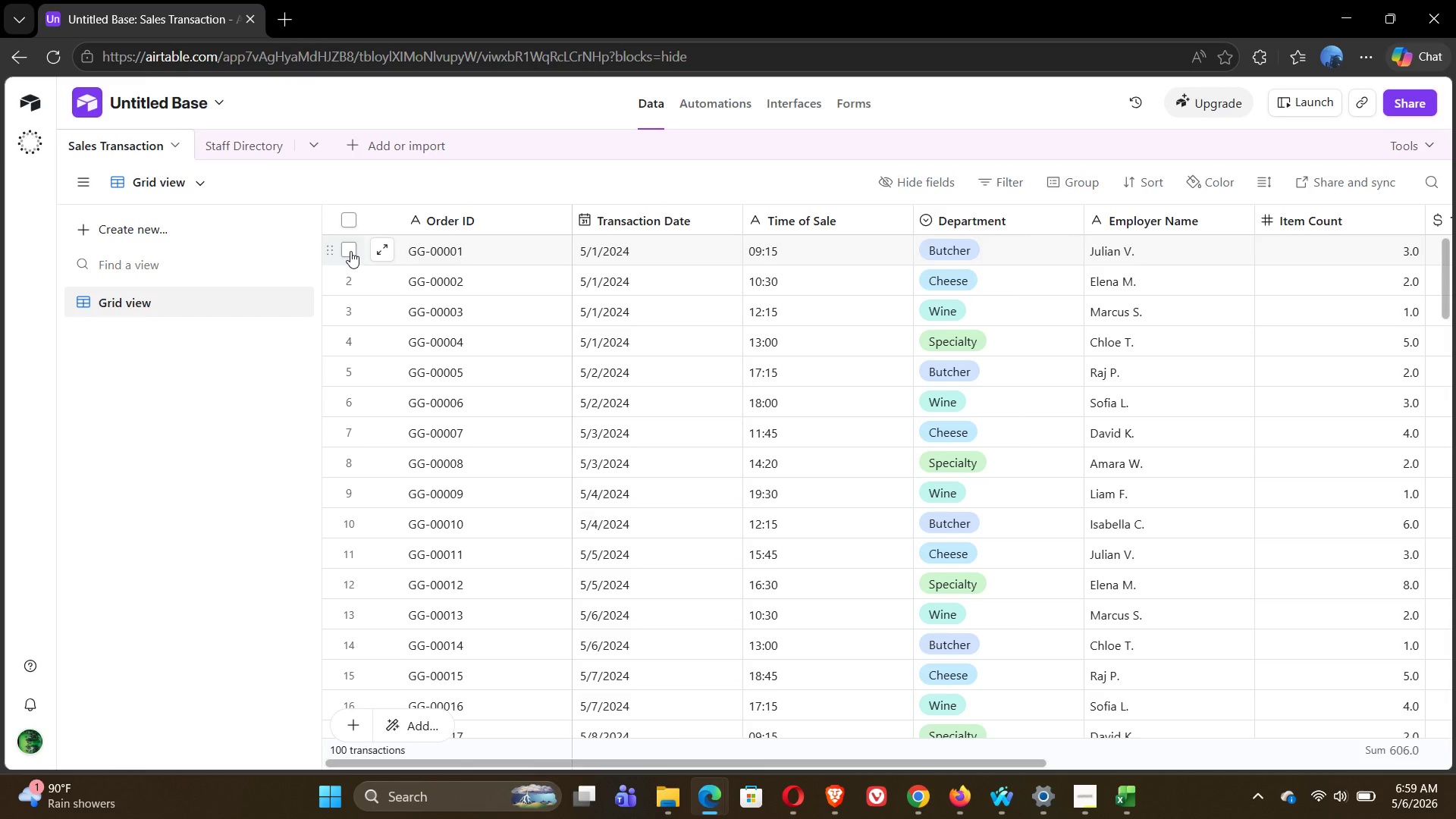 
wait(8.59)
 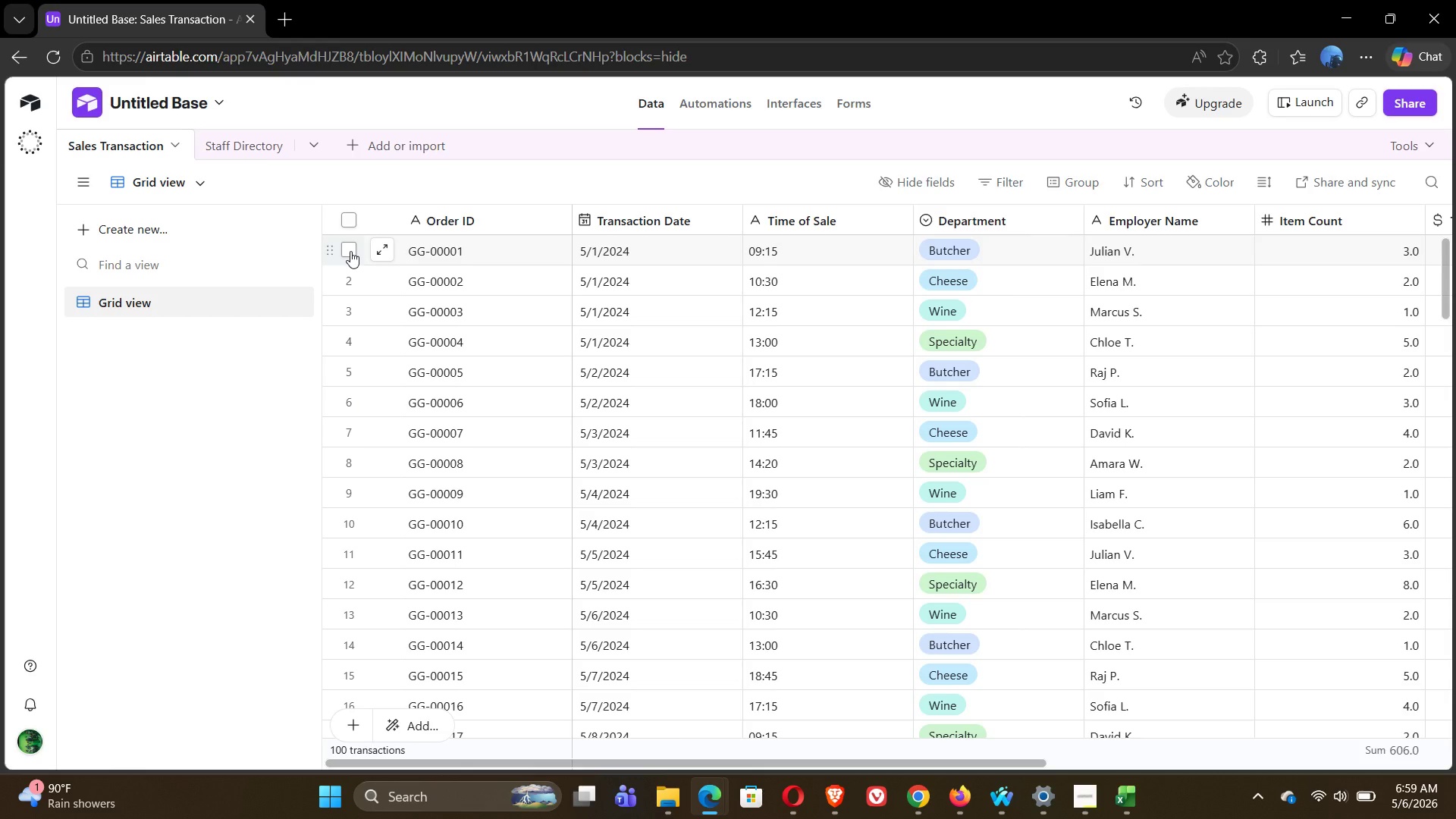 
left_click([1077, 228])
 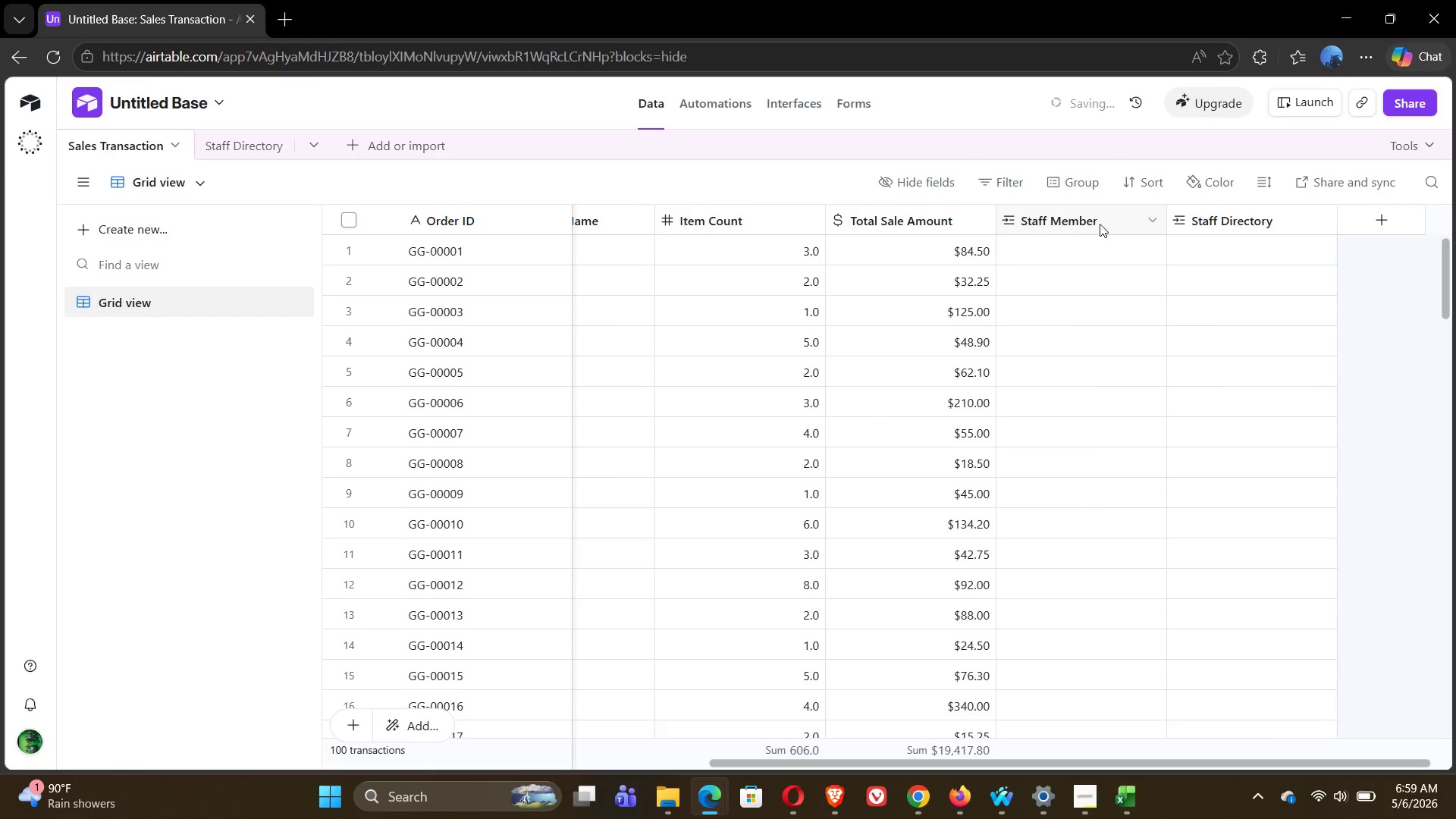 
left_click([1101, 223])
 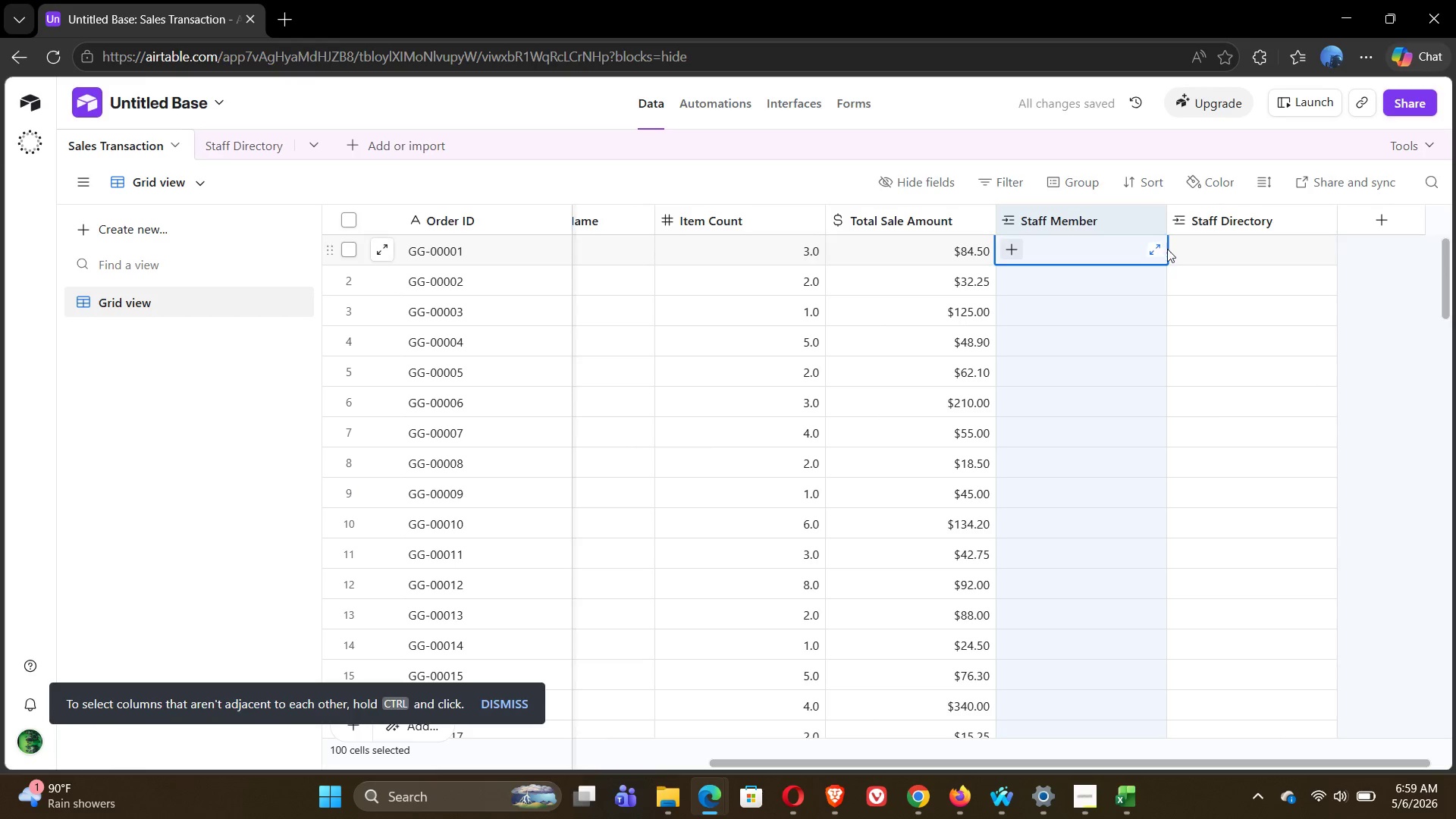 
mouse_move([1132, 253])
 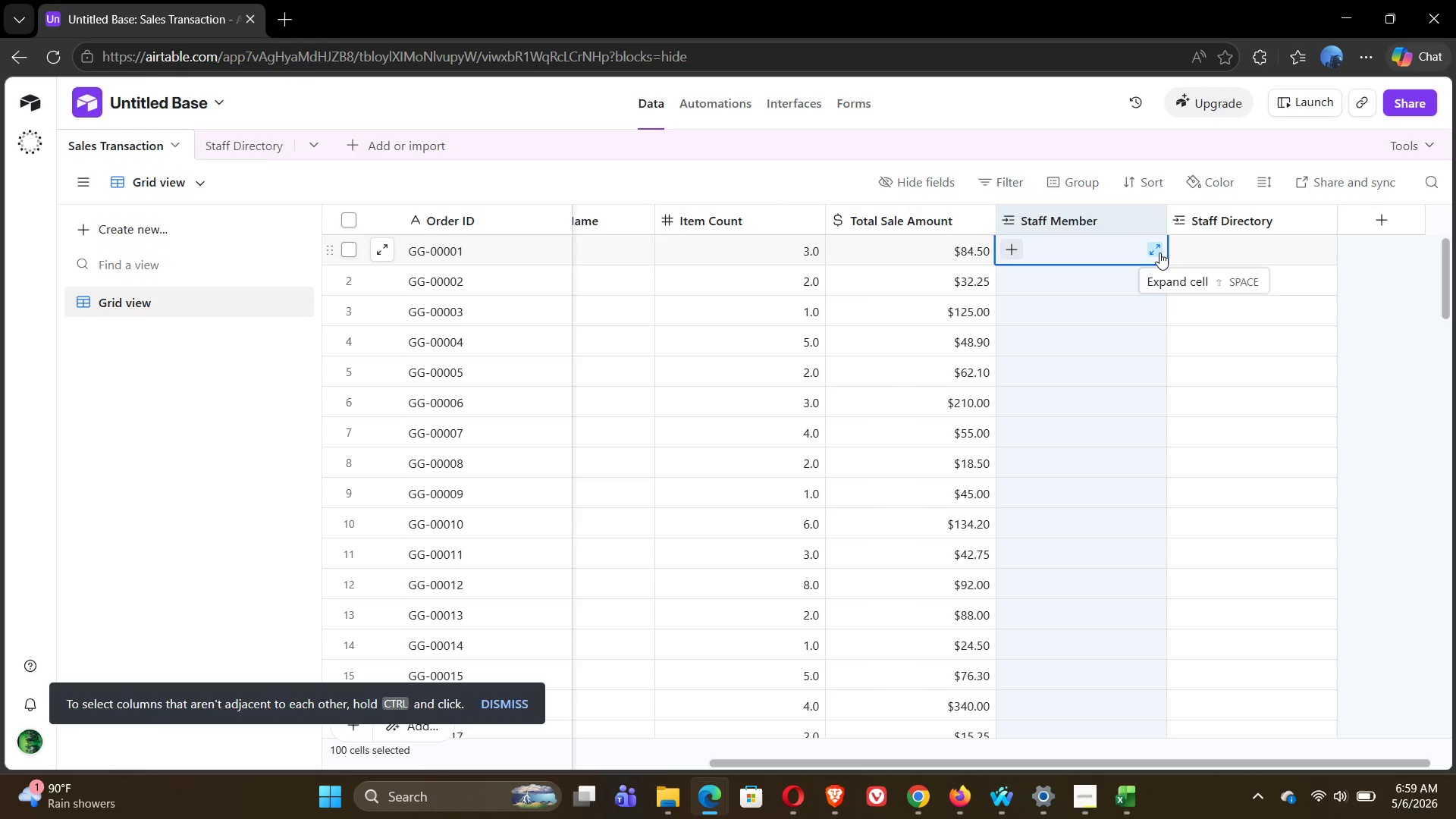 
wait(6.59)
 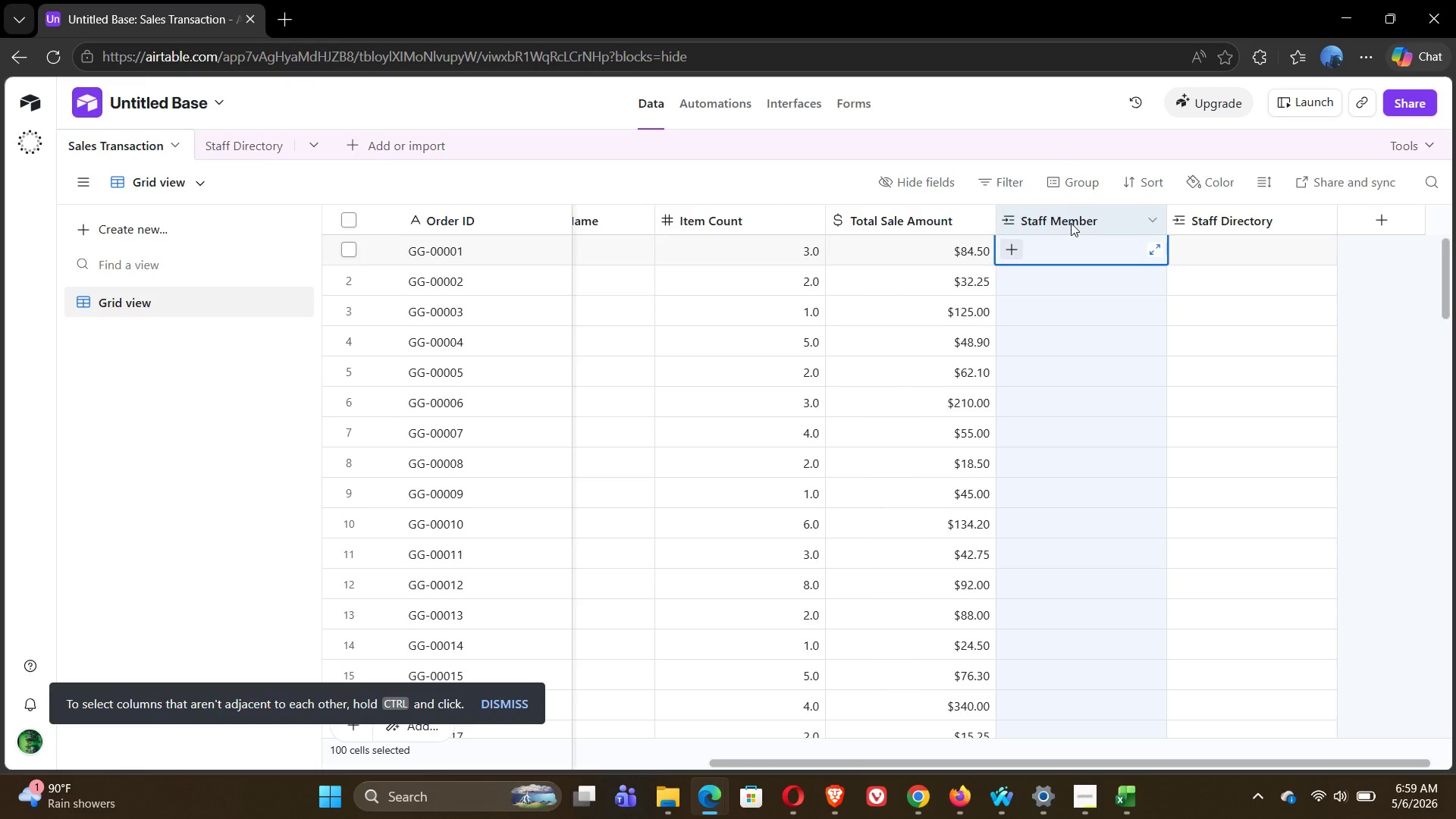 
left_click([1159, 253])
 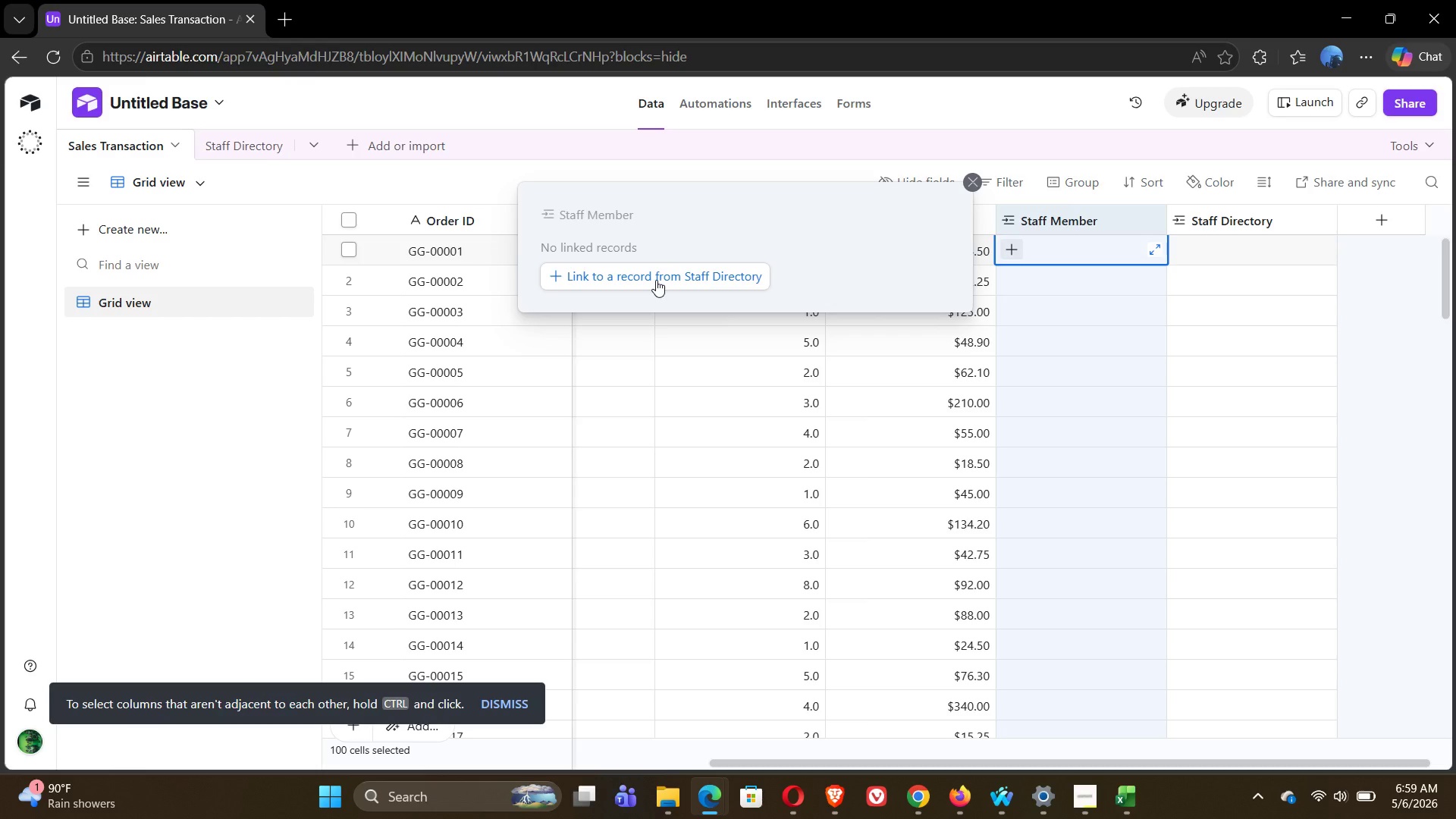 
wait(10.83)
 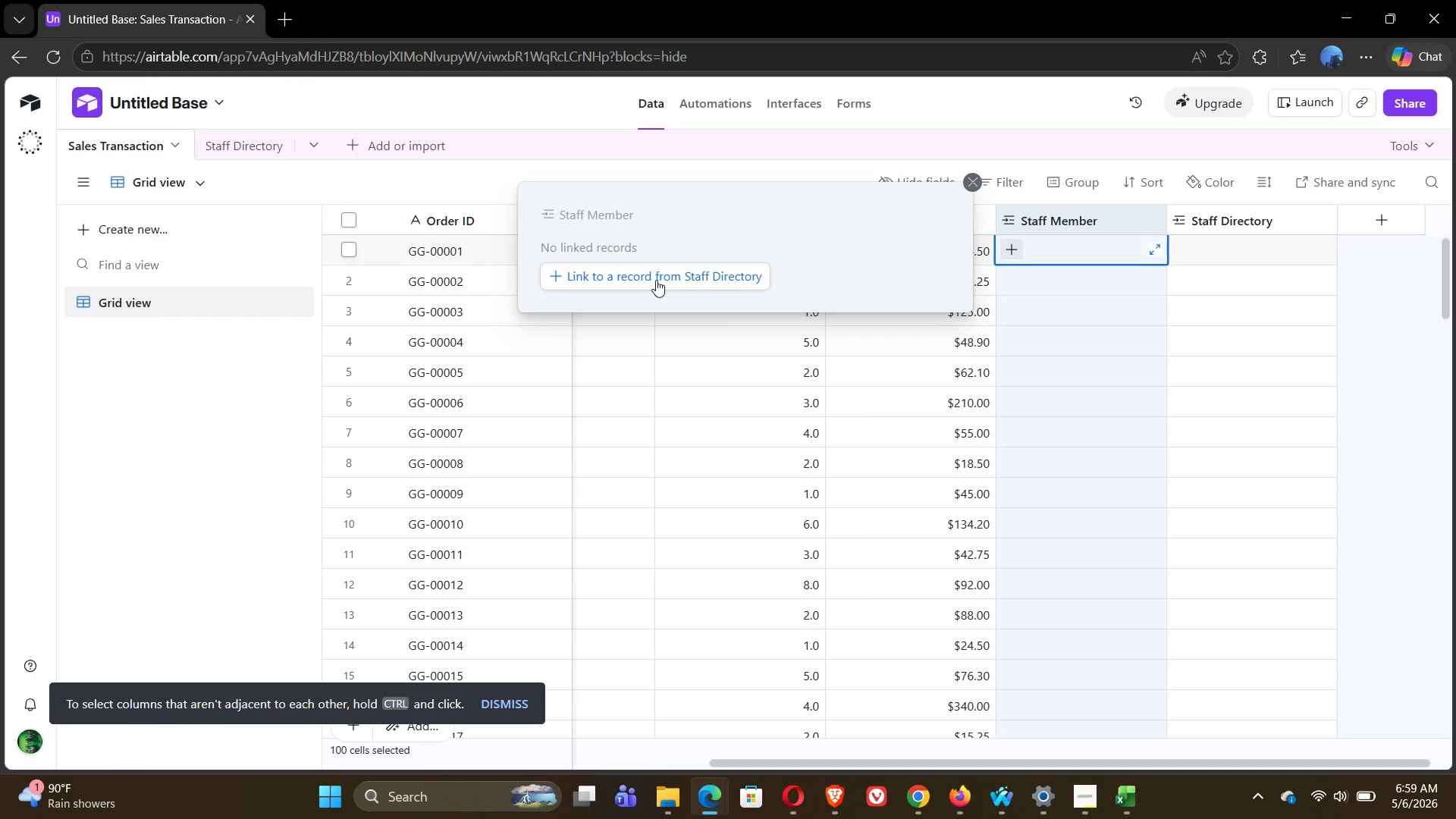 
left_click([656, 280])
 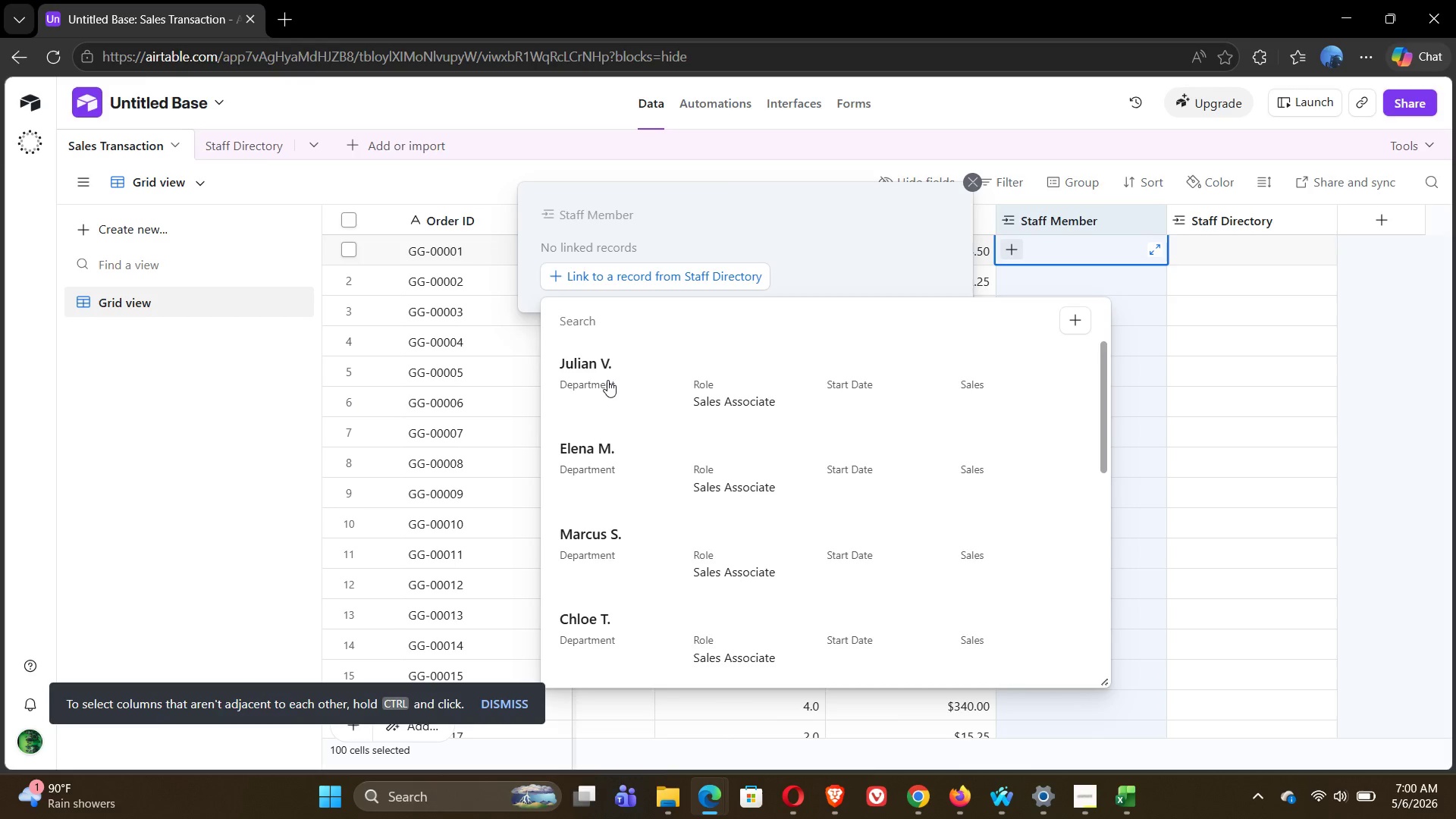 
wait(32.69)
 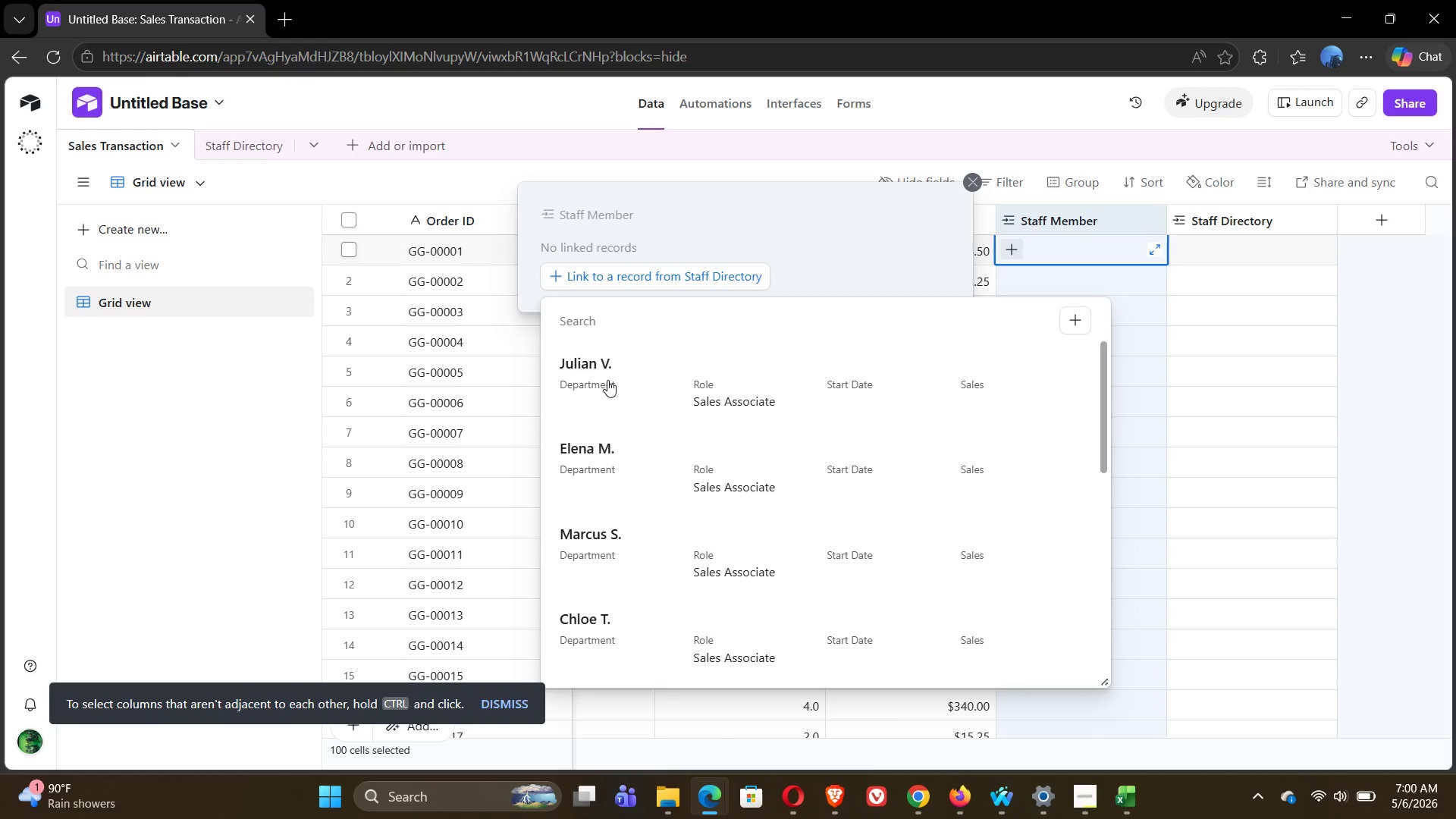 
left_click([599, 372])
 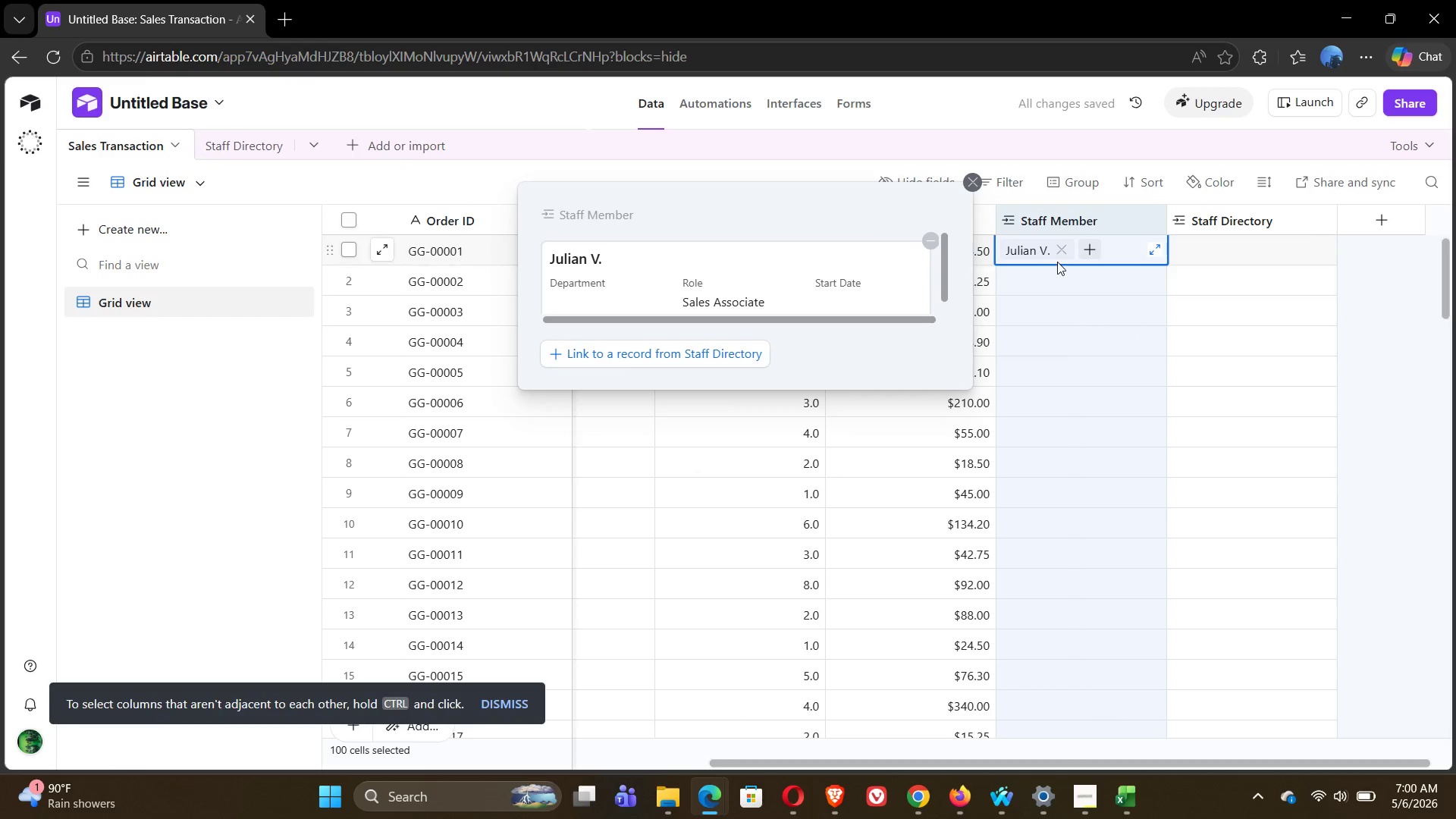 
mouse_move([788, 265])
 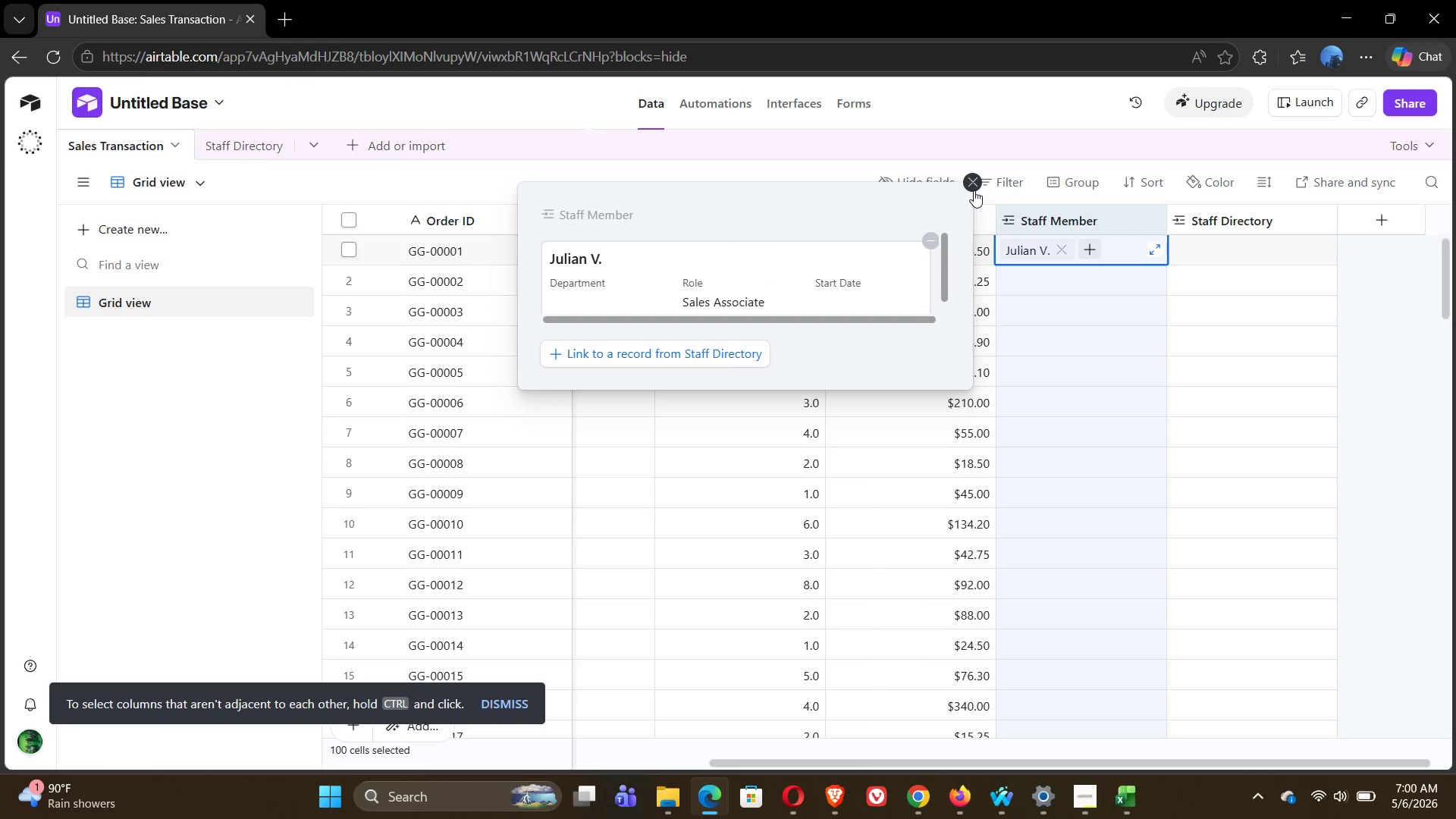 
left_click([972, 180])
 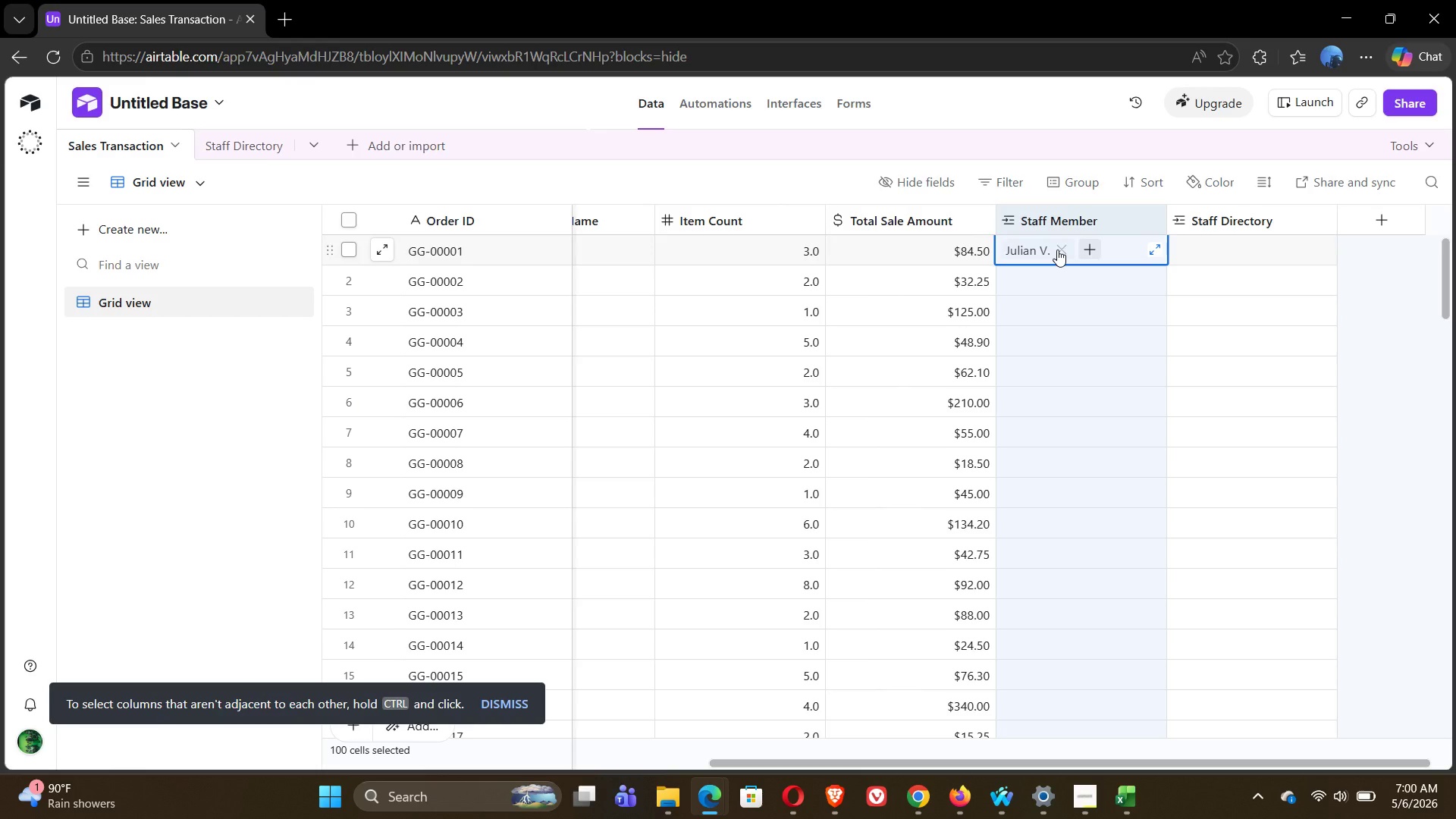 
wait(19.28)
 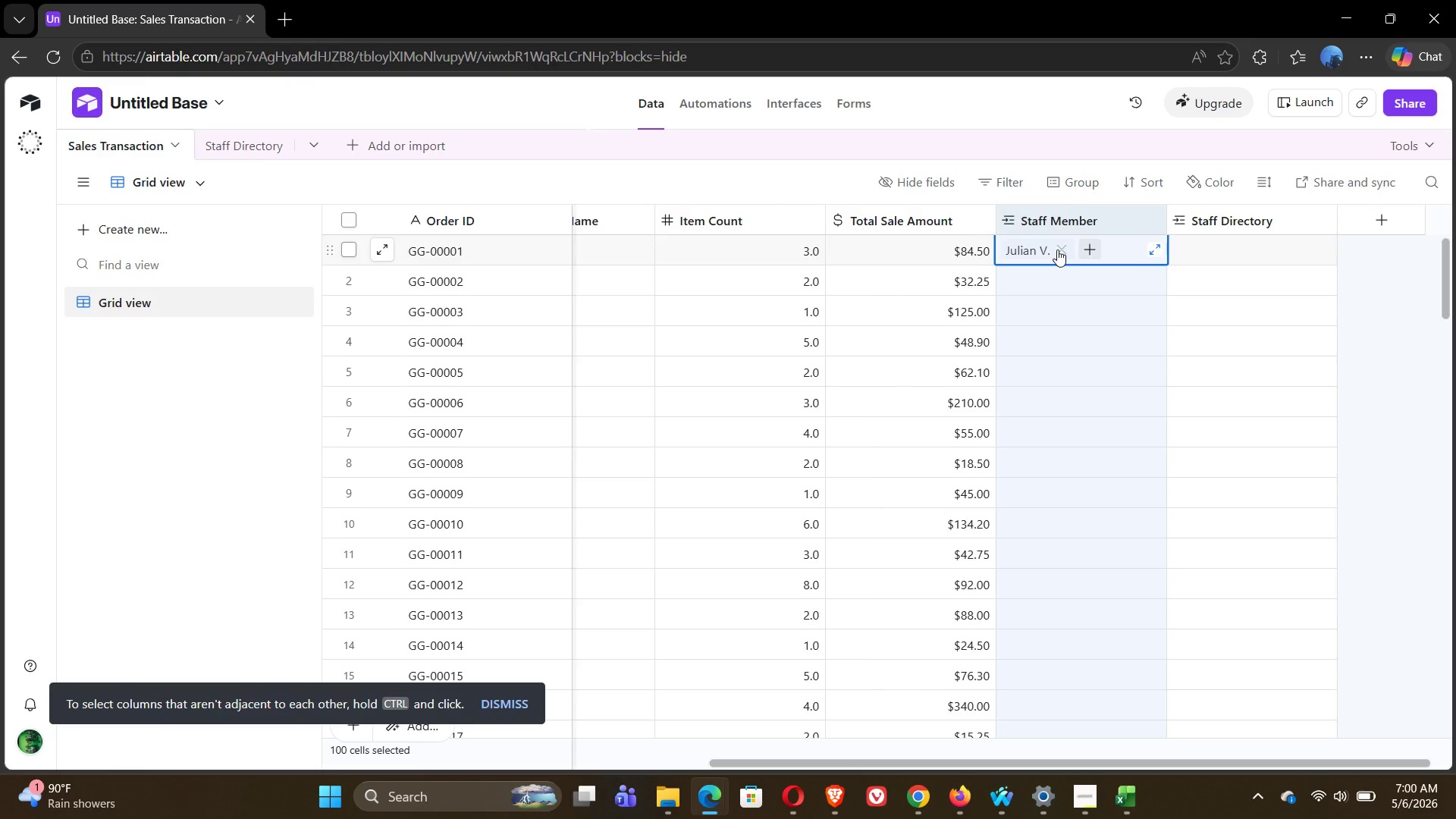 
left_click([1063, 249])
 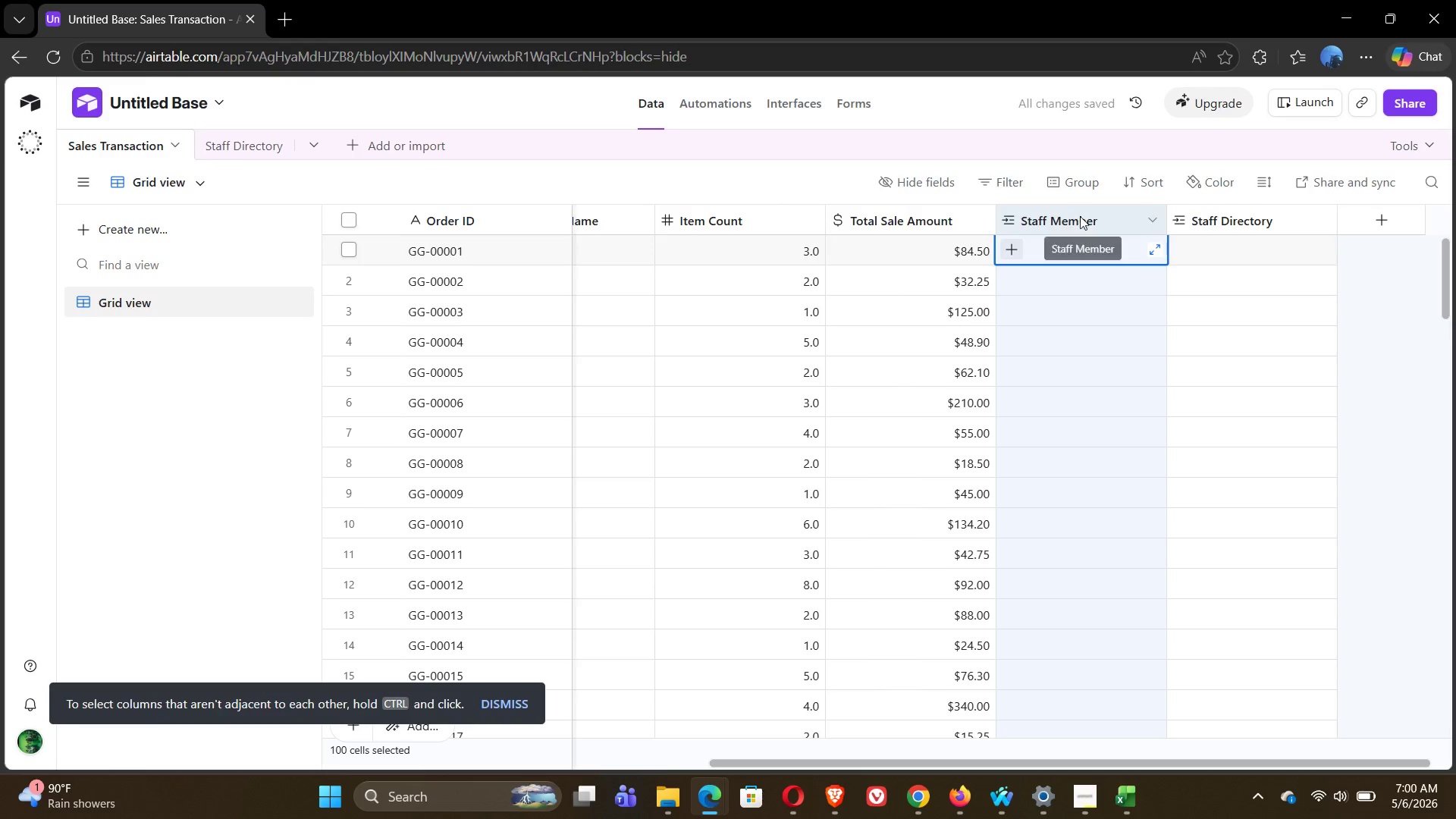 
double_click([1084, 218])
 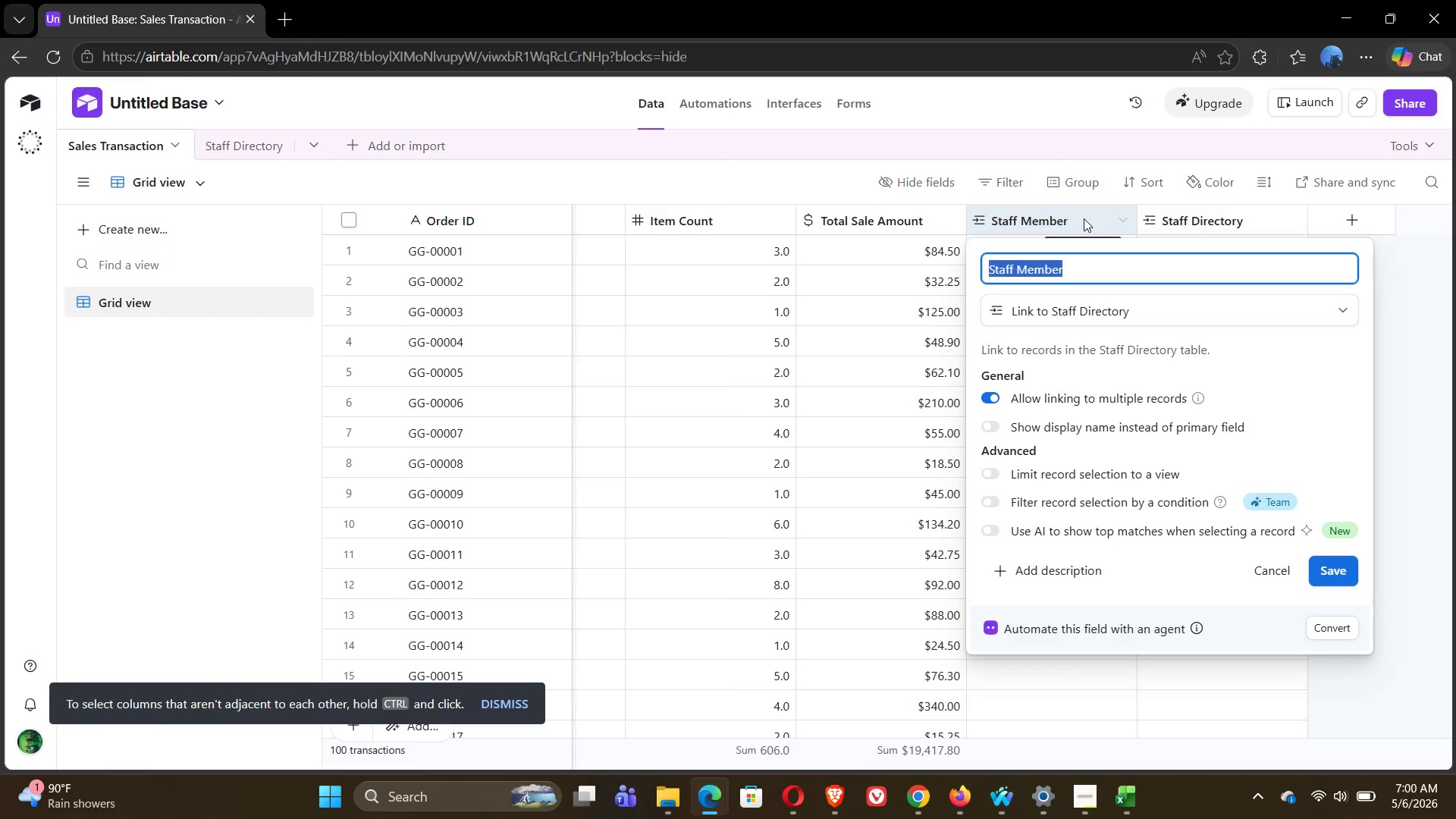 
left_click([1084, 218])
 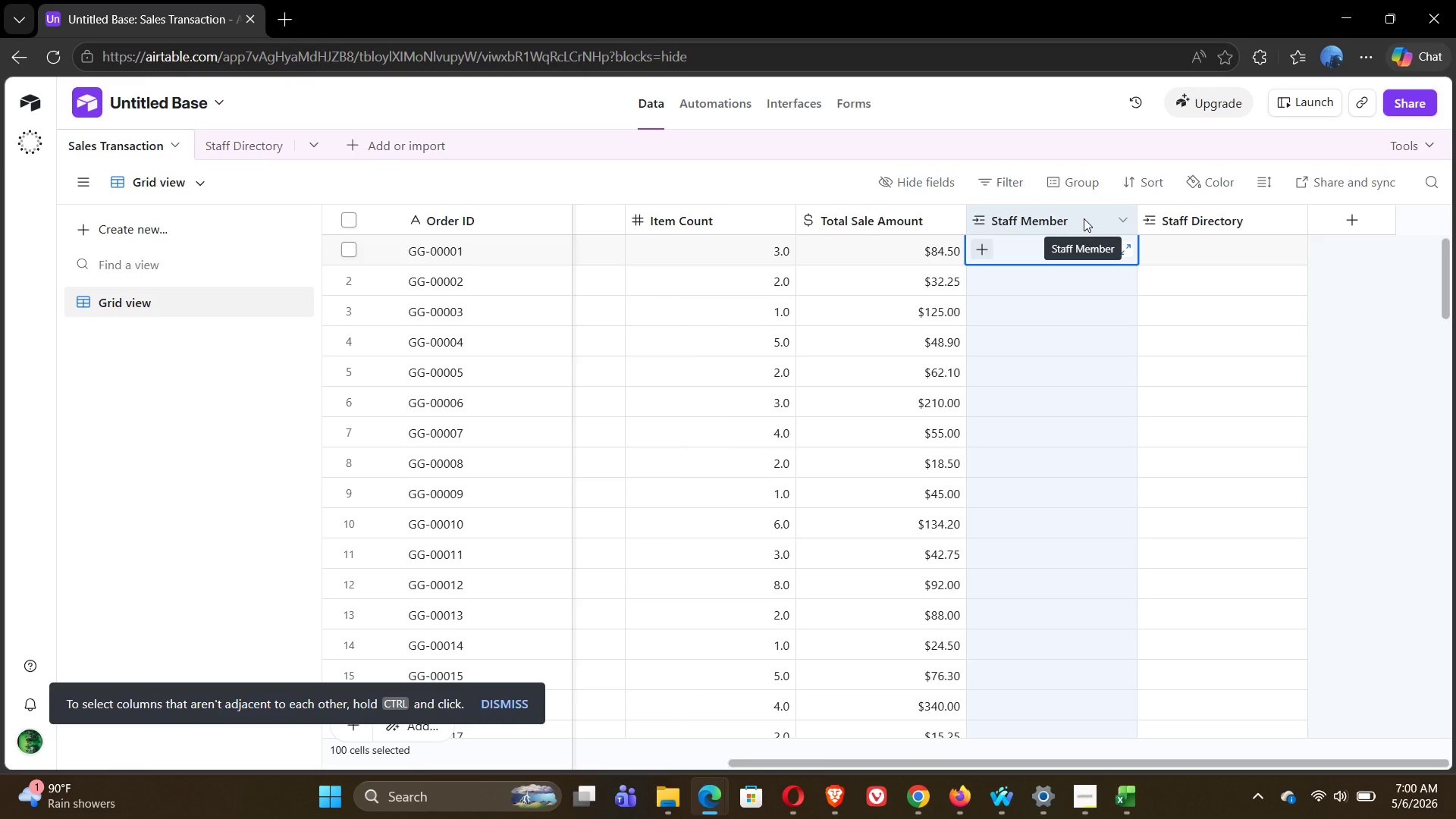 
right_click([1084, 218])
 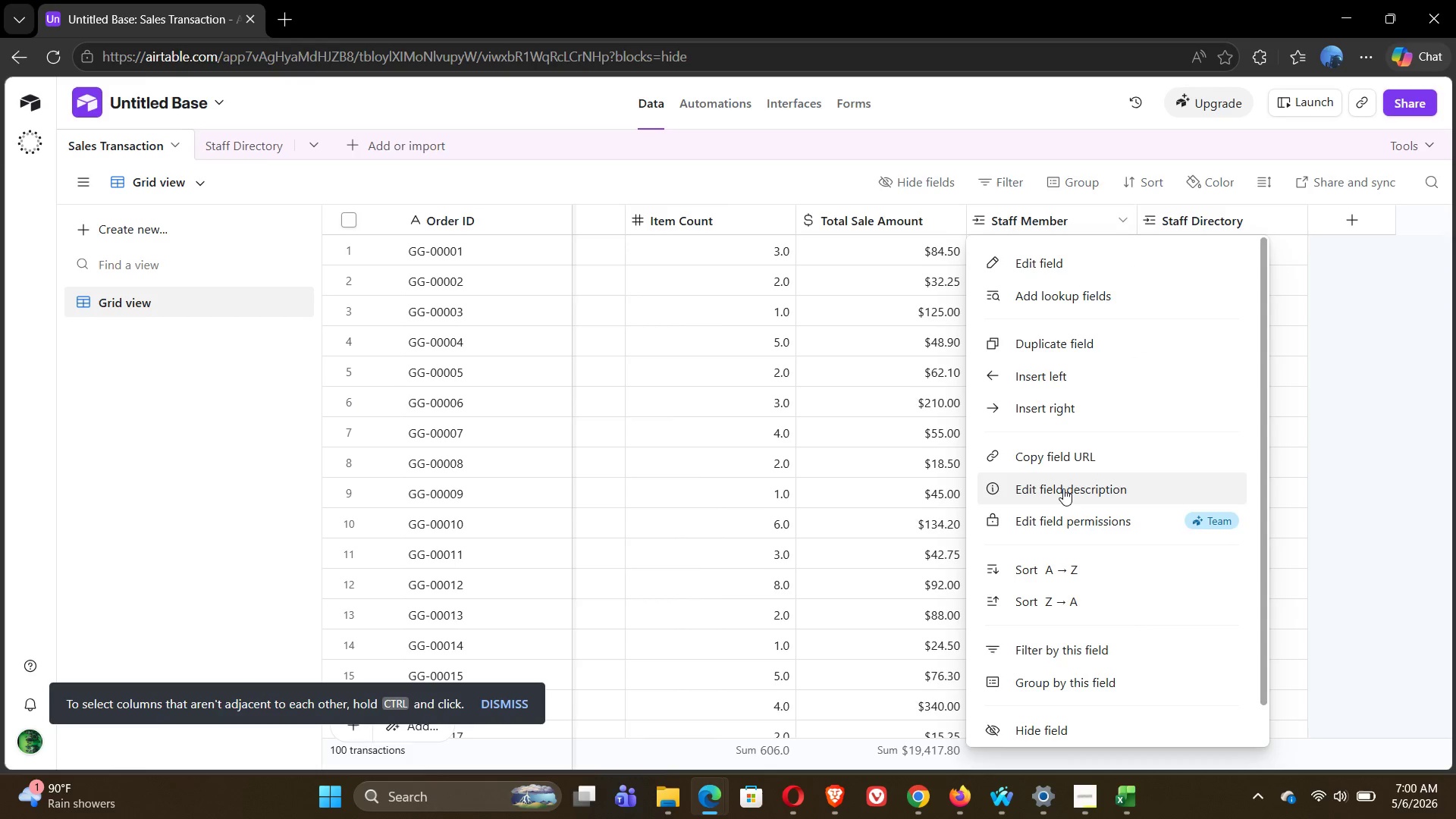 
left_click([1061, 256])
 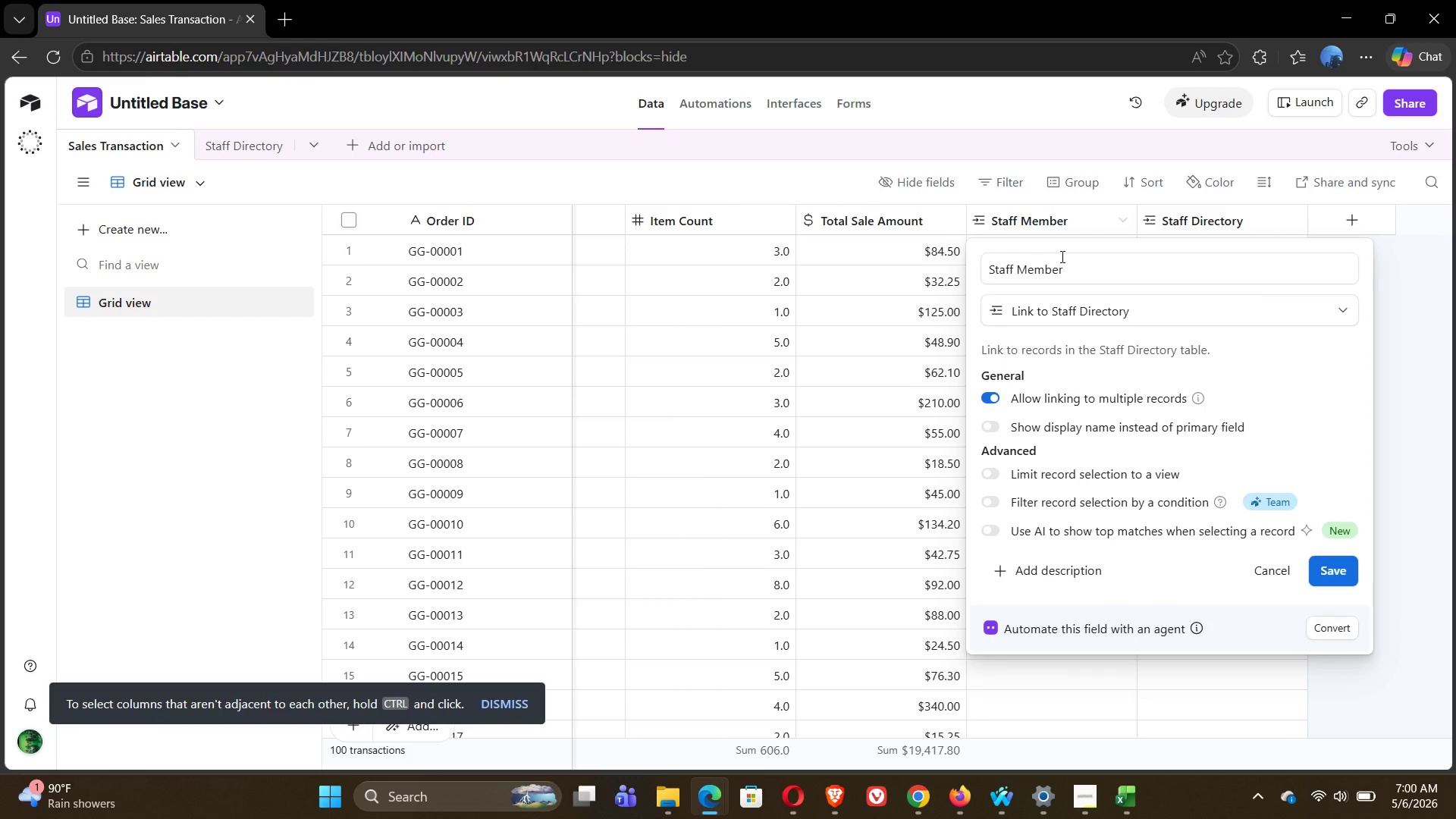 
wait(11.56)
 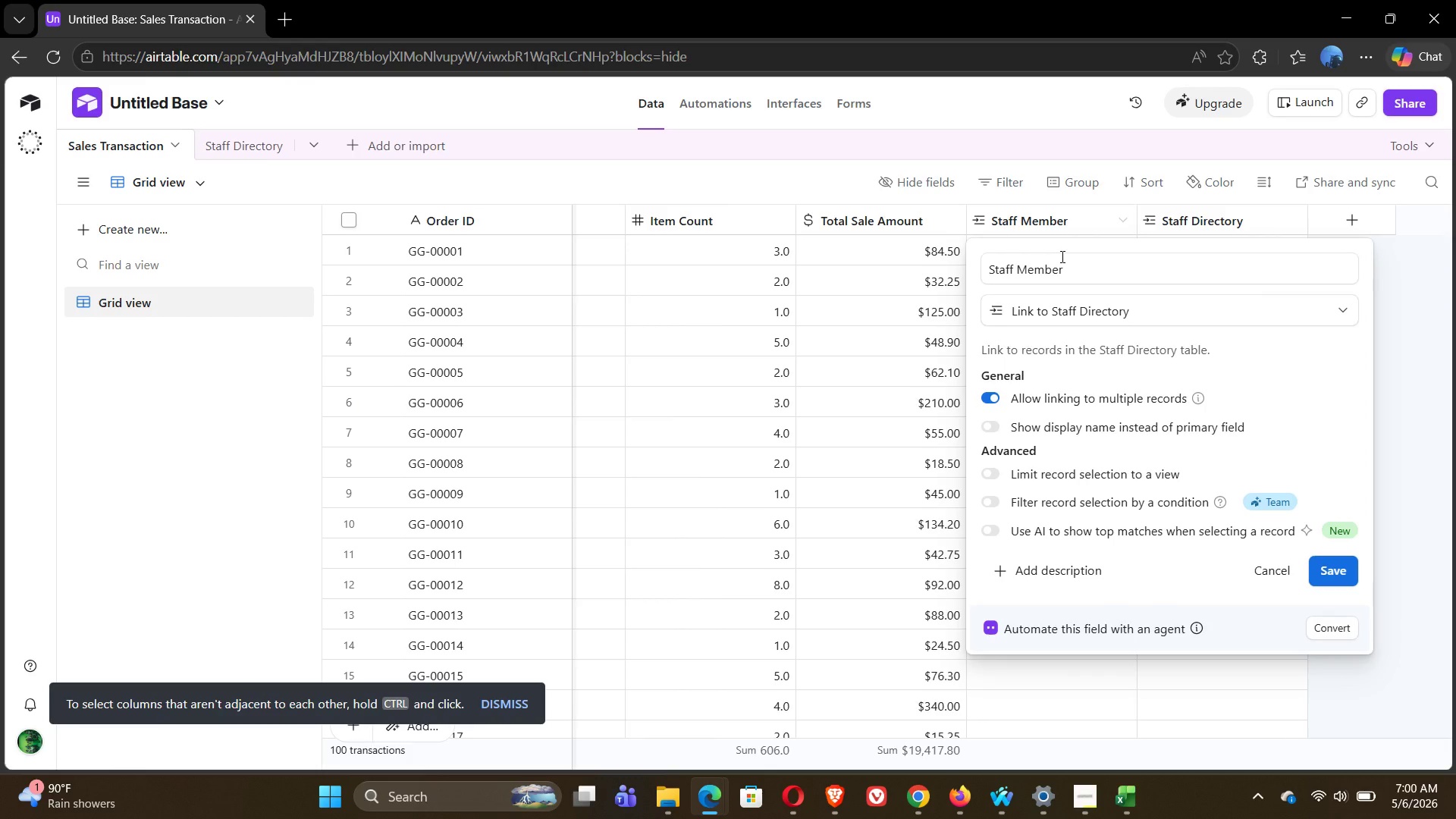 
left_click([990, 425])
 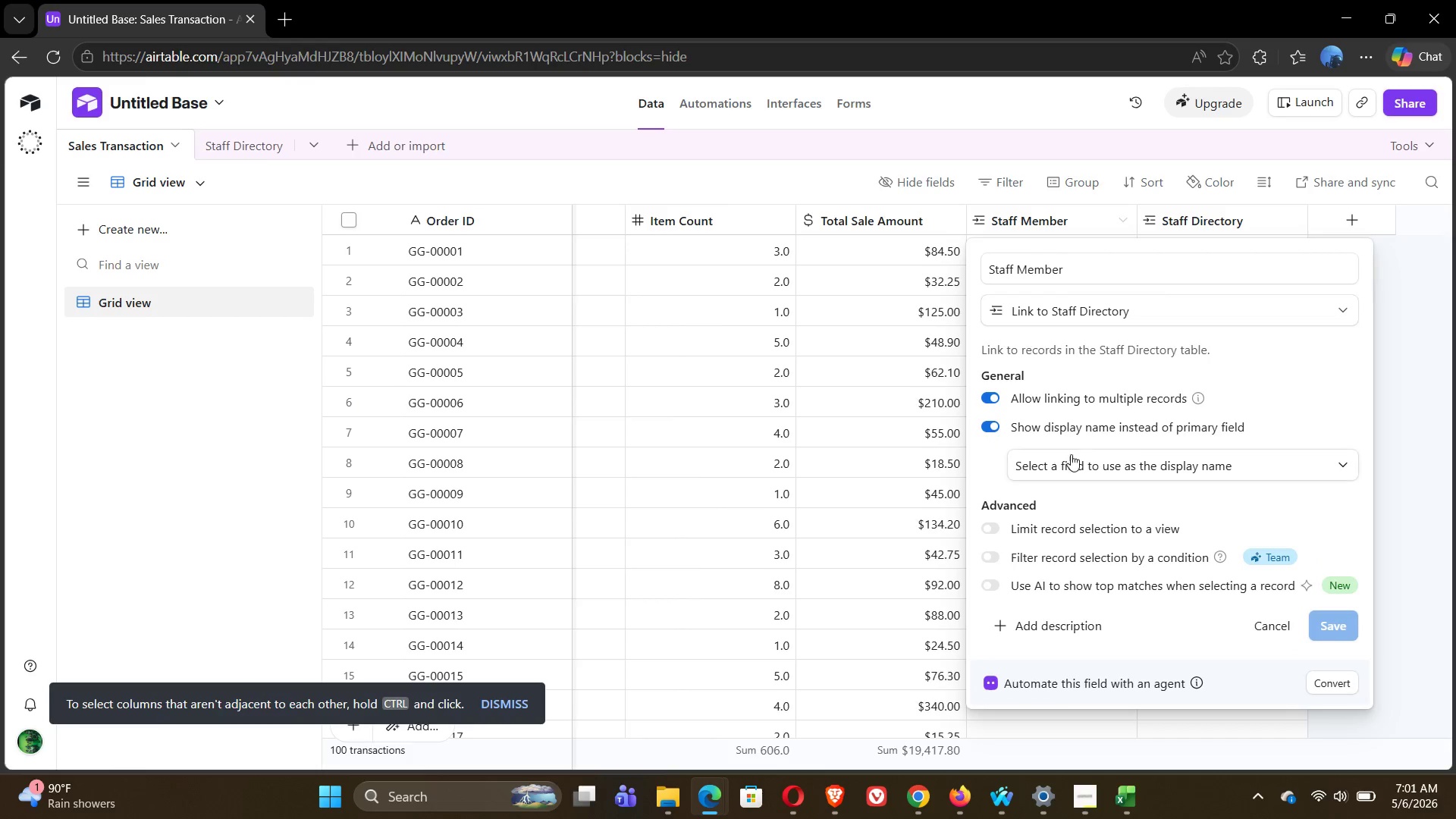 
left_click([1098, 463])
 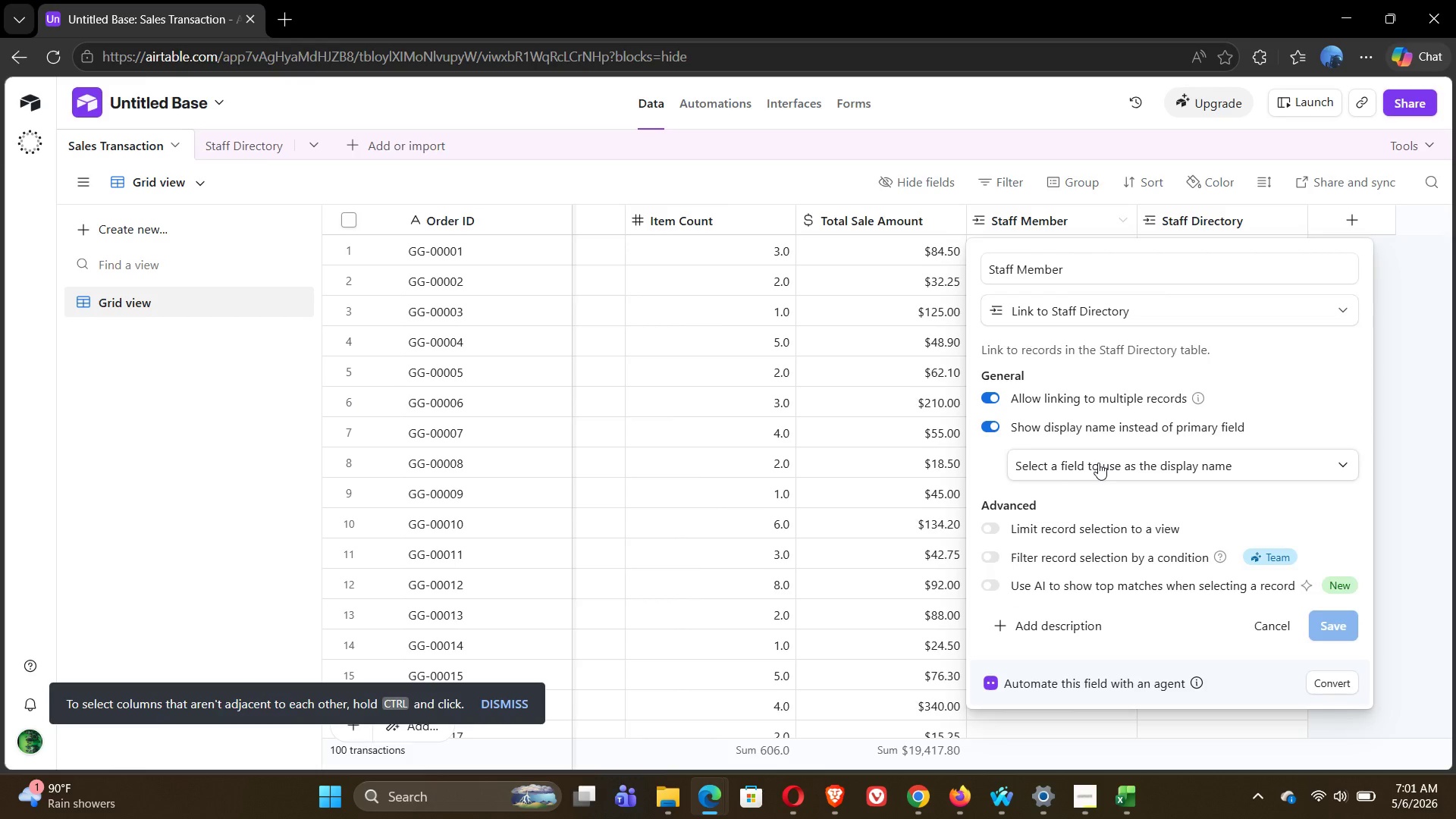 
double_click([1098, 463])
 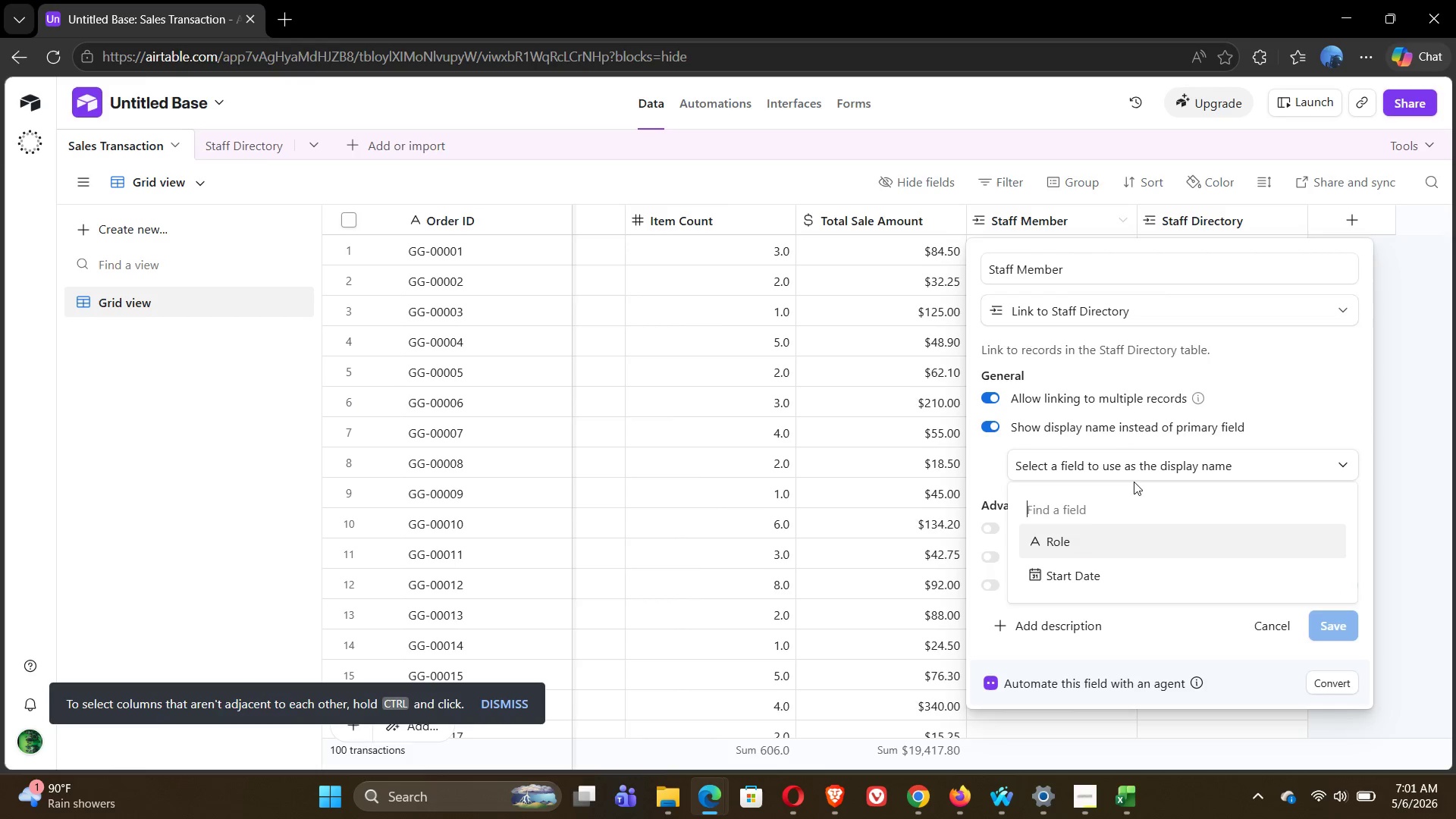 
left_click([1129, 463])
 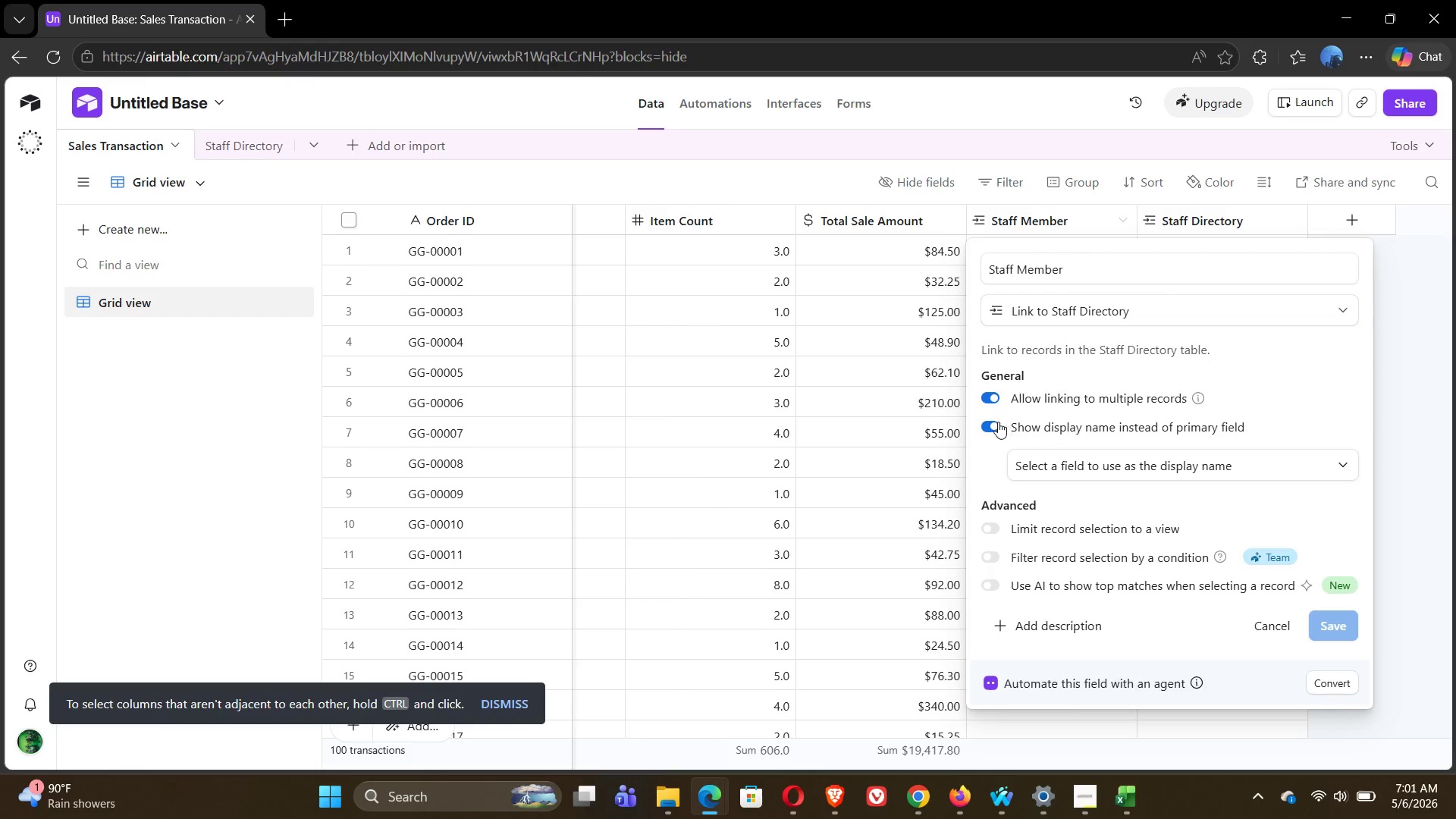 
left_click([989, 422])
 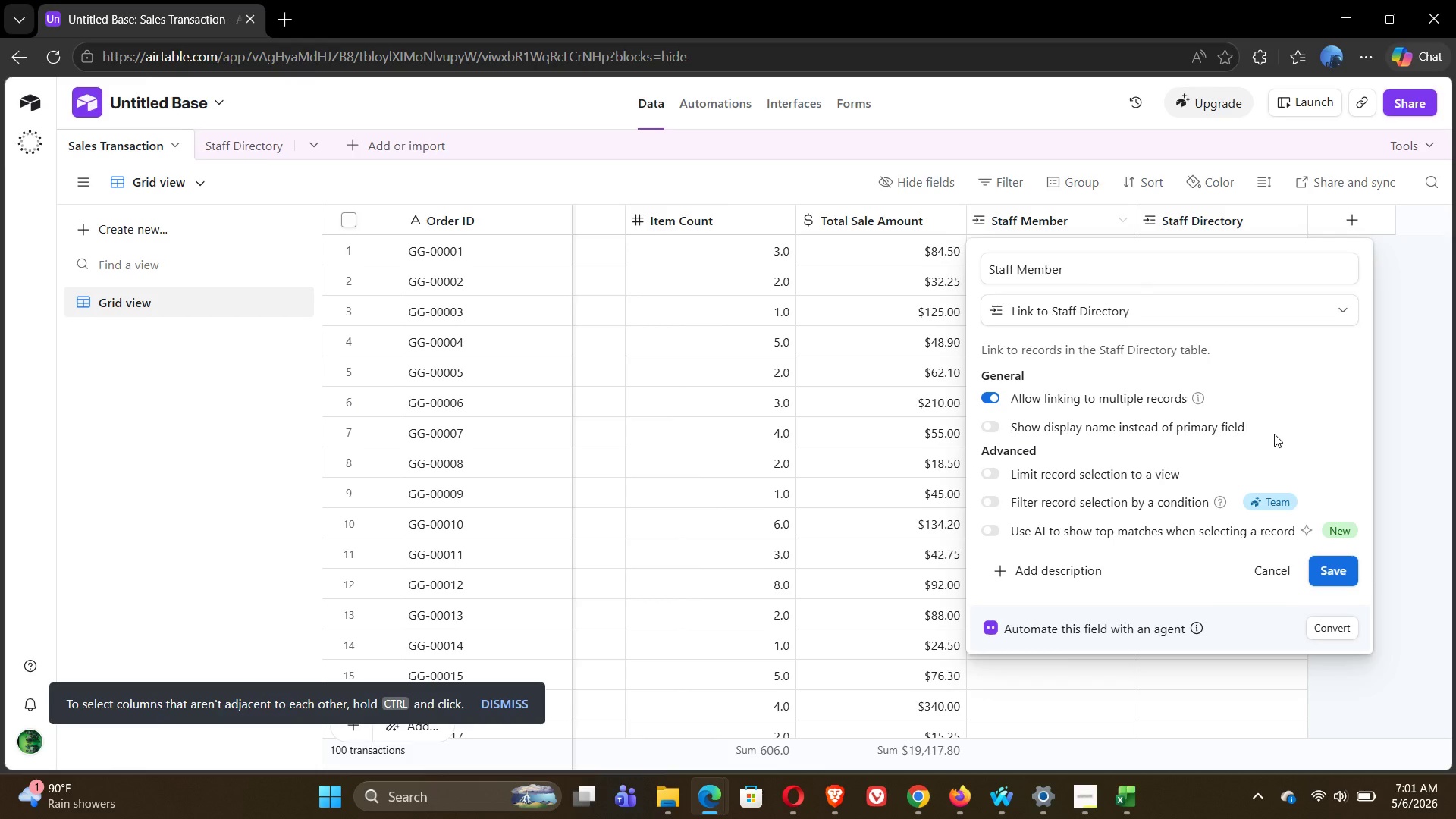 
wait(18.0)
 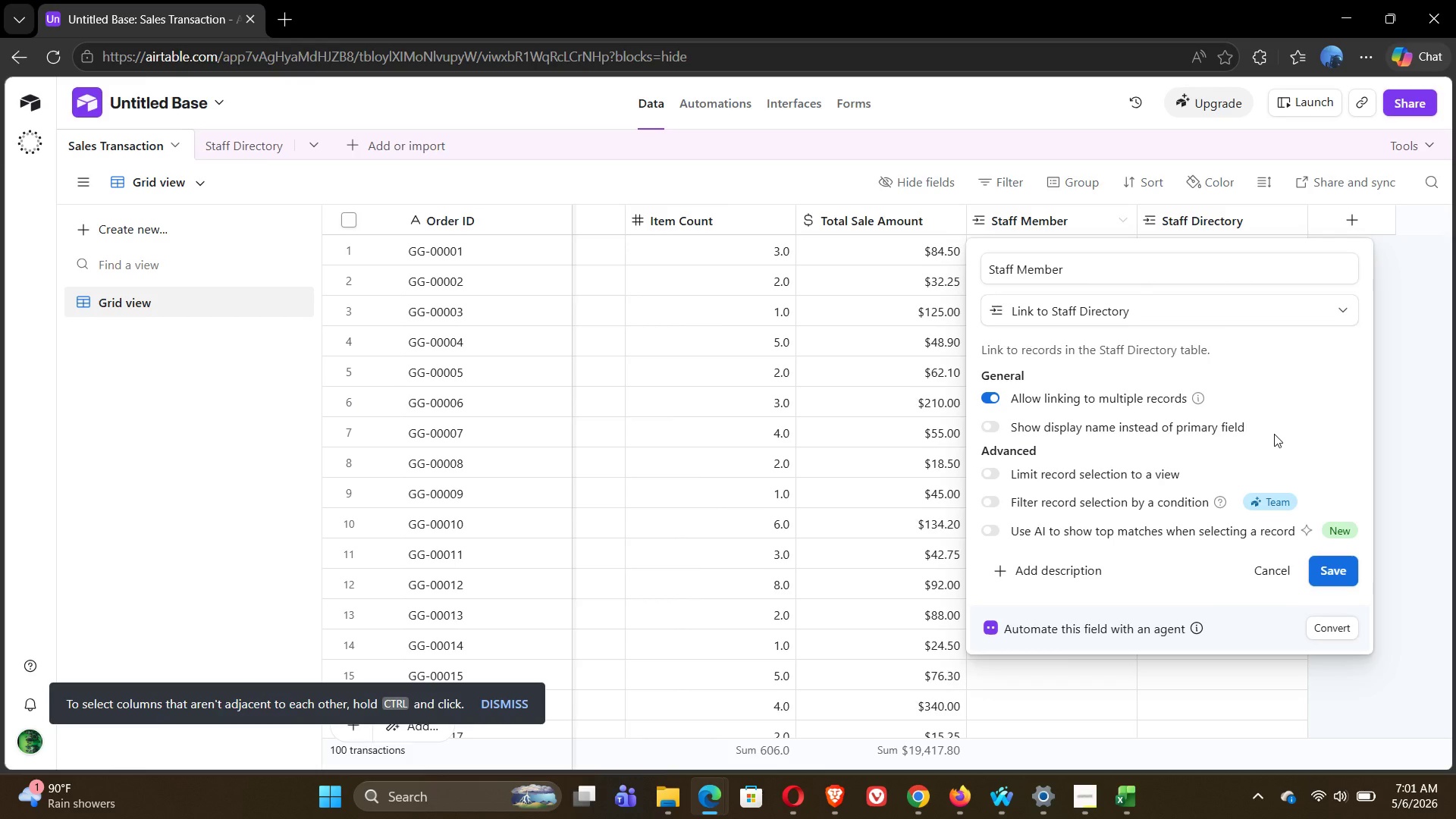 
left_click([1442, 374])
 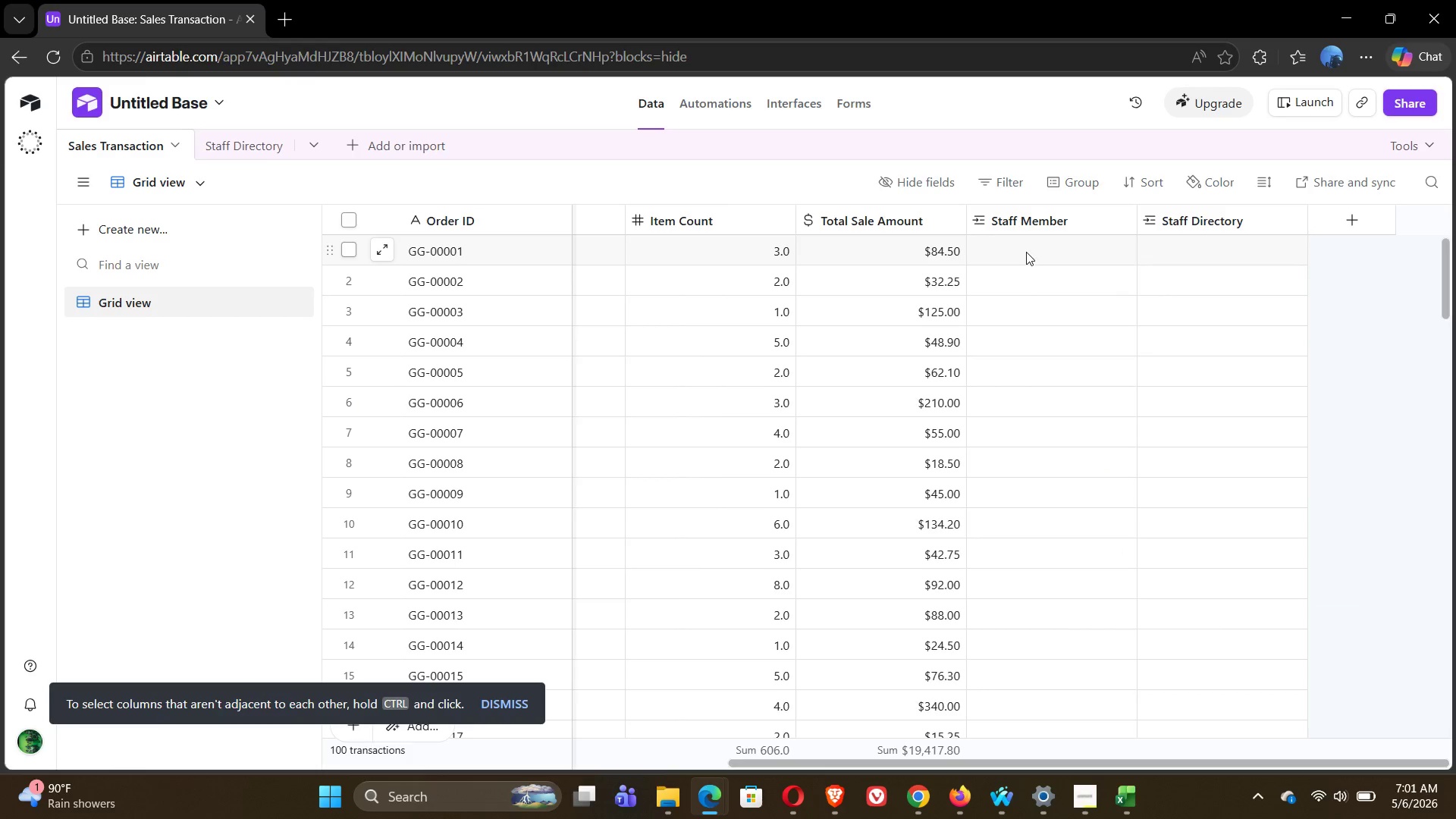 
left_click([1026, 250])
 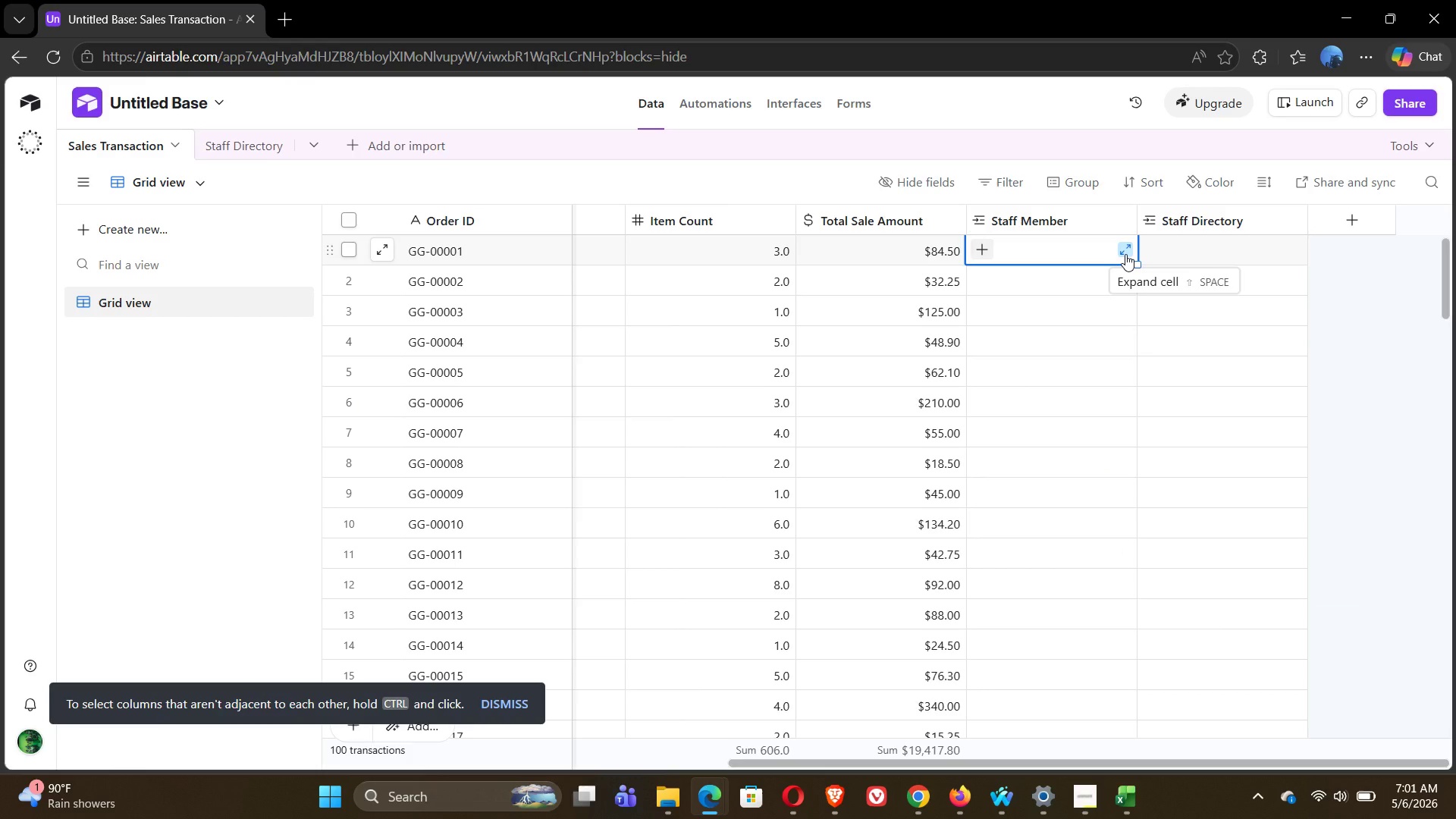 
left_click([1125, 254])
 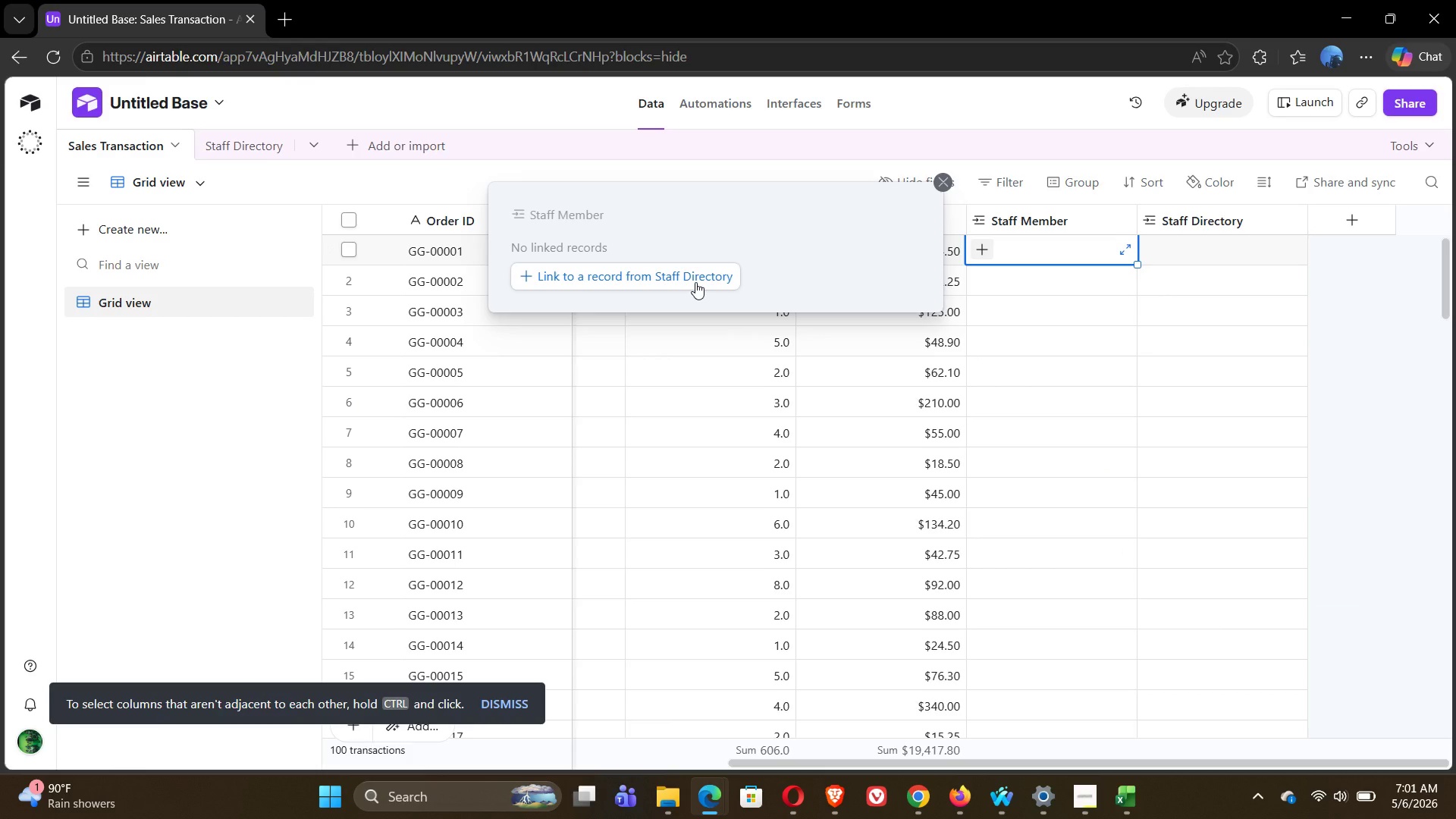 
wait(17.61)
 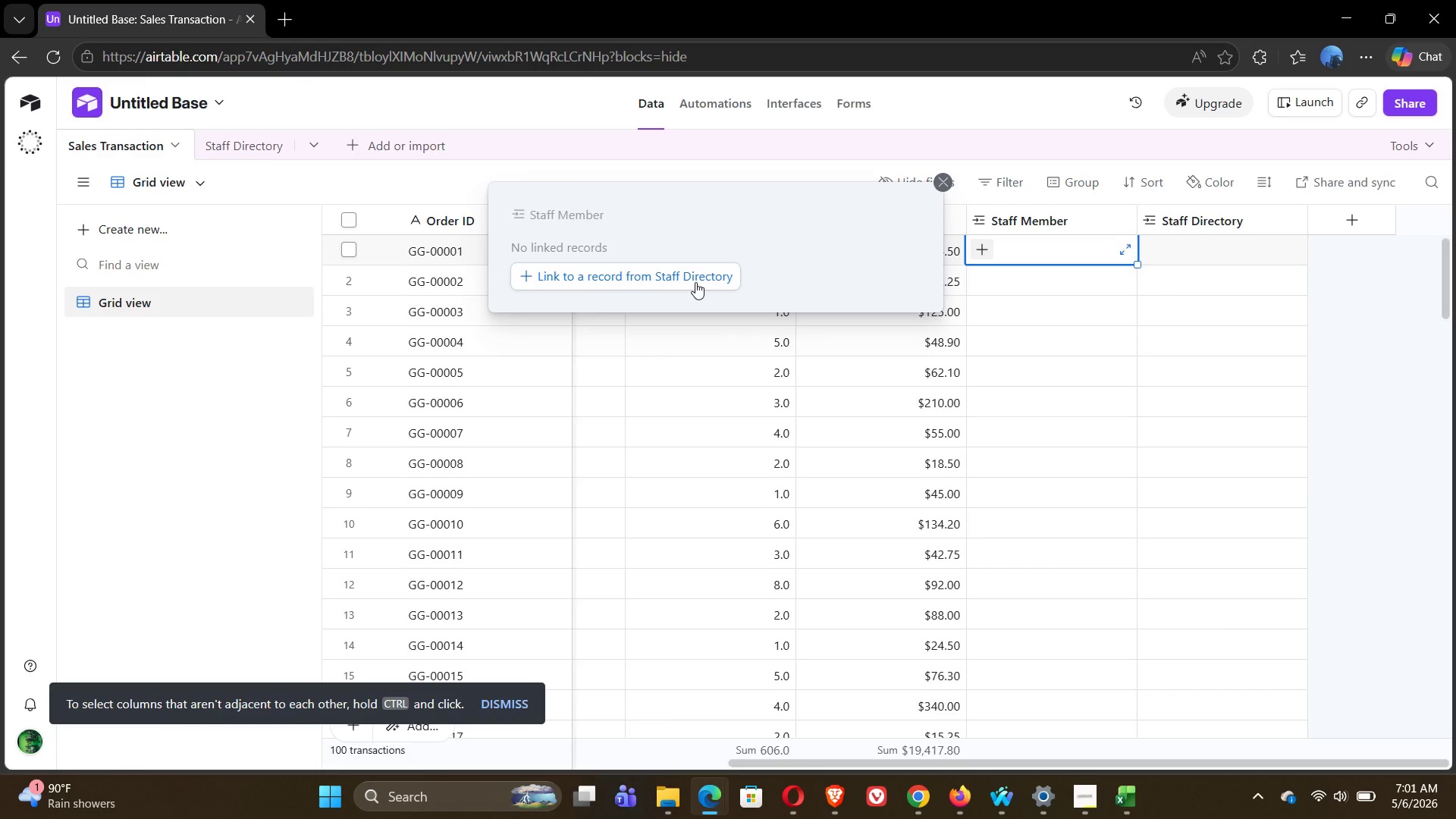 
left_click([946, 190])
 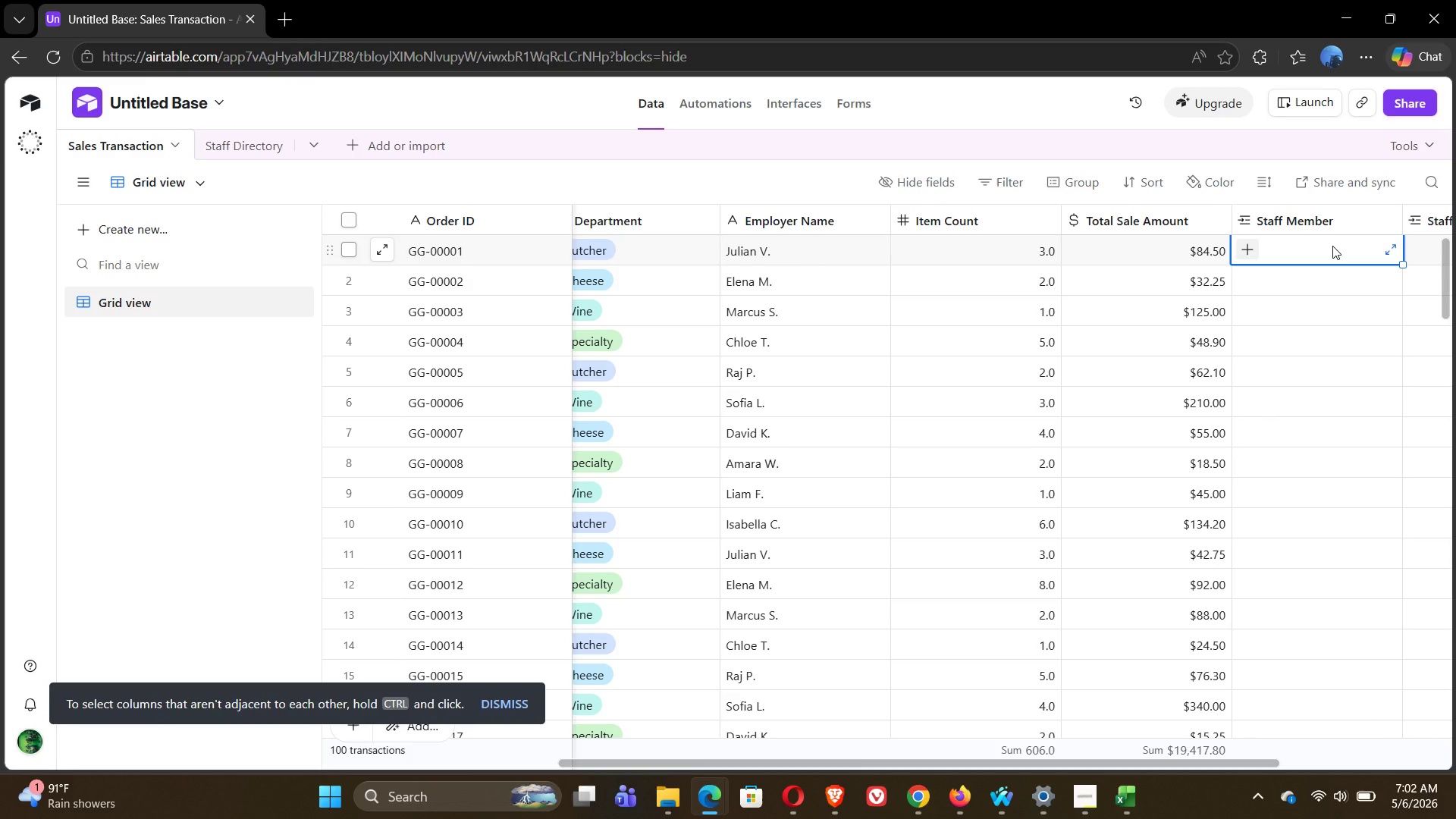 
wait(30.31)
 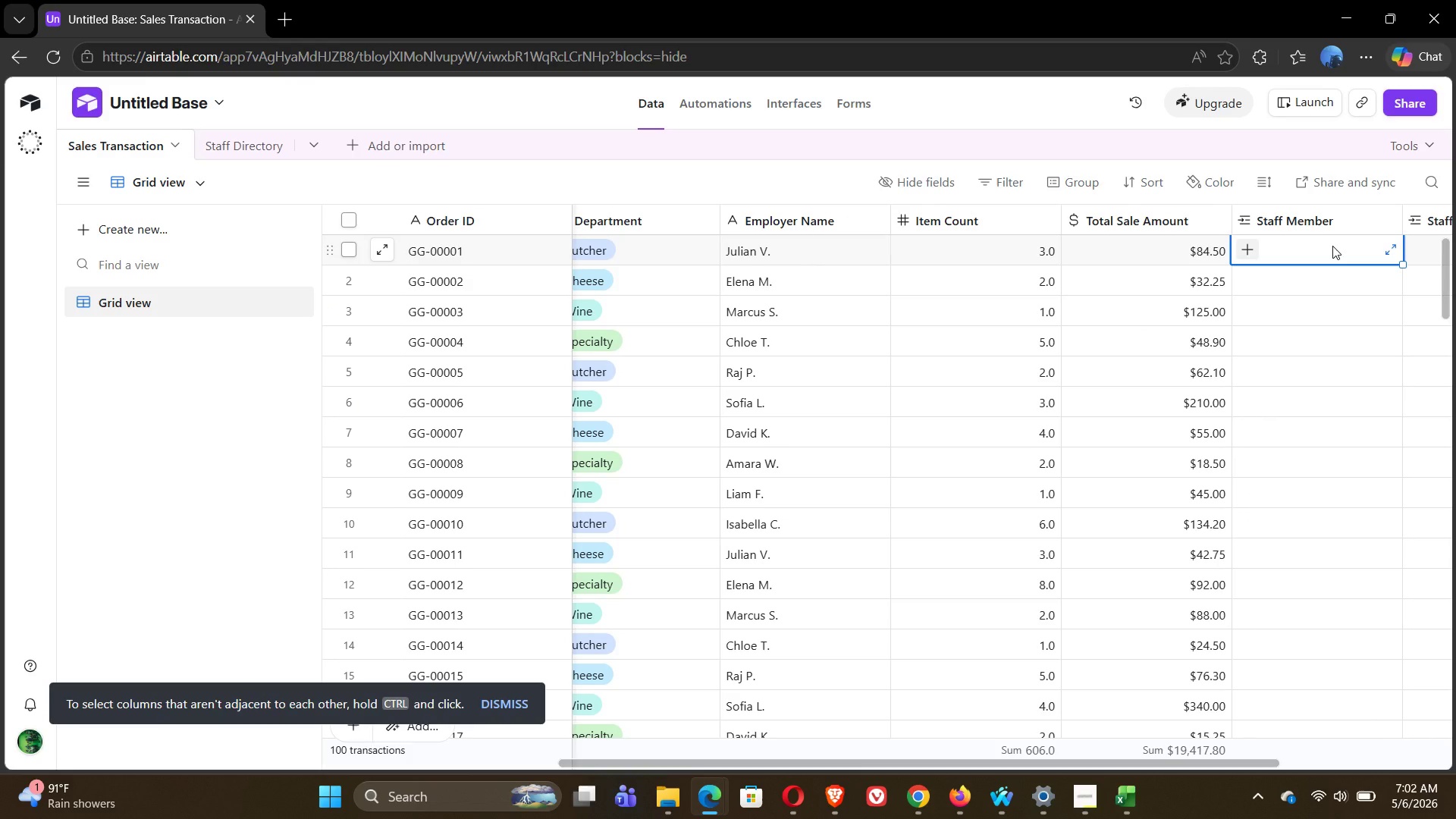 
left_click([1304, 254])
 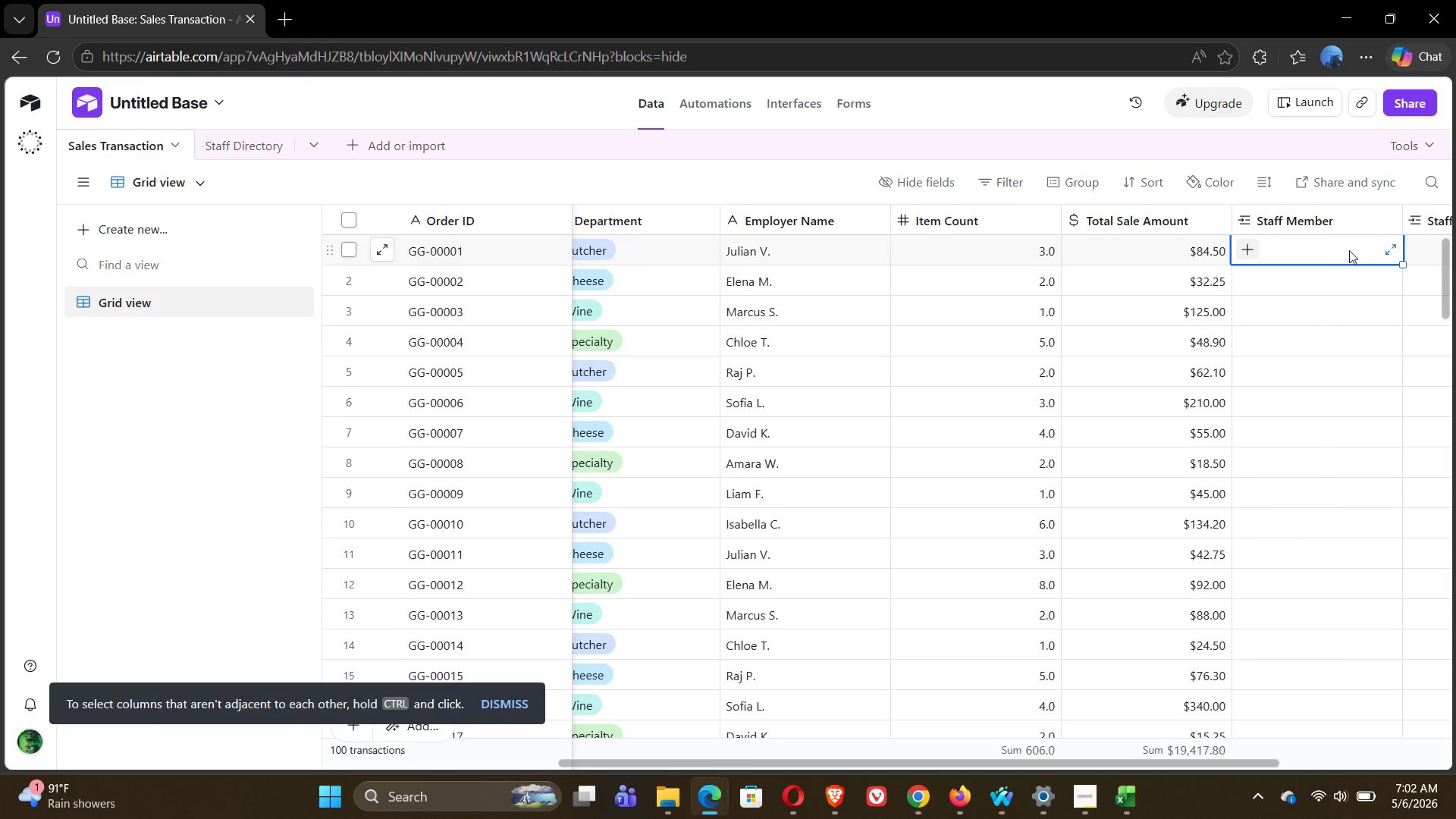 
double_click([1349, 250])
 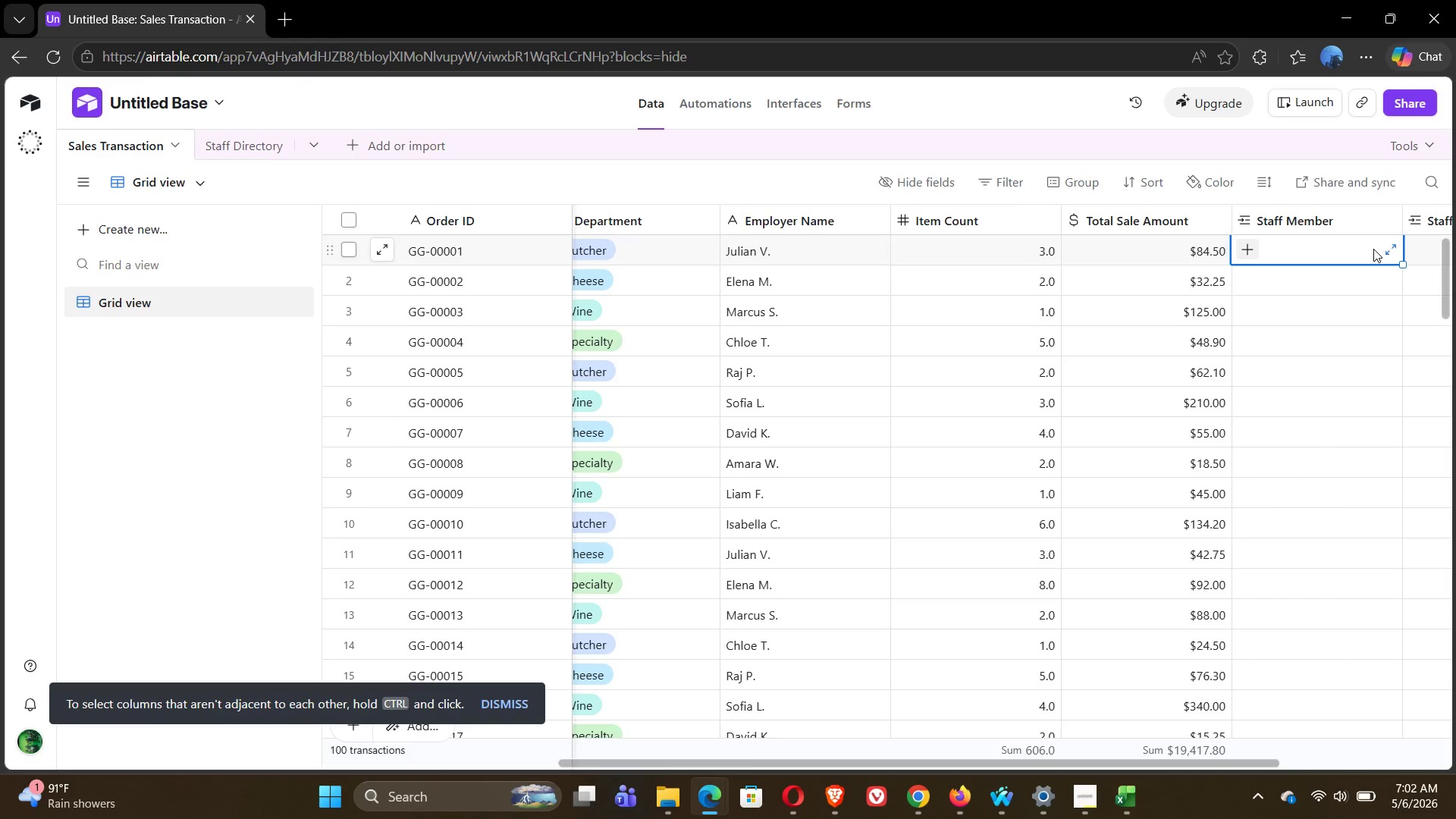 
double_click([1373, 249])
 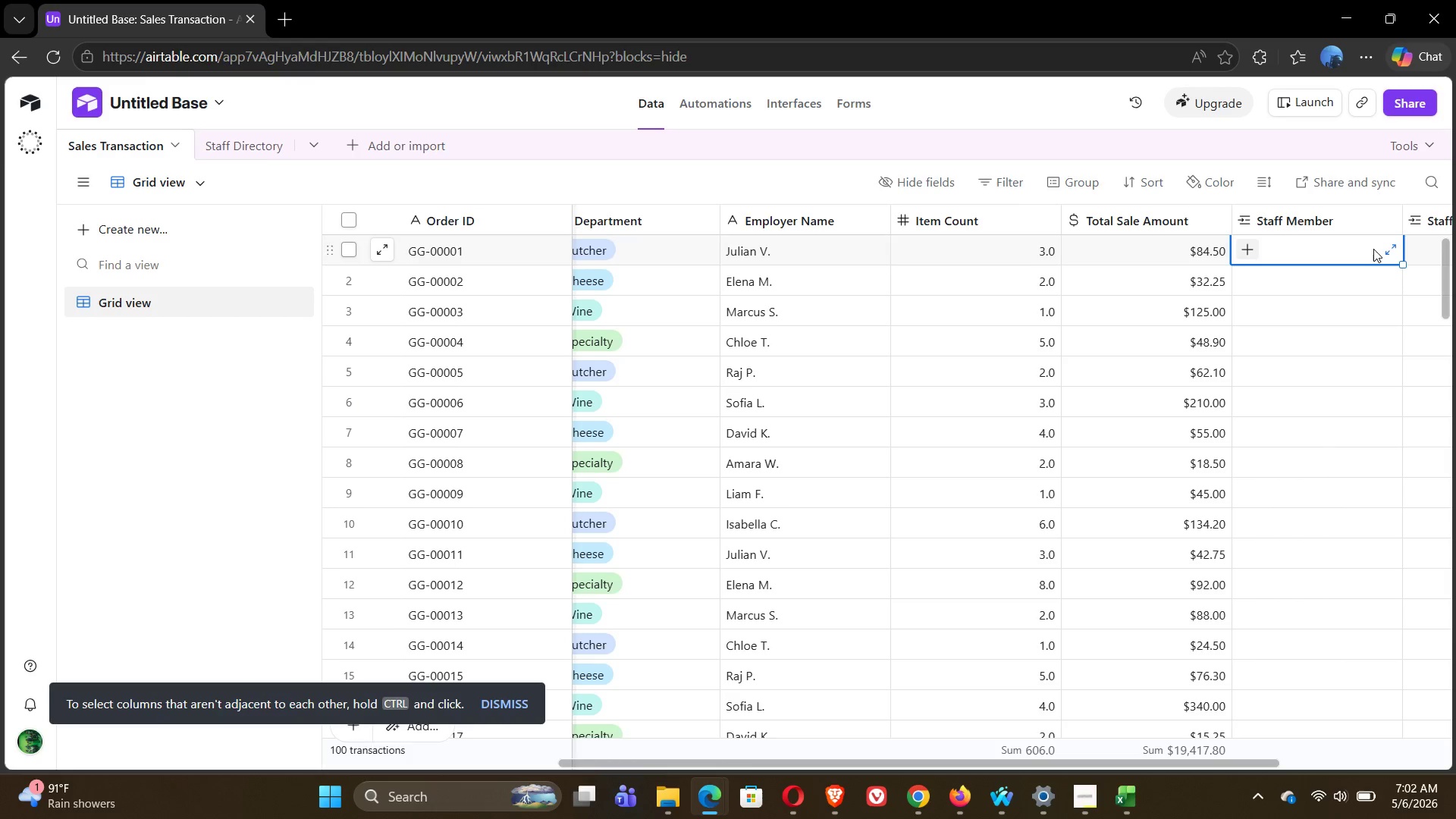 
triple_click([1373, 249])
 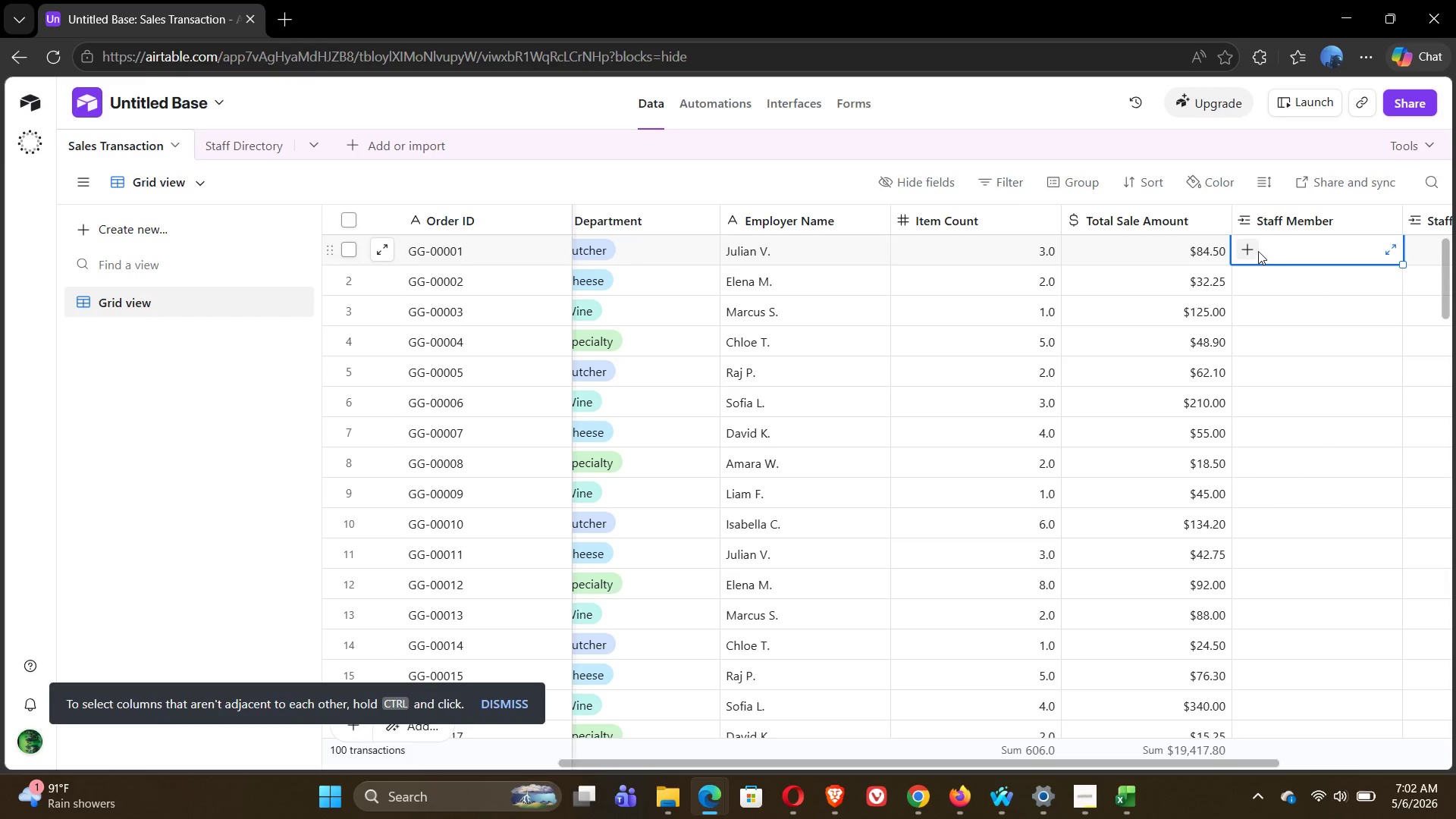 
left_click([1249, 251])
 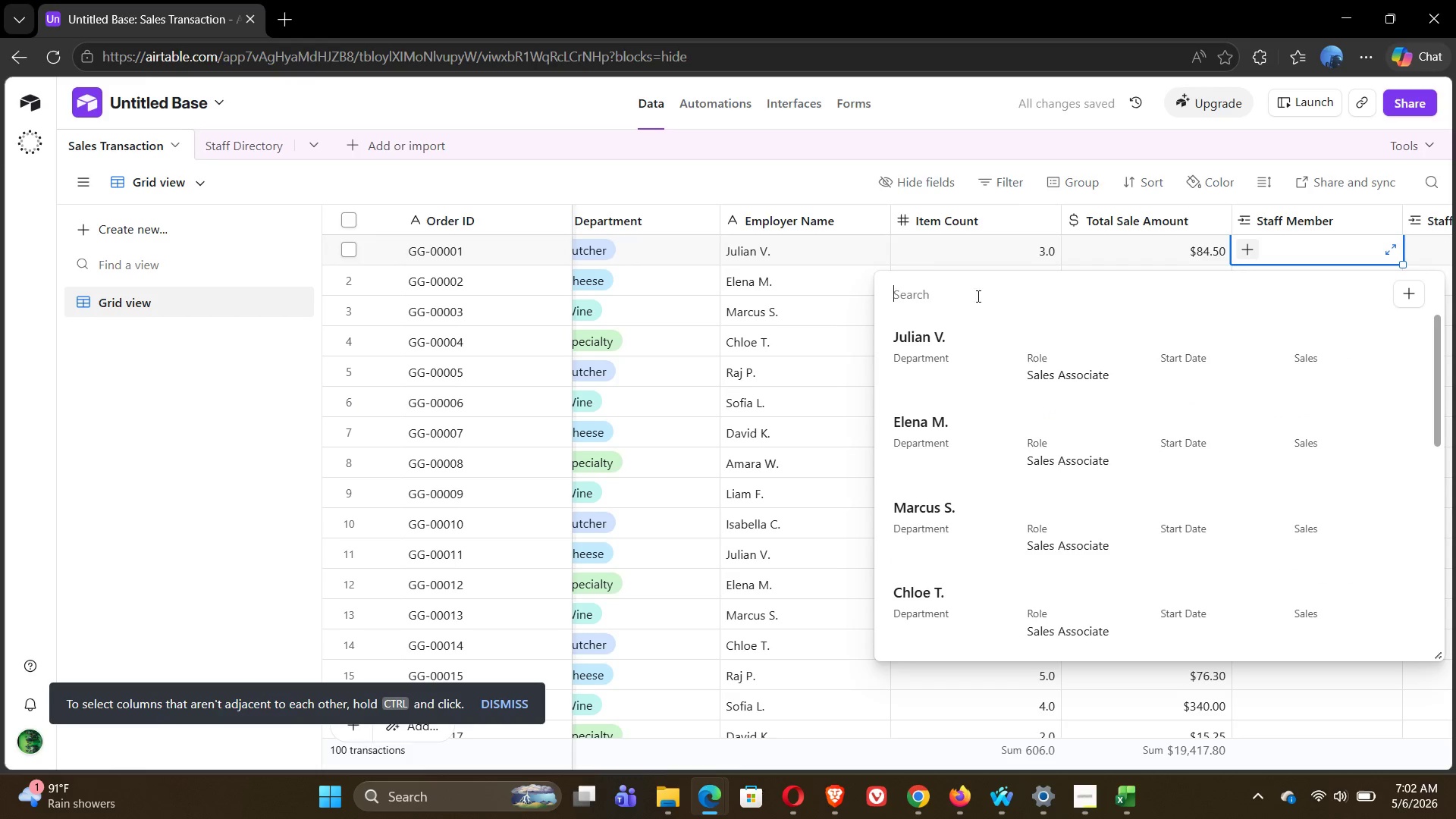 
left_click([930, 345])
 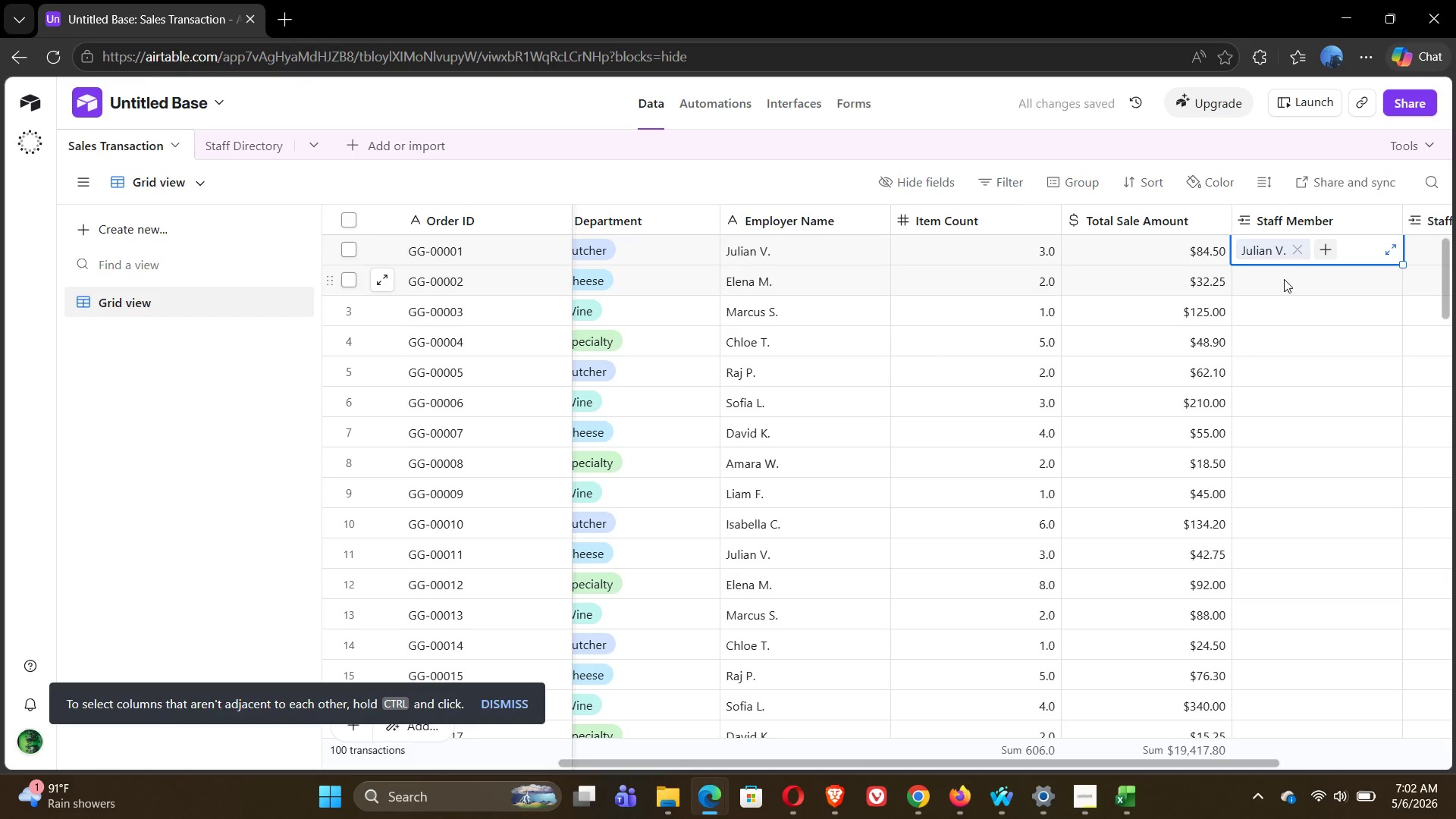 
left_click([1274, 281])
 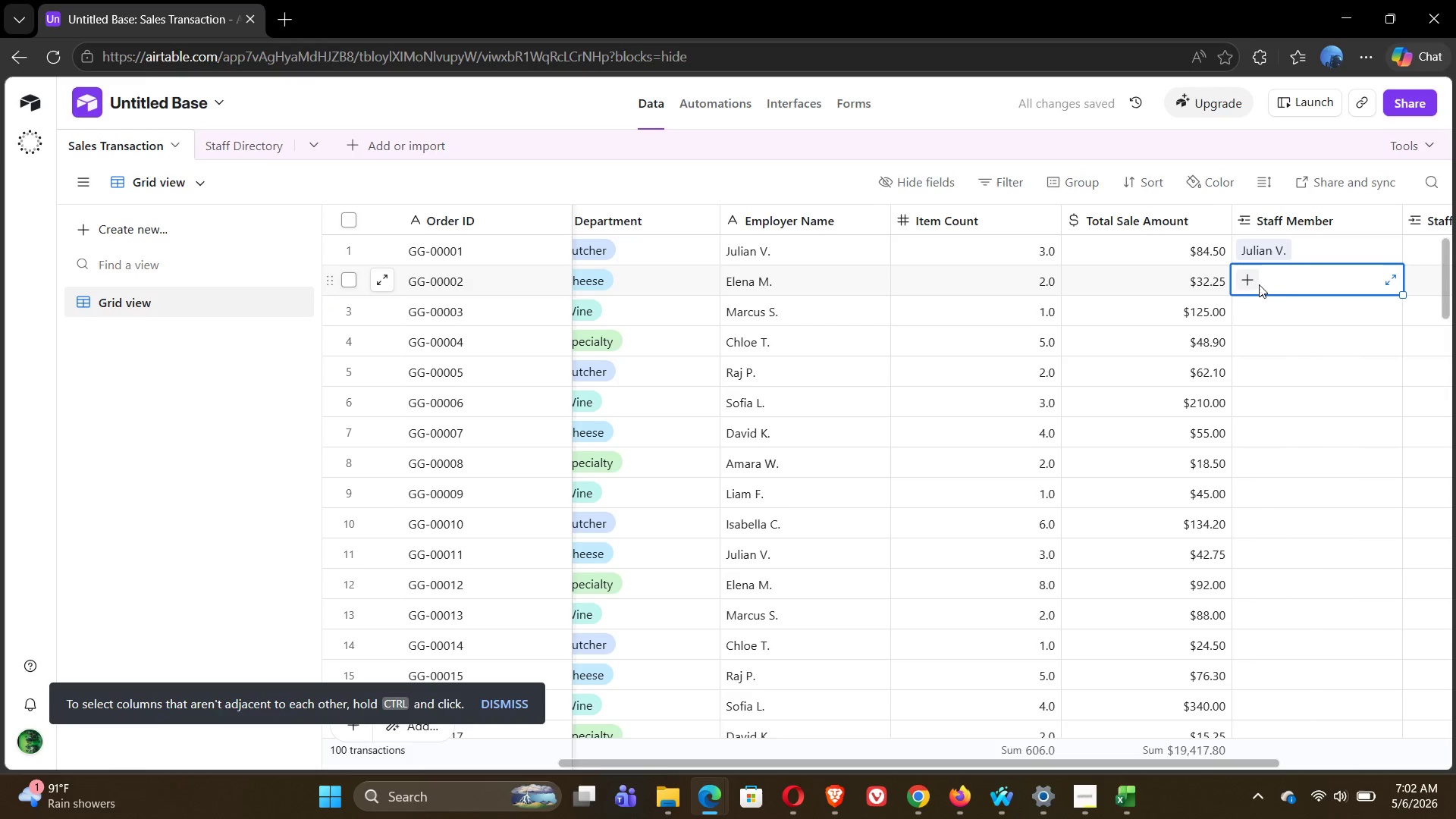 
left_click([1241, 279])
 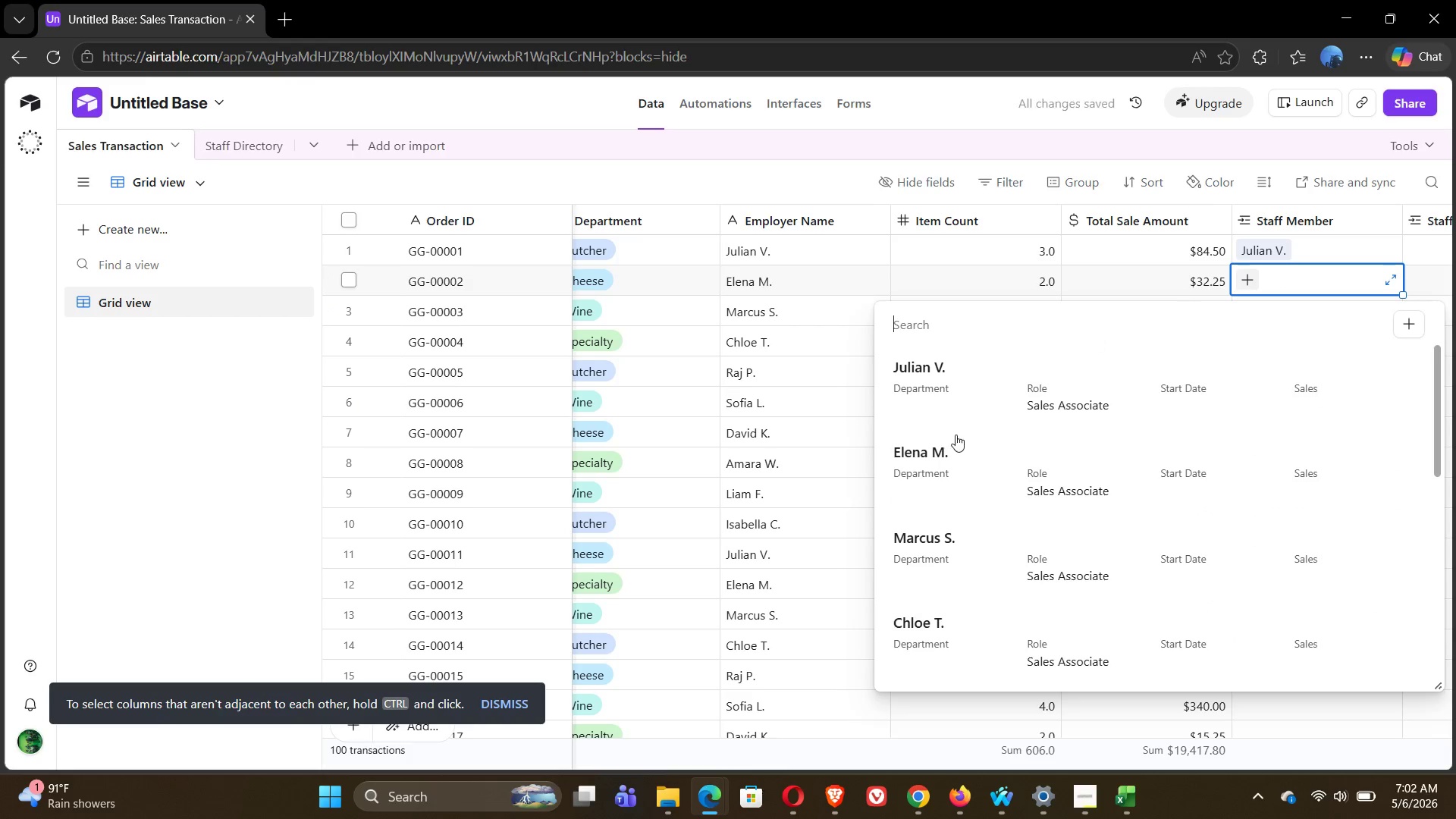 
left_click([918, 472])
 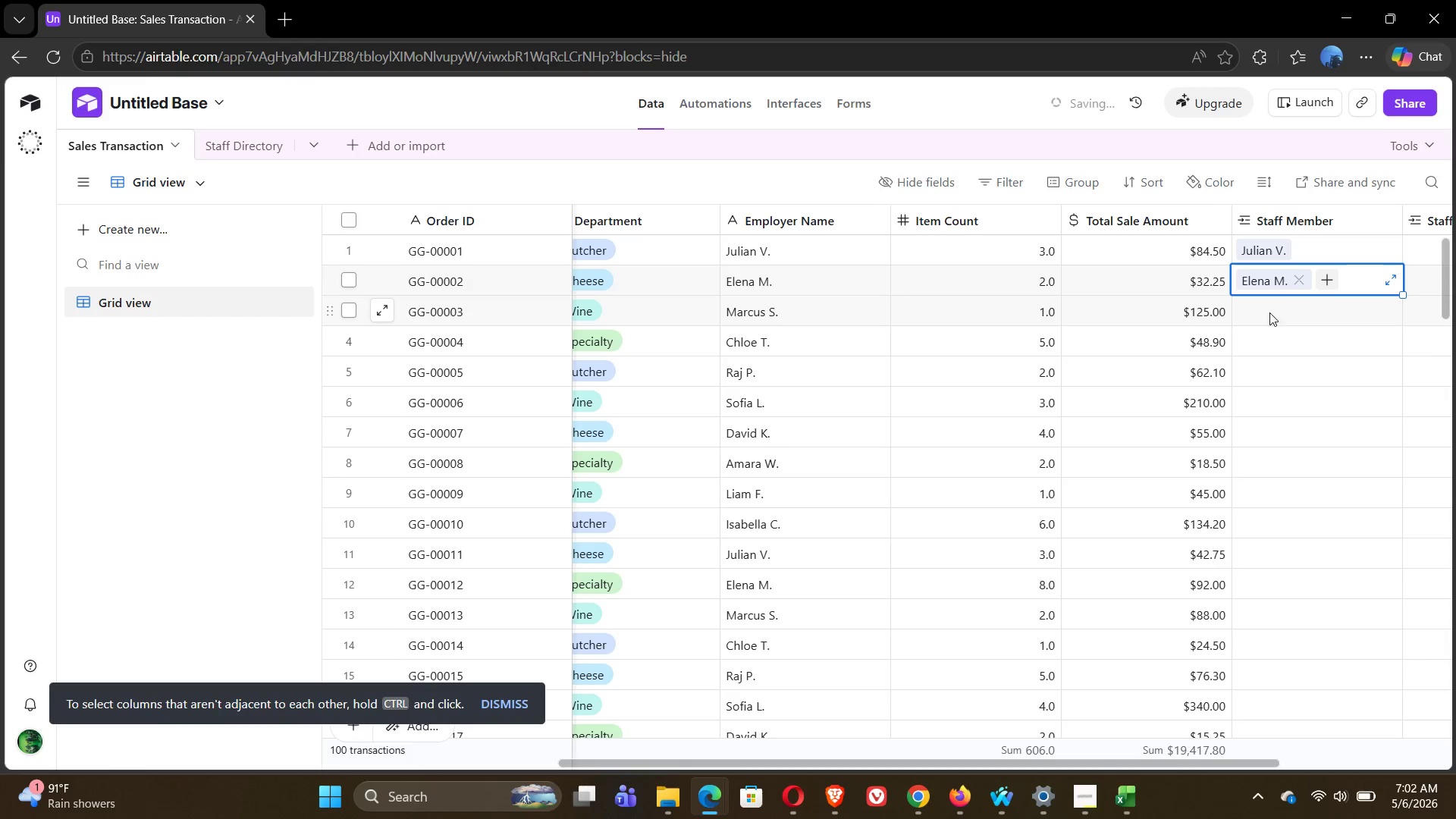 
left_click([1264, 306])
 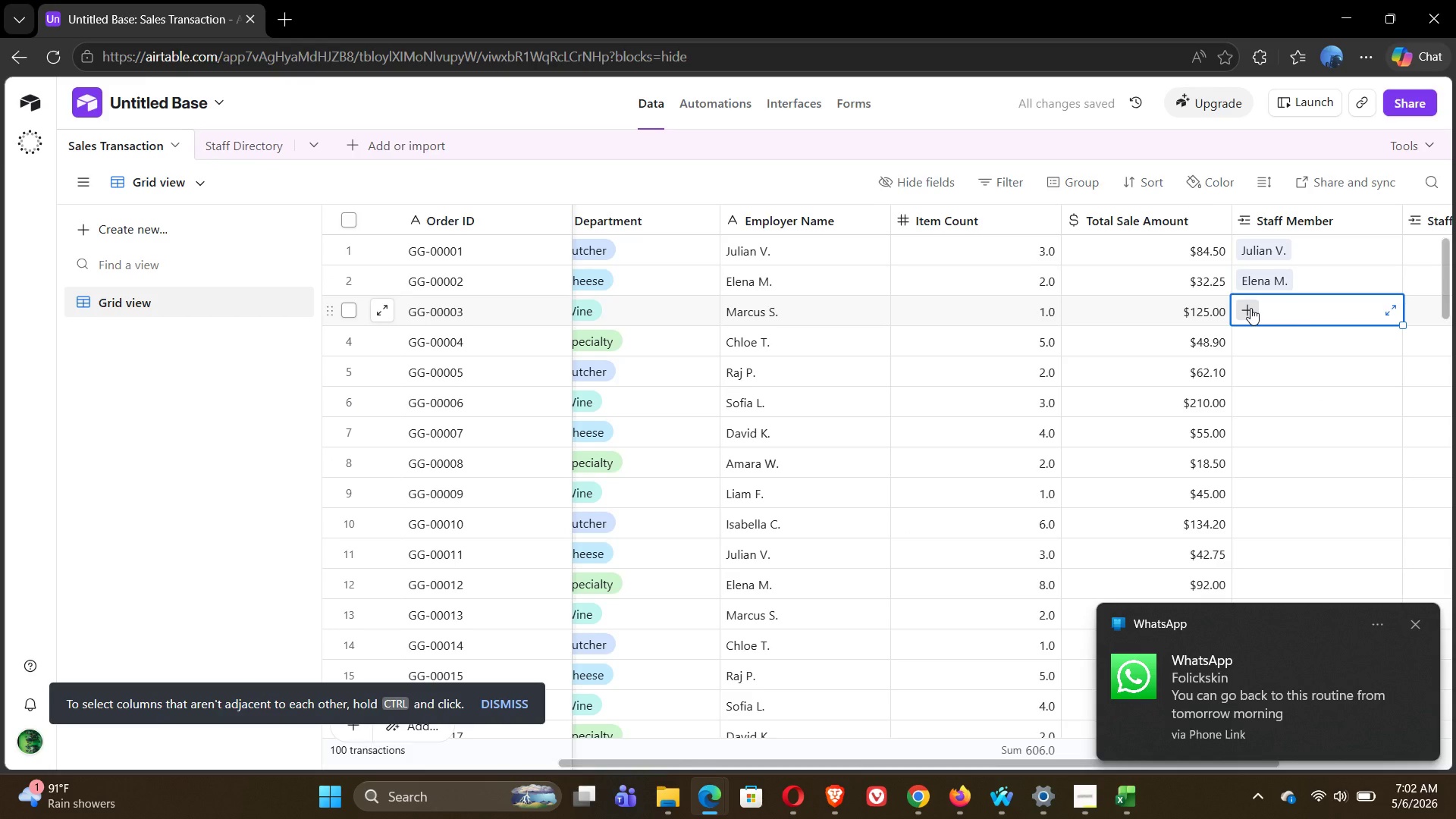 
left_click([1250, 308])
 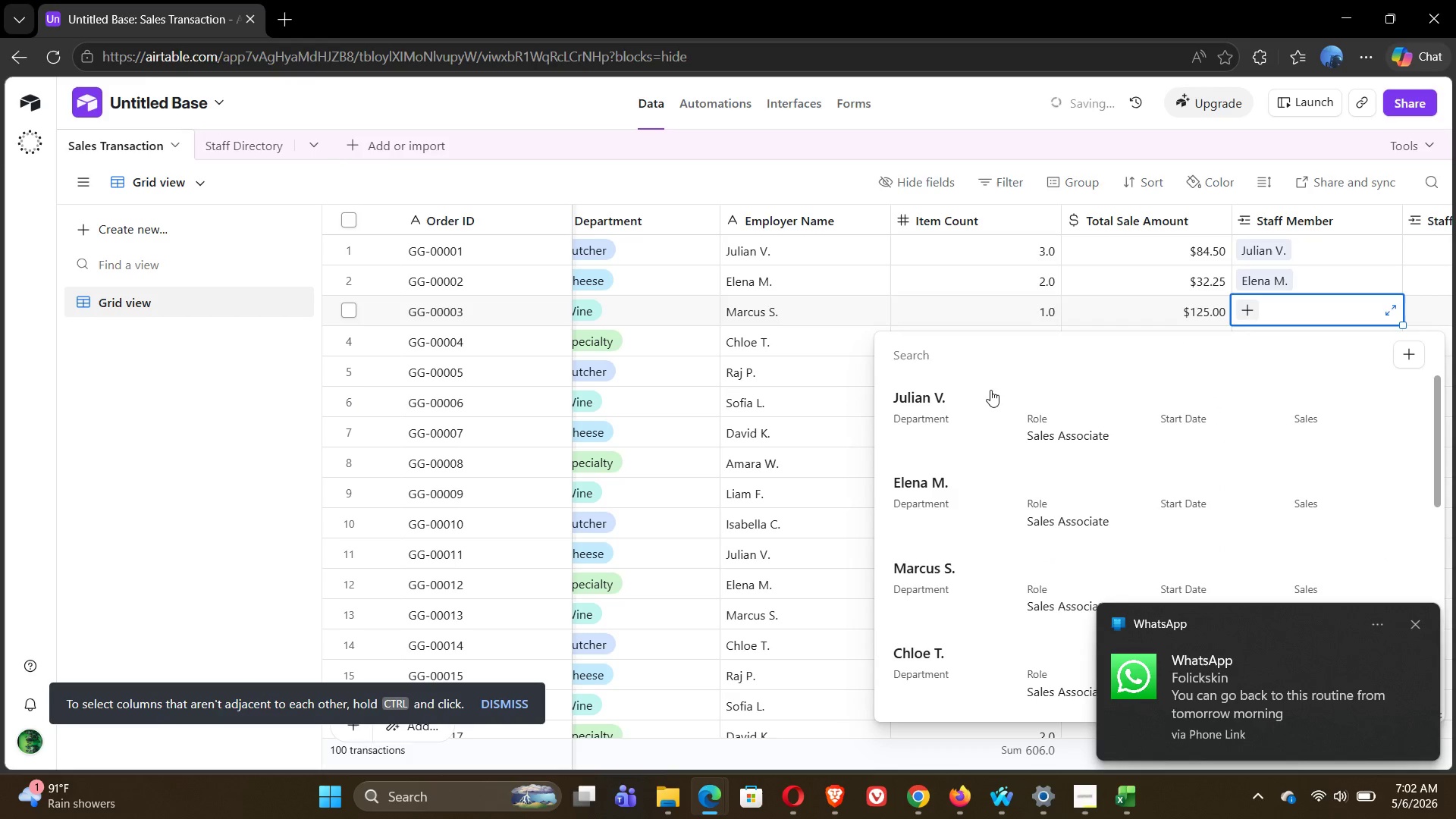 
left_click([937, 582])
 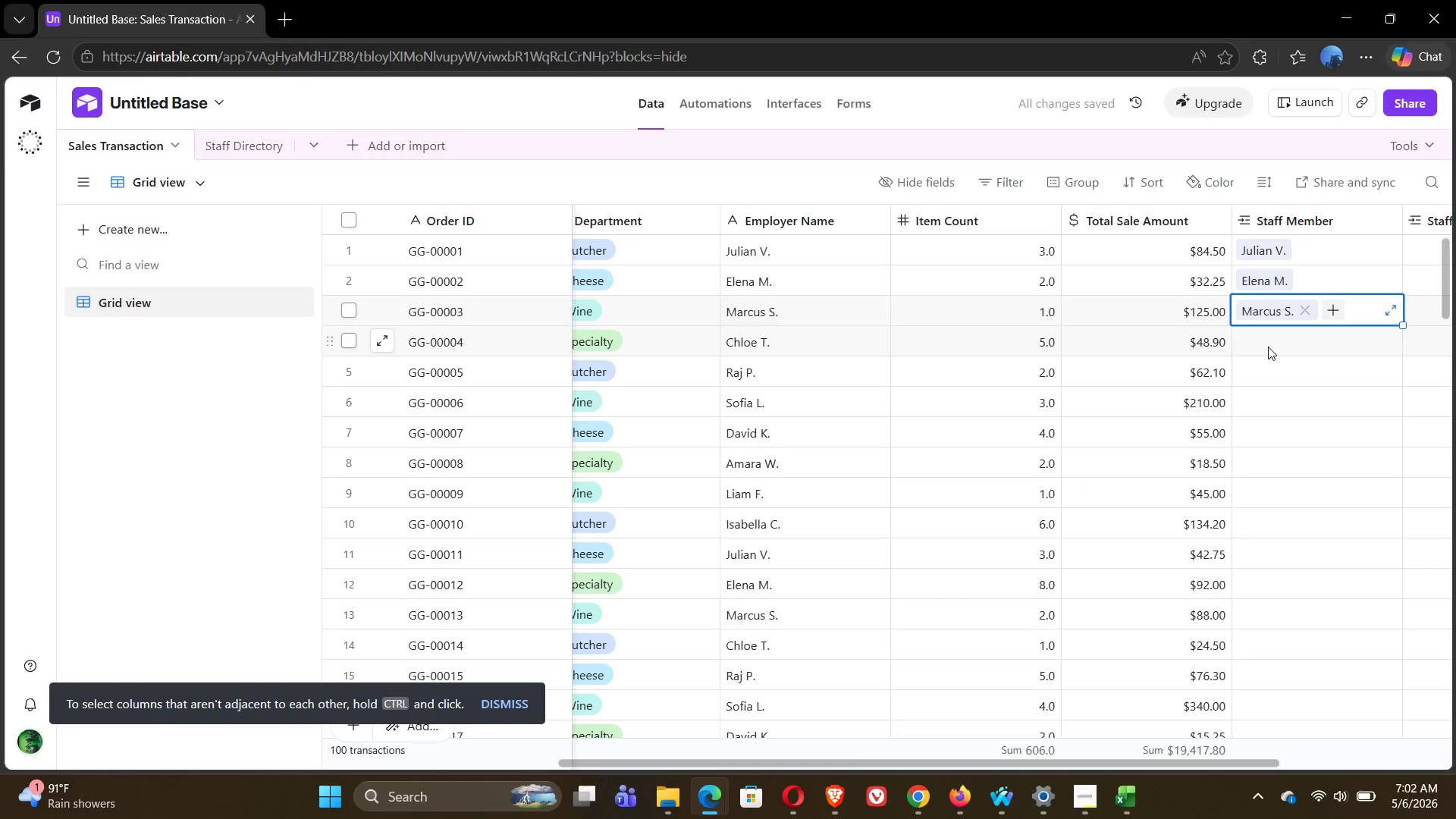 
left_click([1260, 347])
 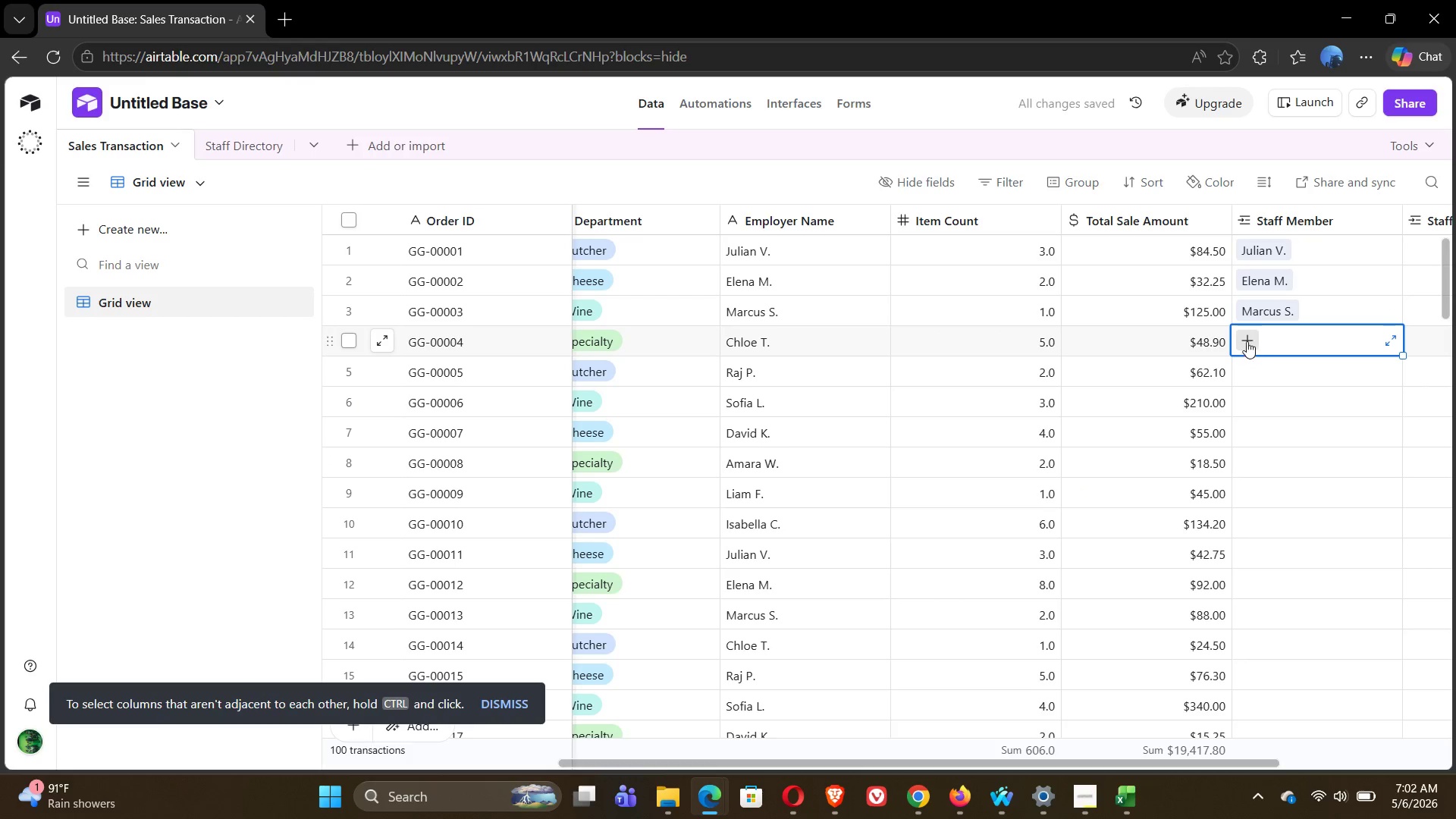 
left_click([1246, 340])
 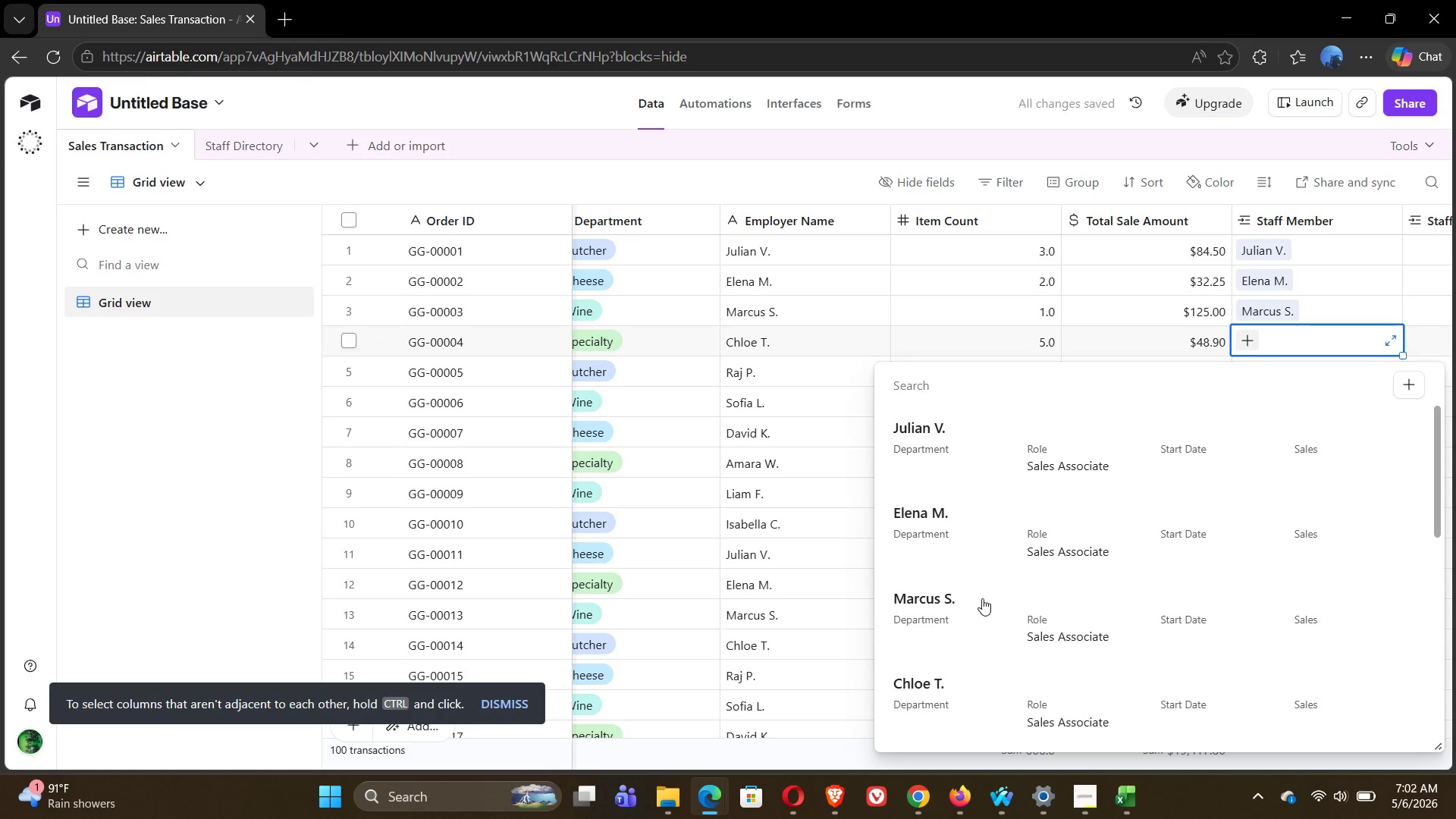 
left_click([927, 688])
 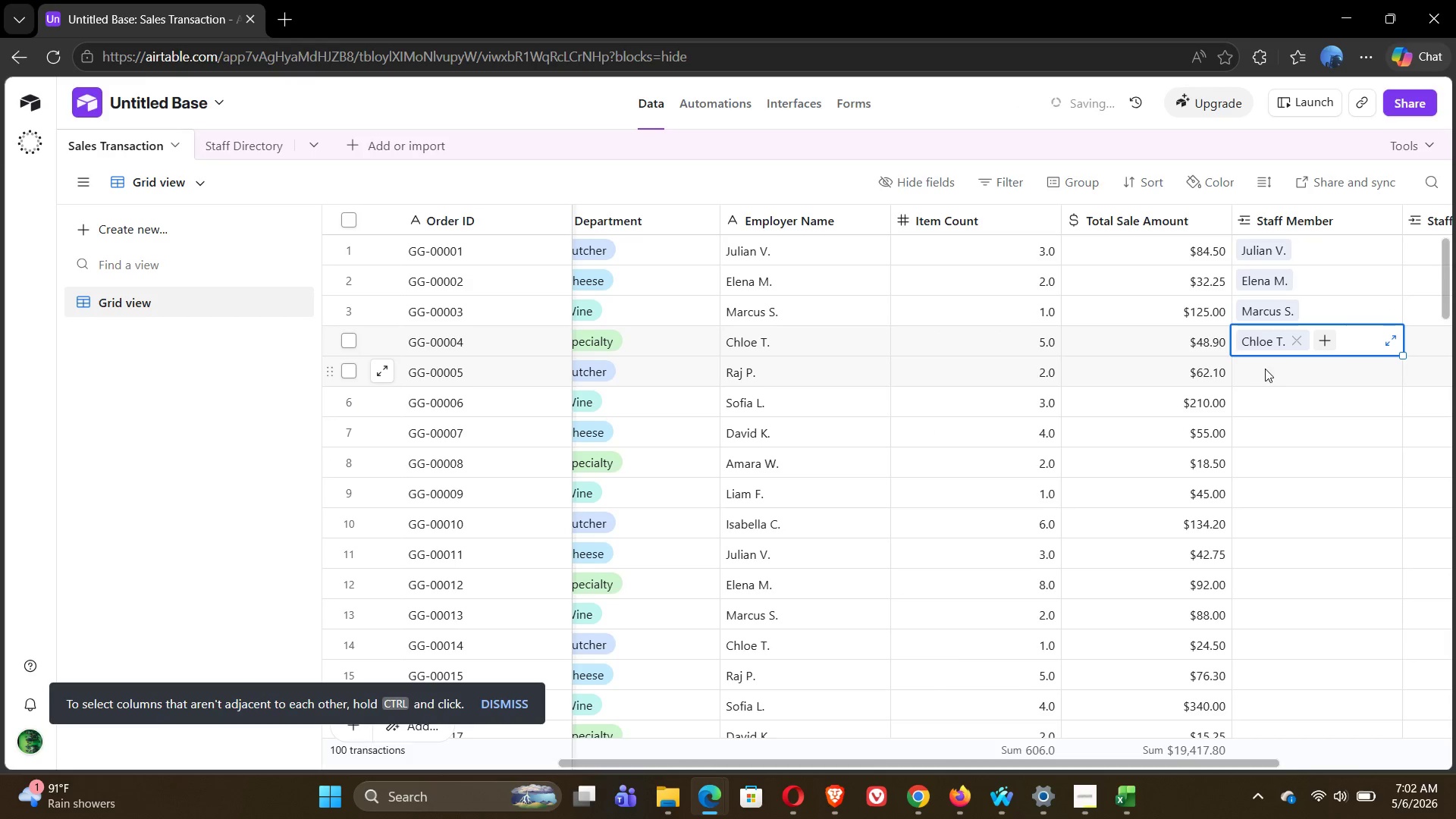 
left_click([1258, 378])
 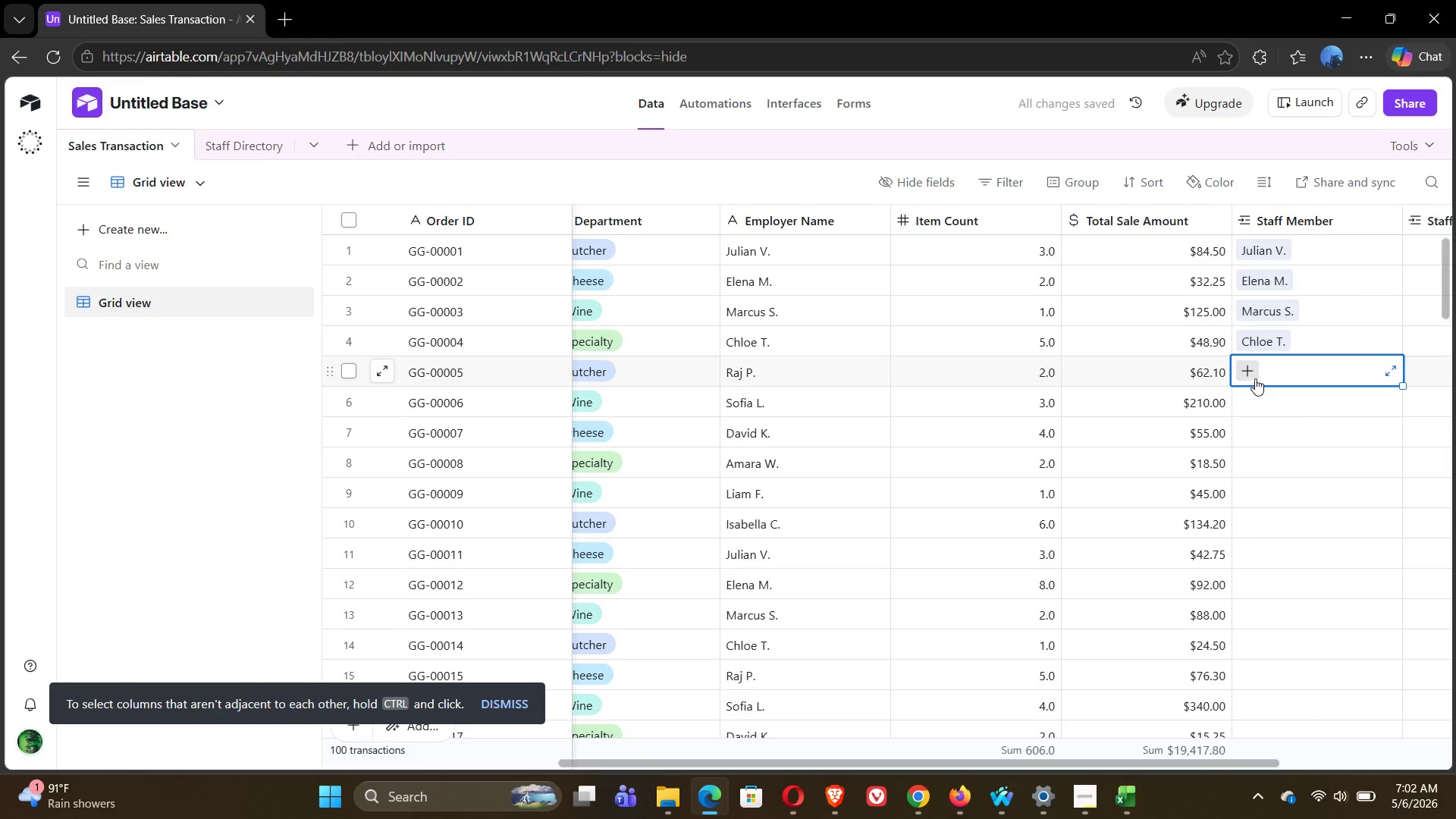 
left_click([1255, 378])
 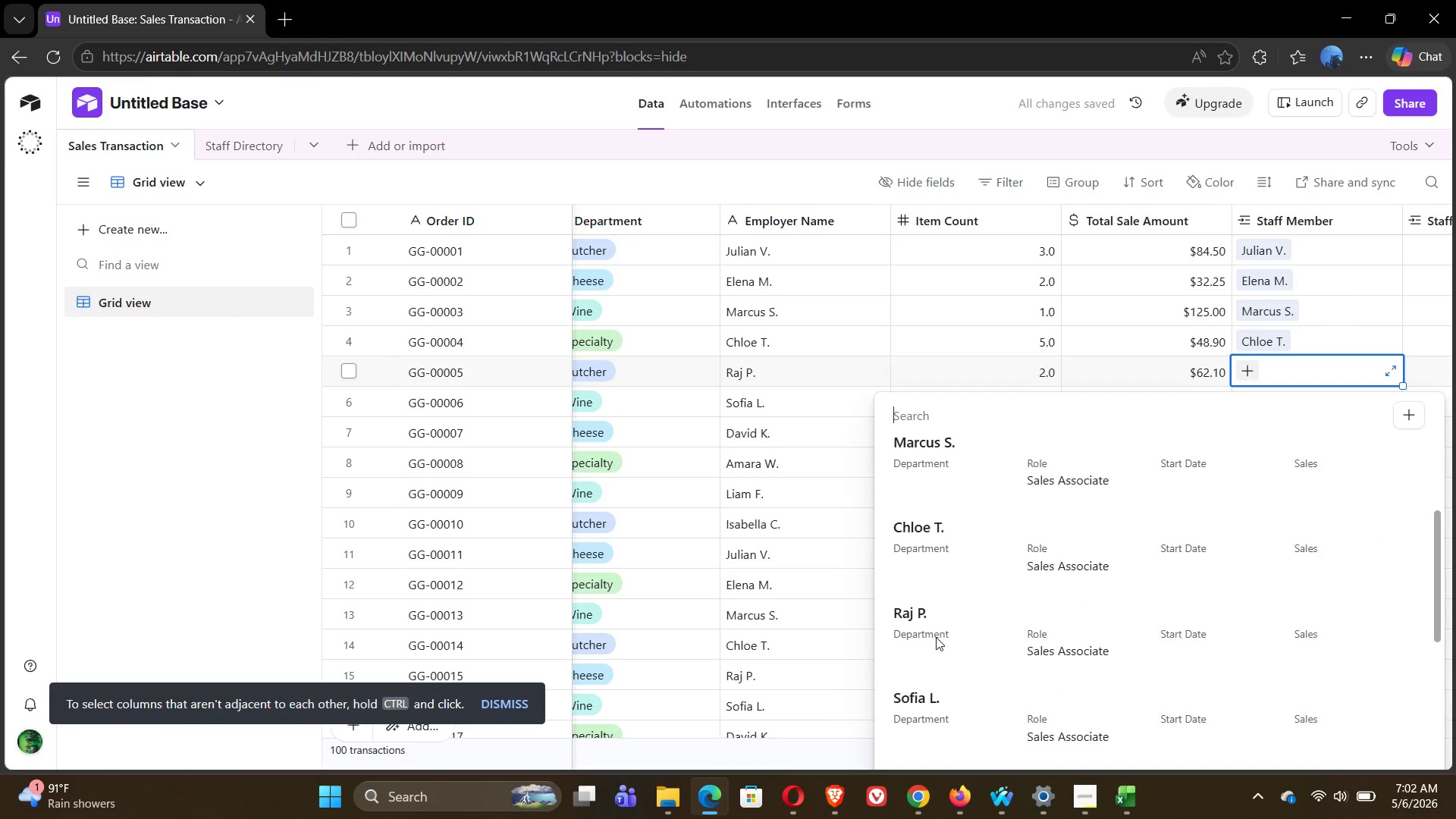 
left_click([933, 612])
 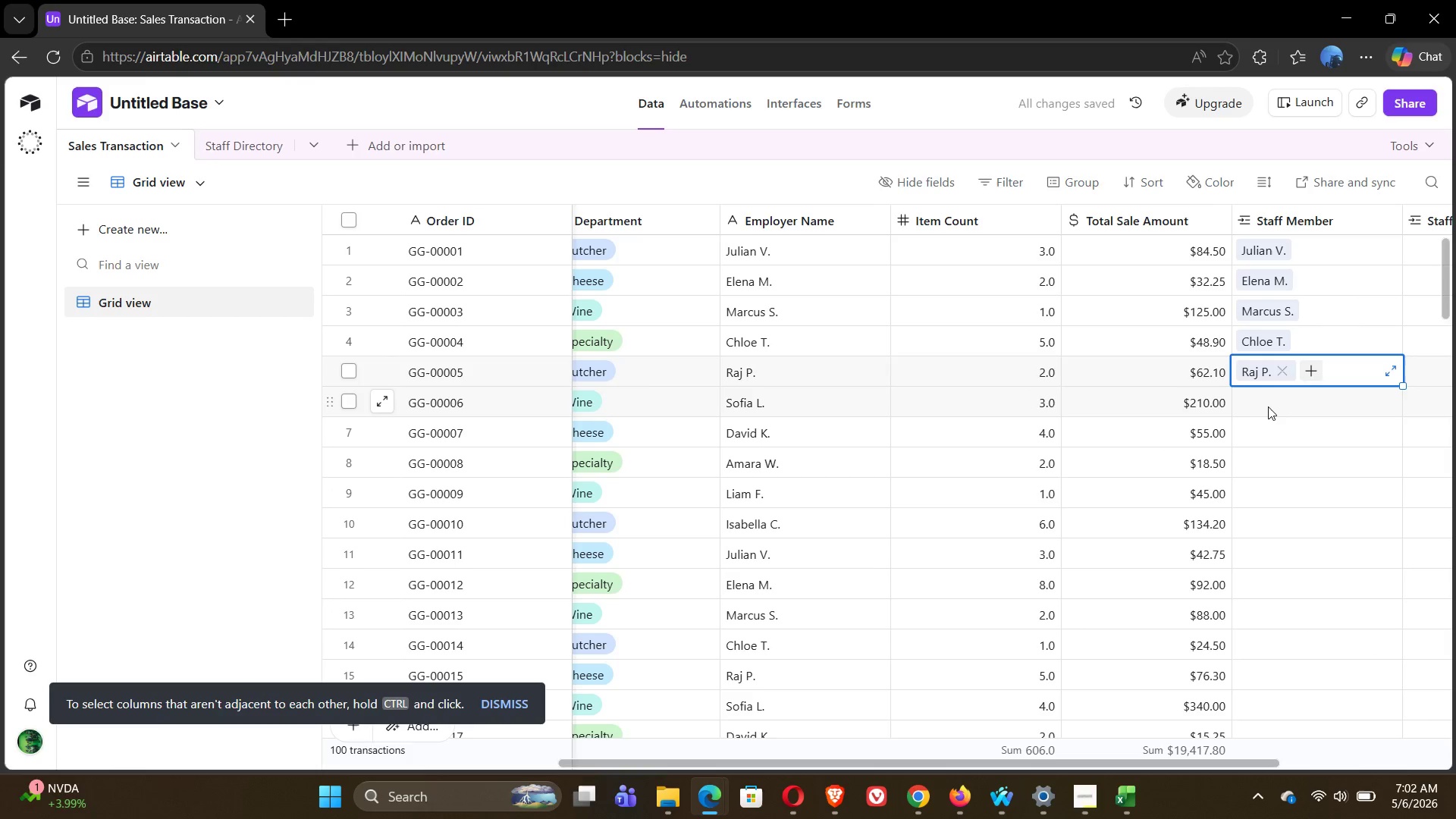 
left_click([1255, 406])
 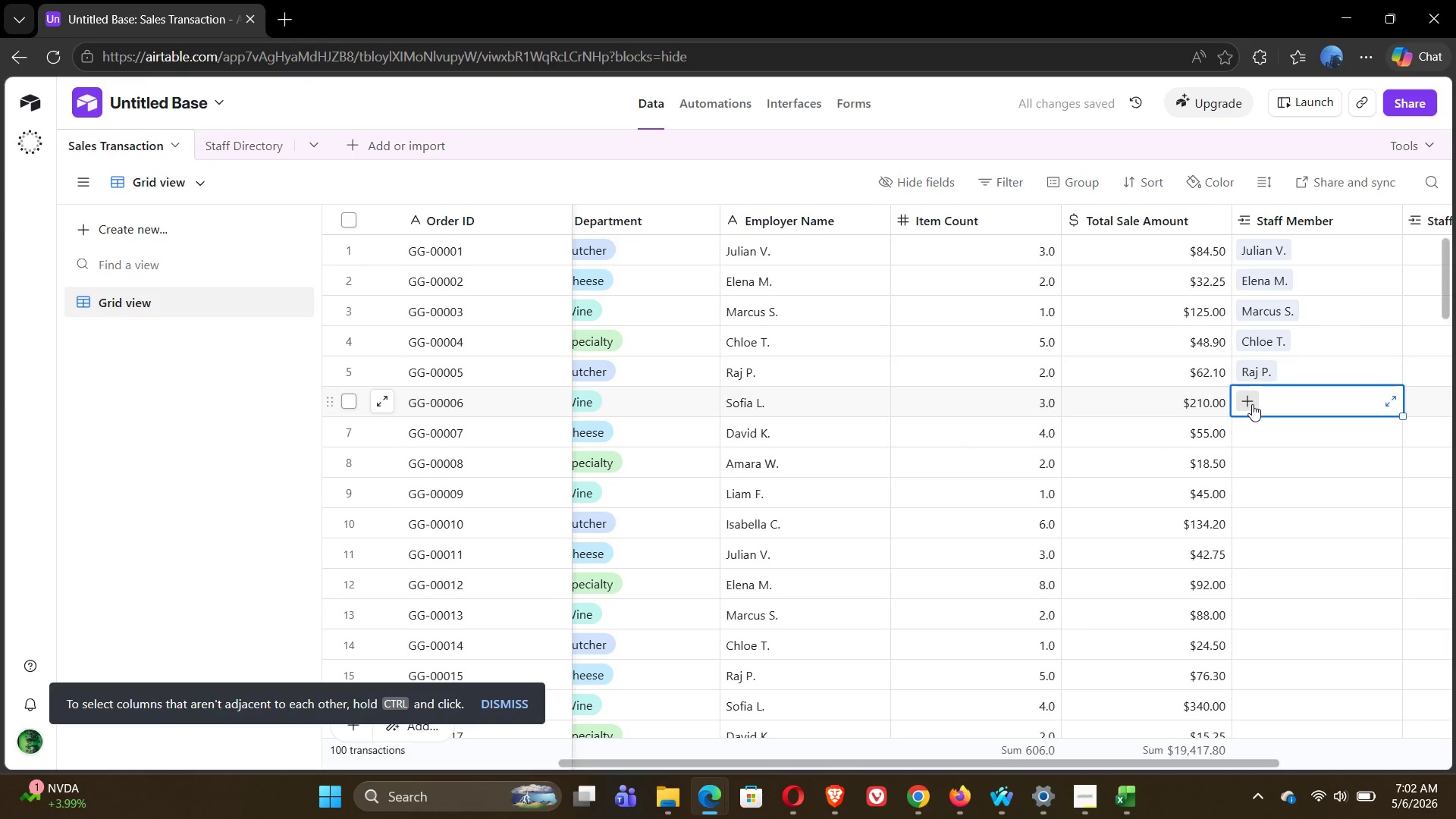 
left_click([1251, 403])
 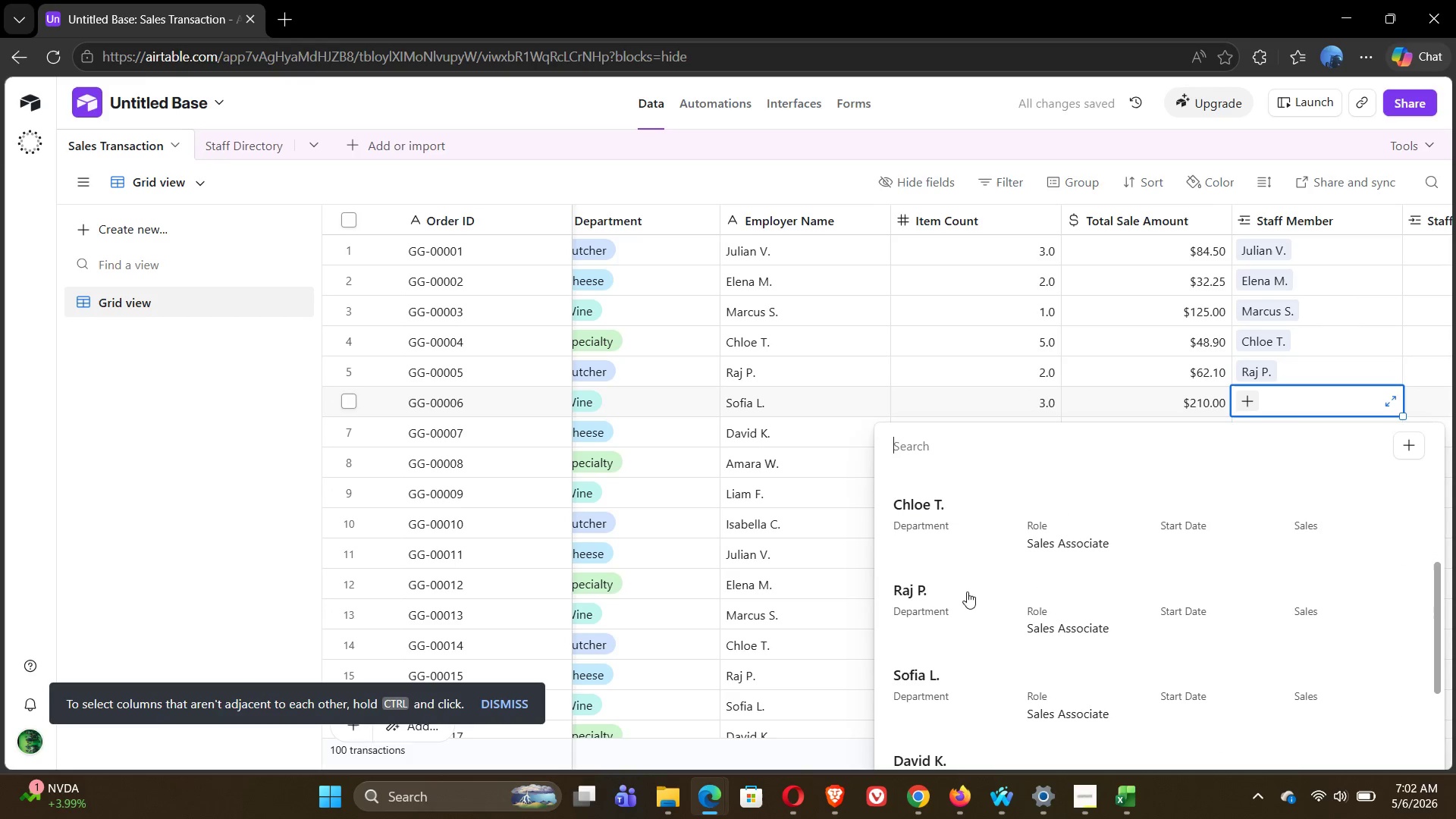 
left_click([916, 686])
 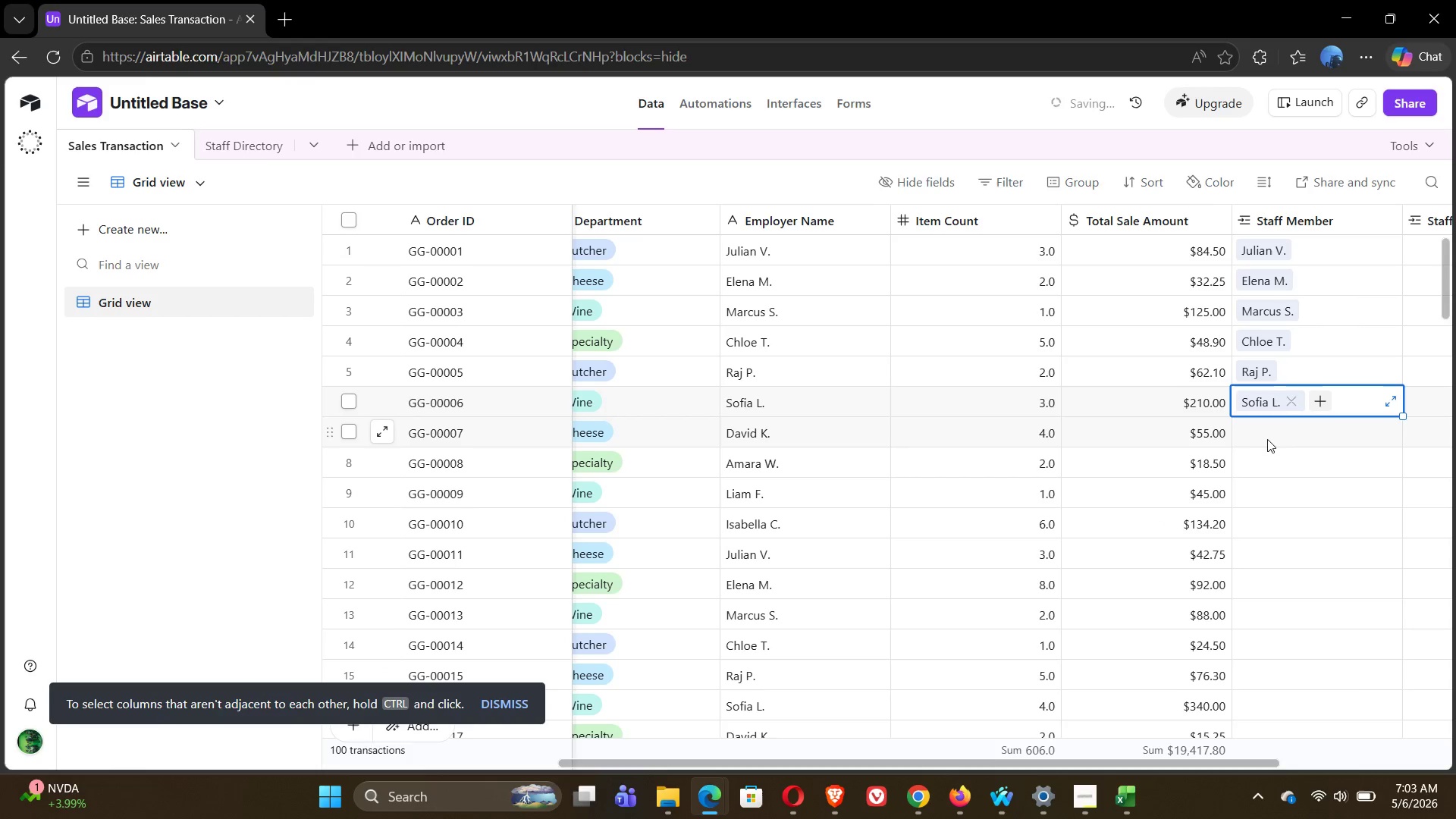 
left_click([1260, 427])
 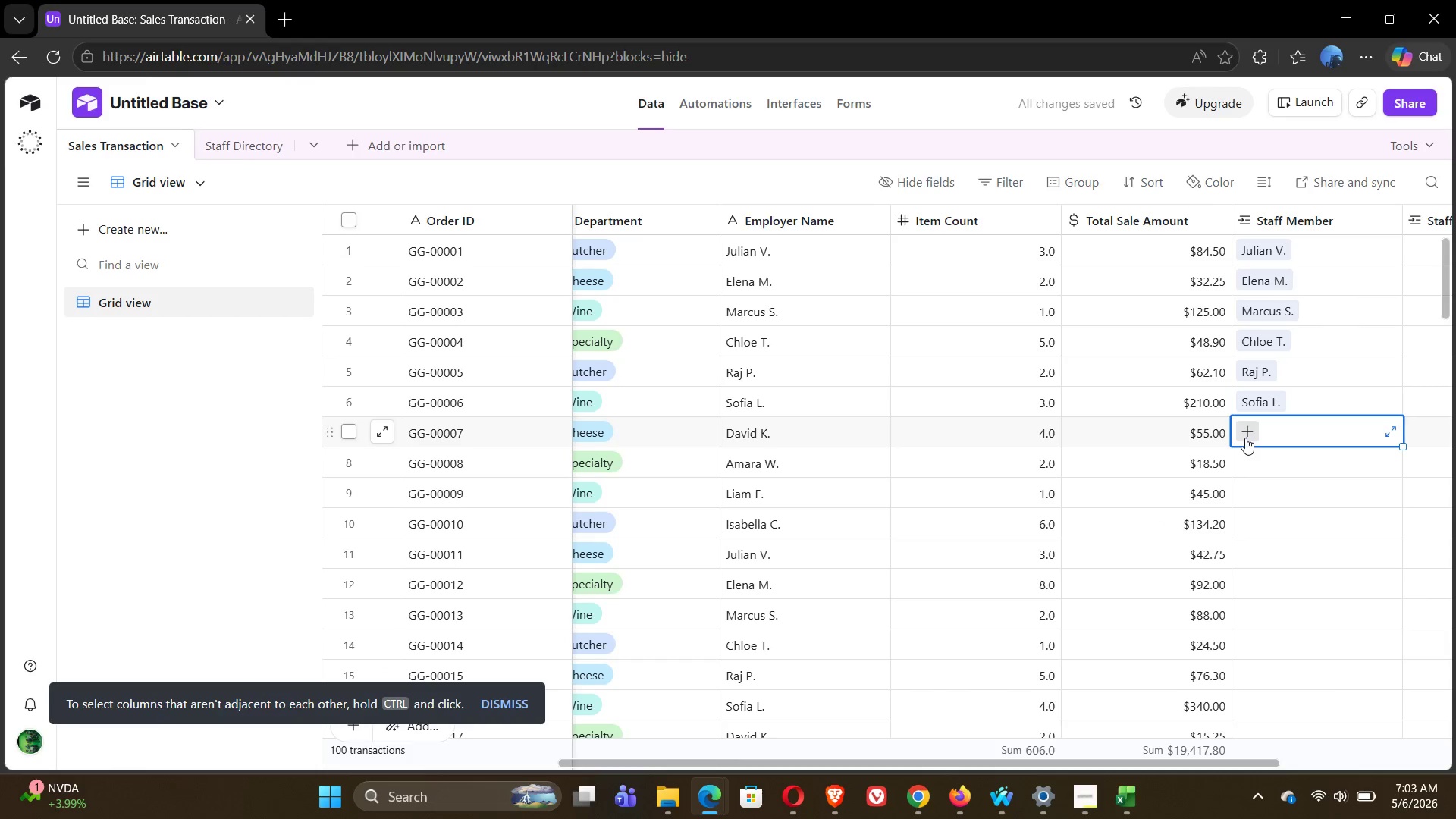 
left_click([1244, 438])
 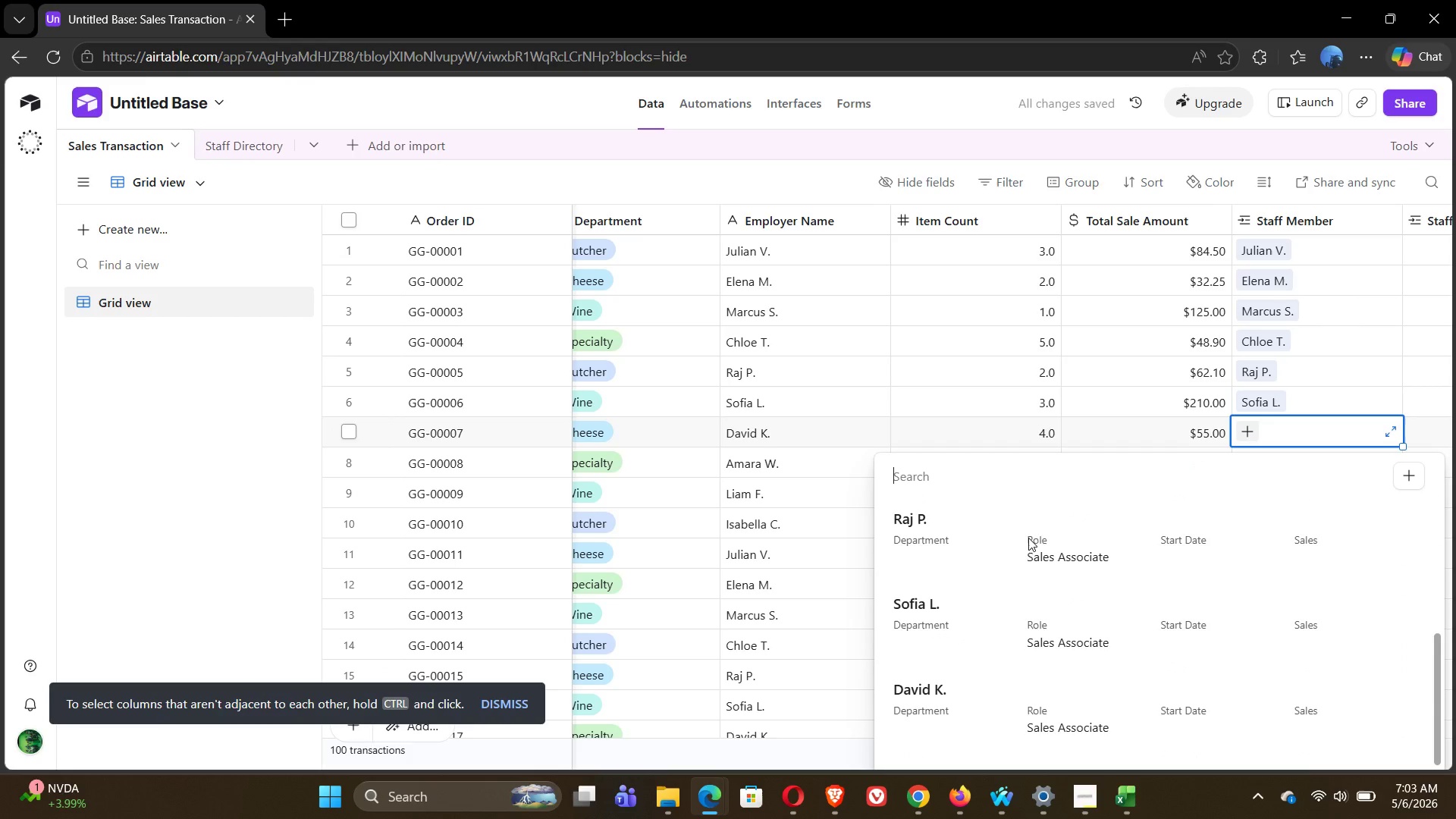 
left_click([939, 603])
 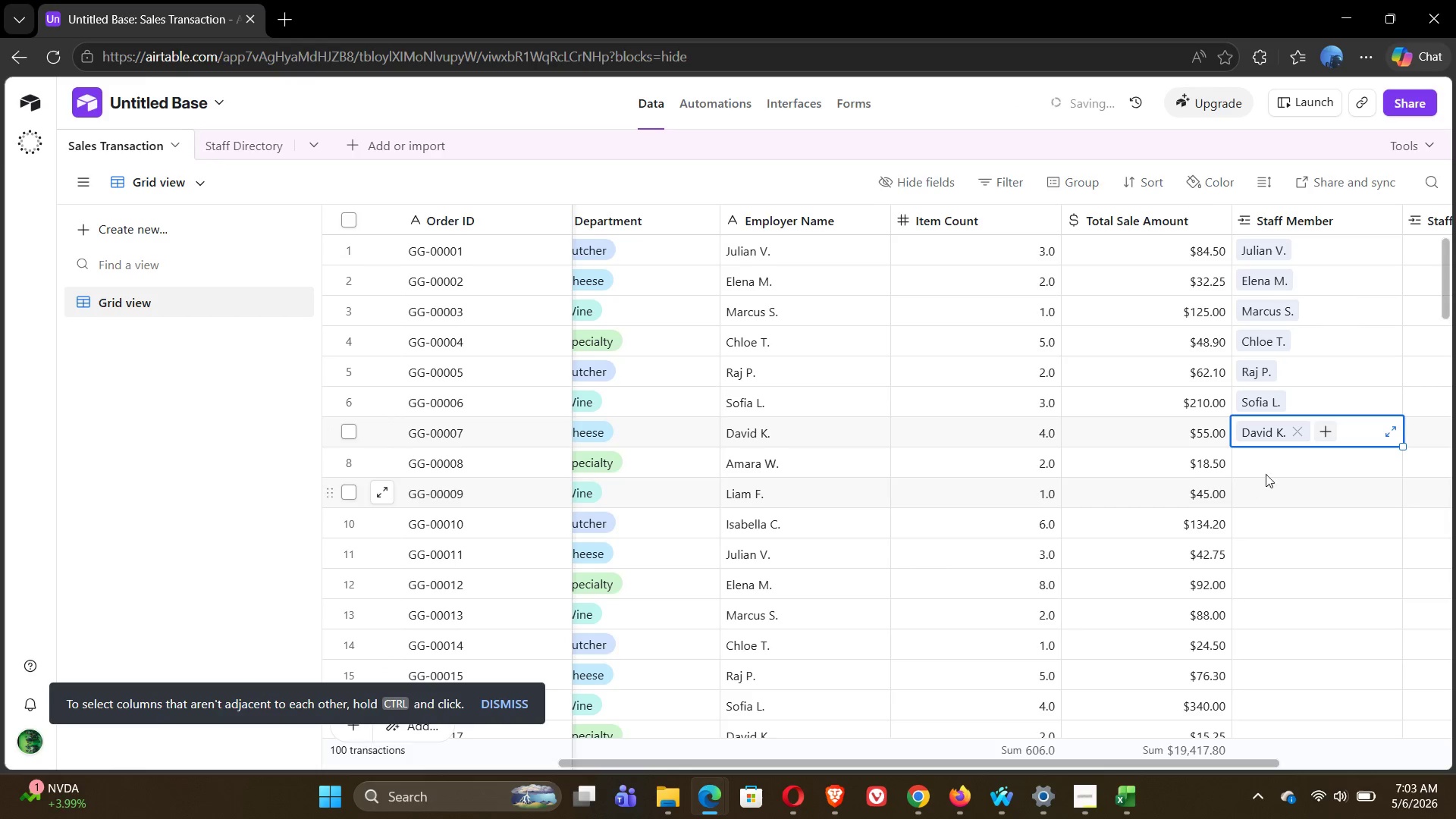 
left_click([1268, 457])
 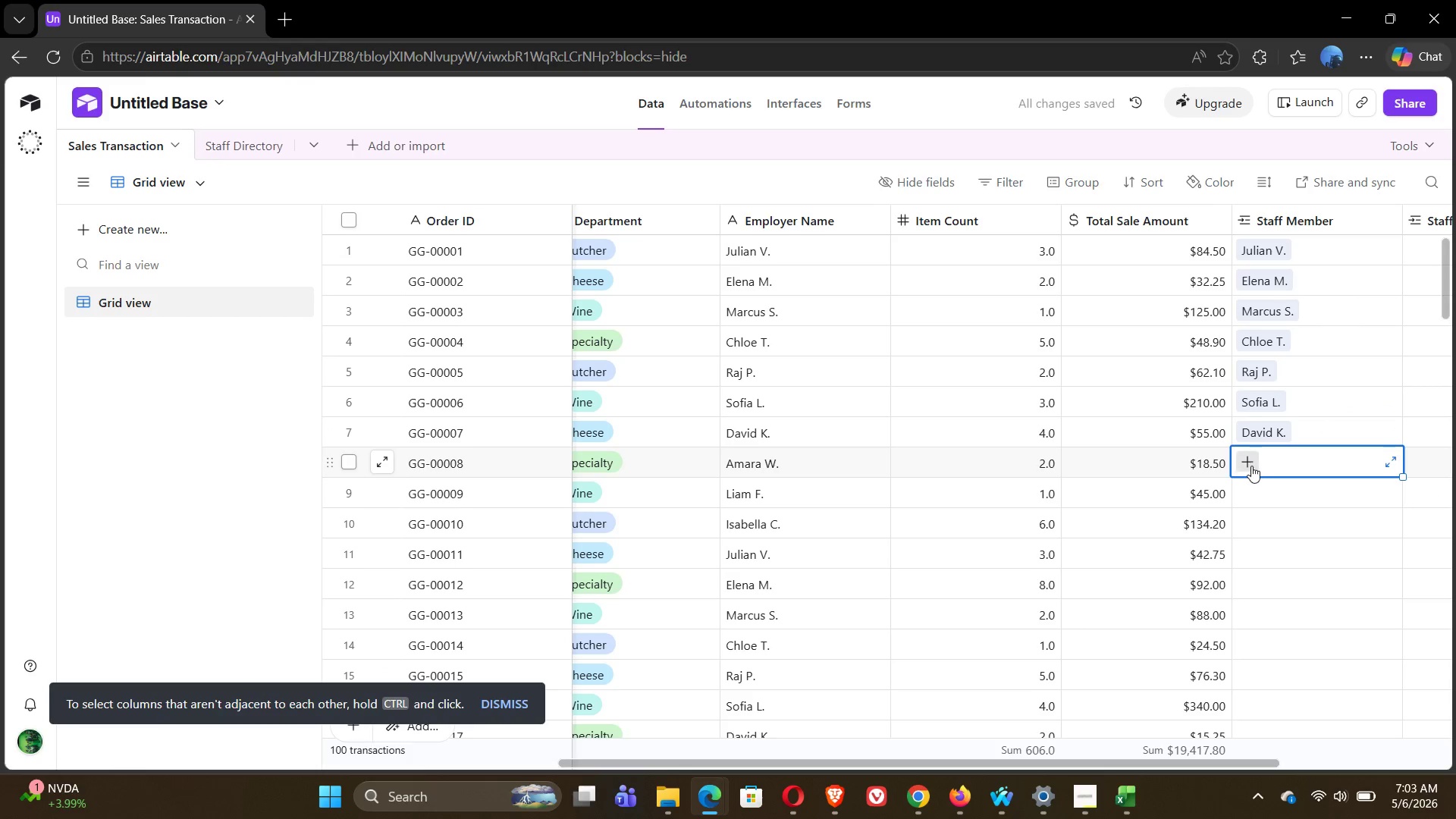 
left_click([1251, 466])
 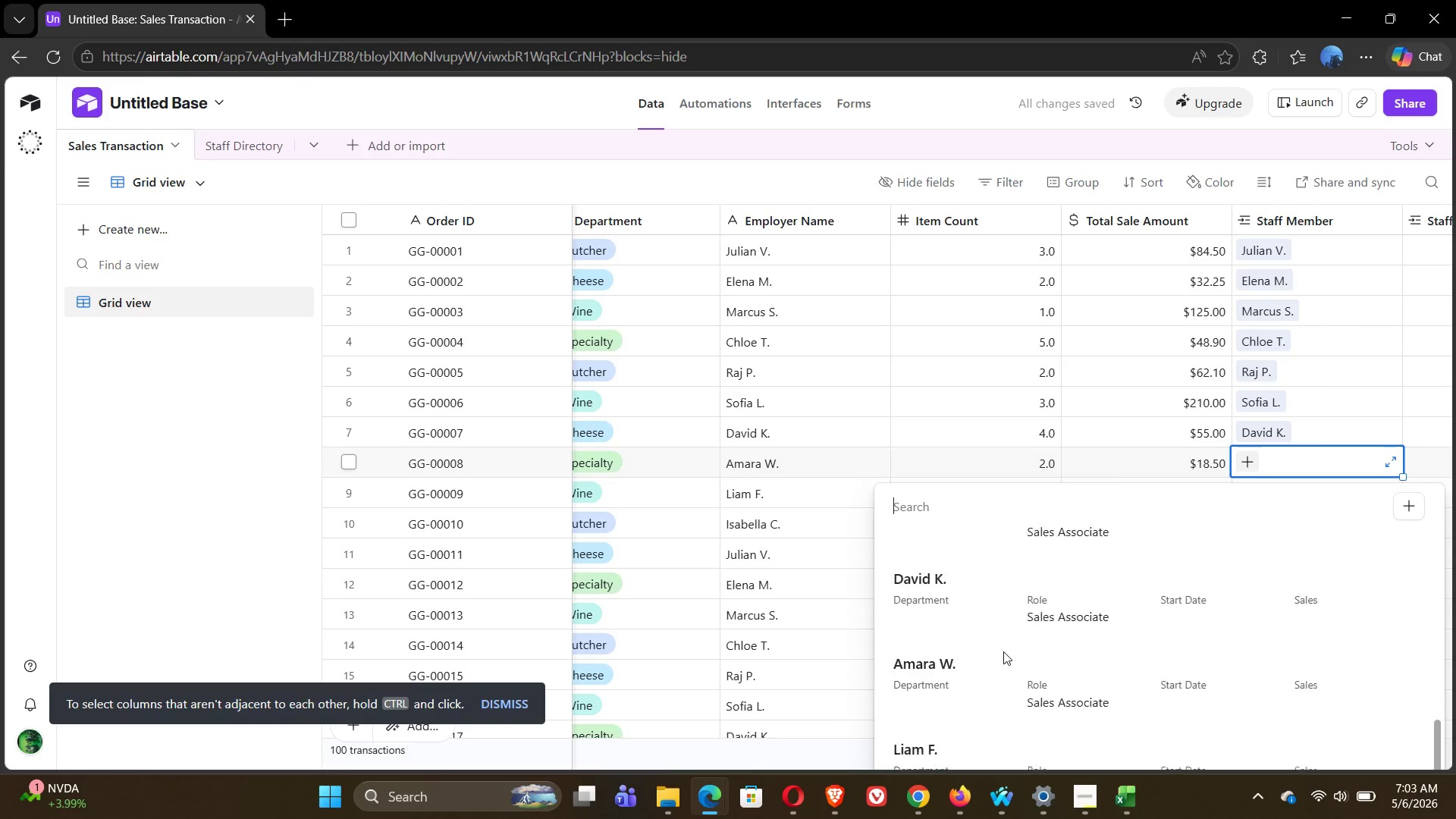 
wait(6.48)
 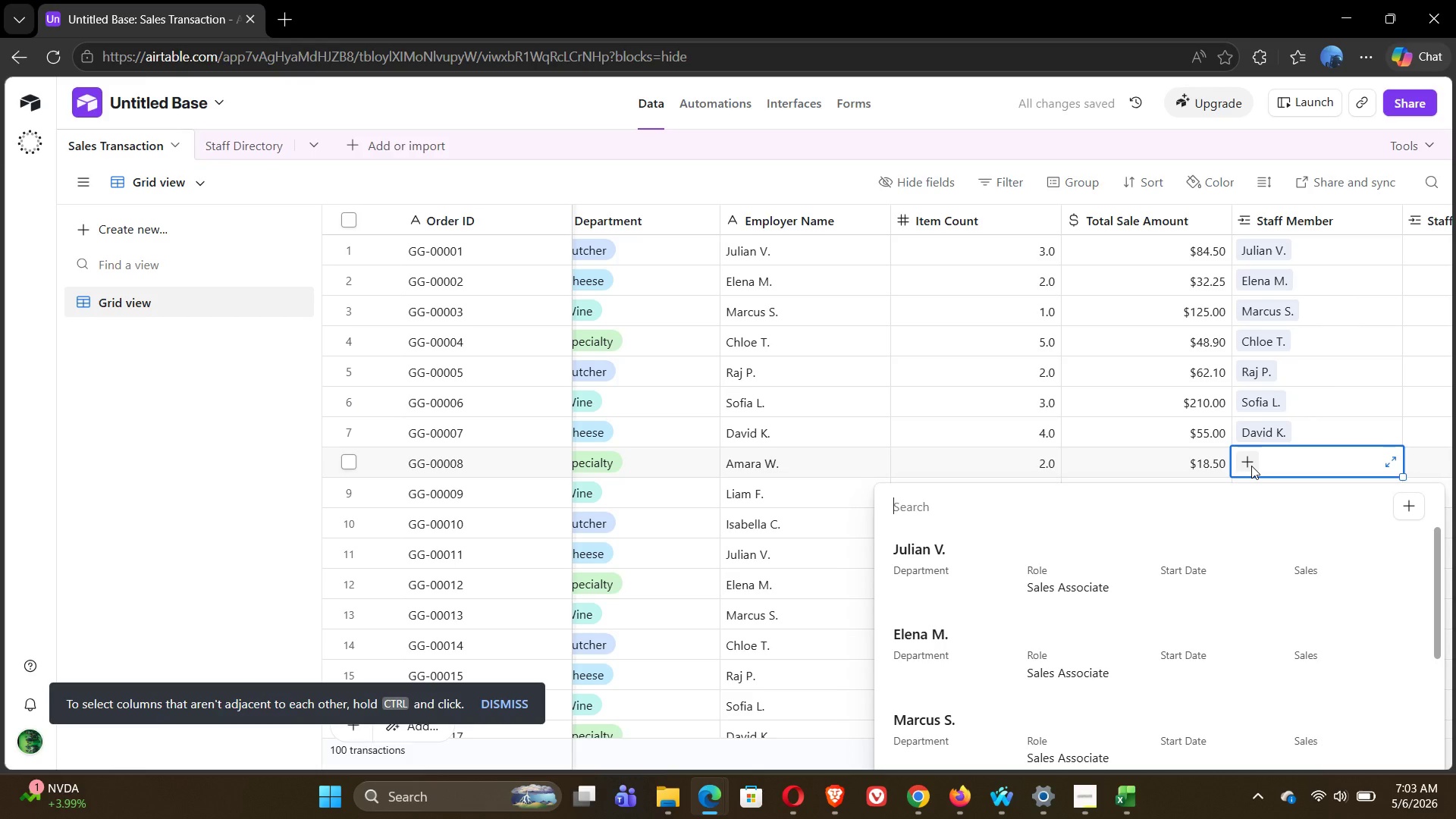 
left_click([930, 648])
 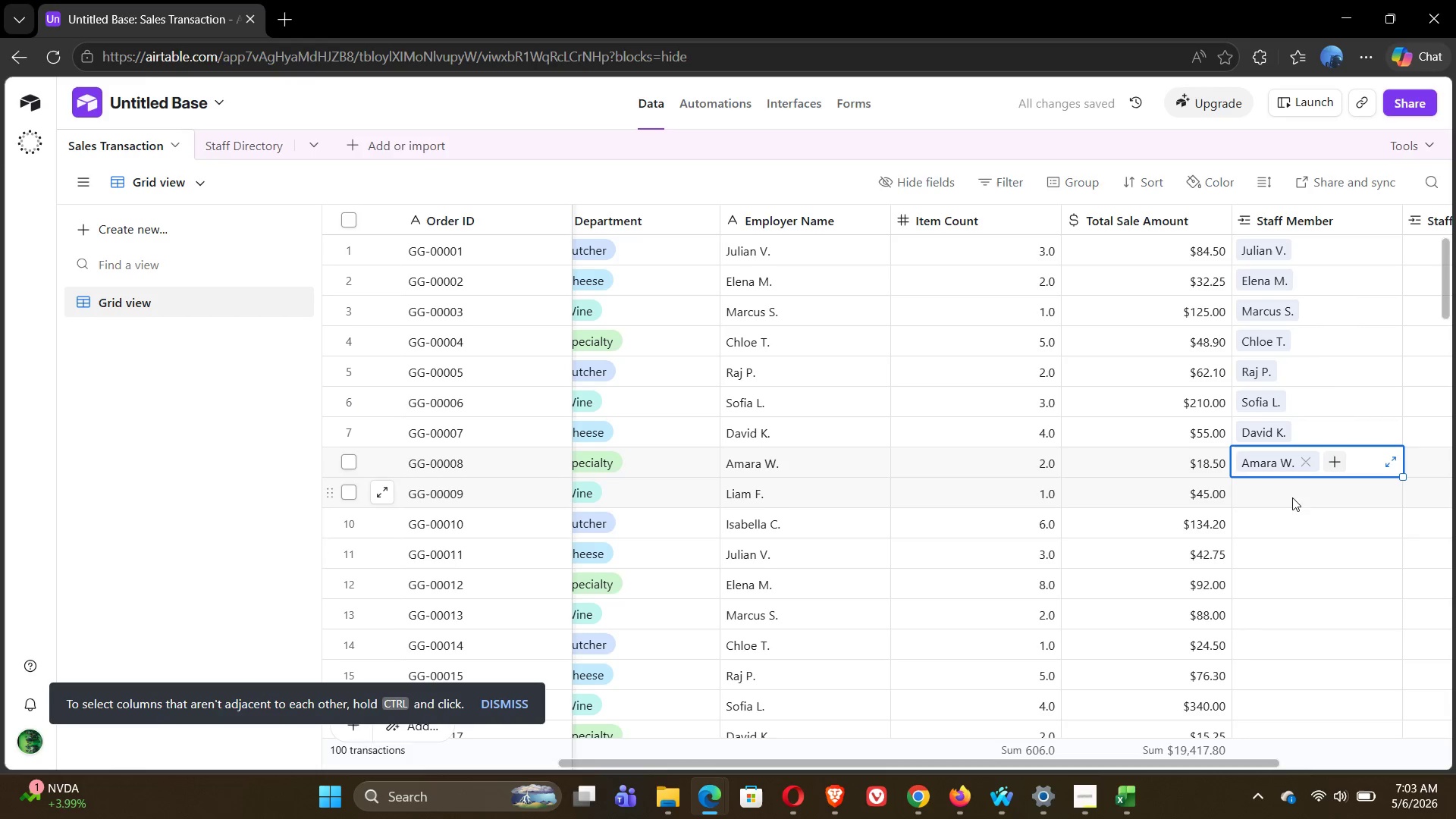 
left_click([1254, 498])
 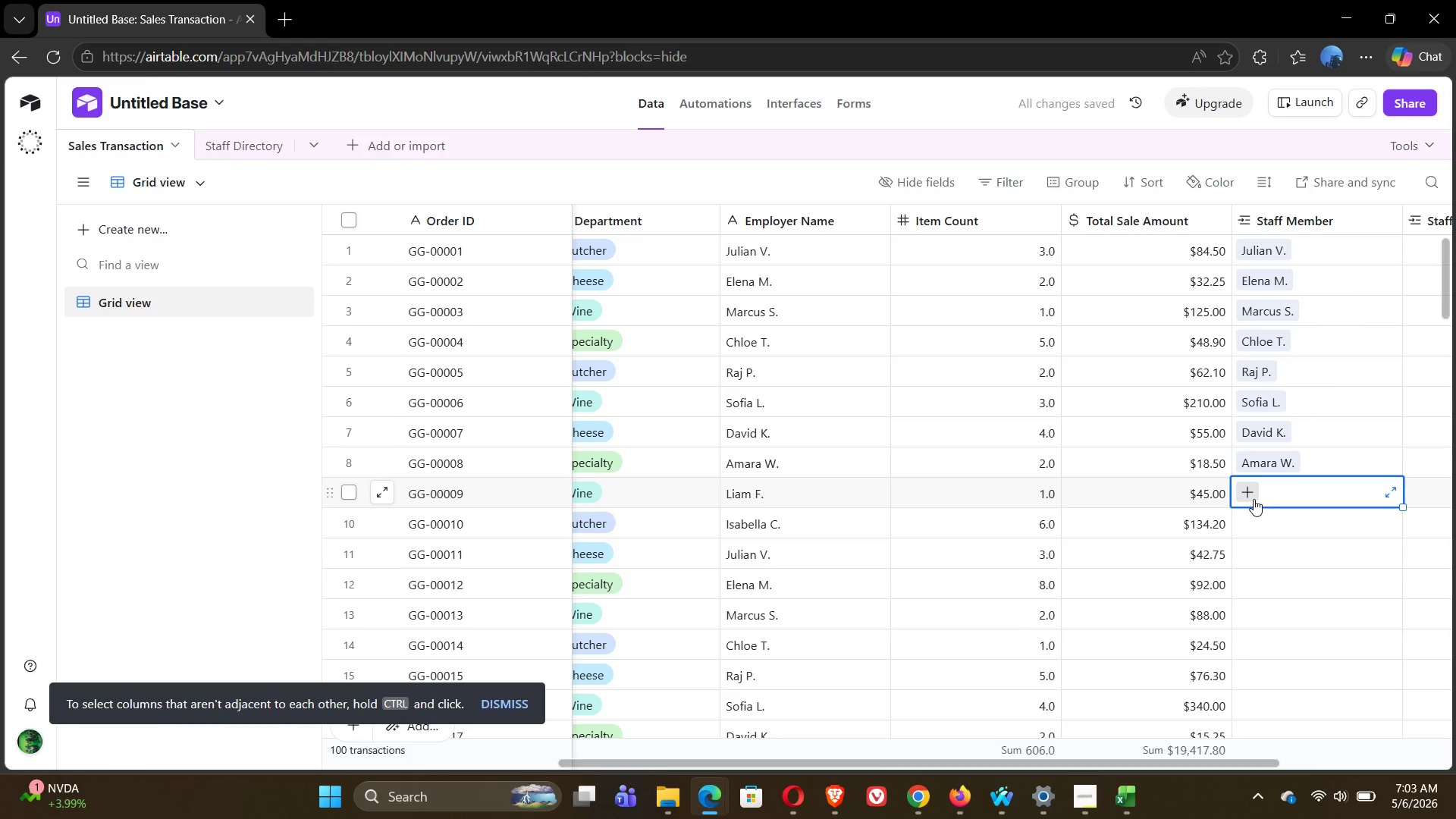 
left_click([1252, 498])
 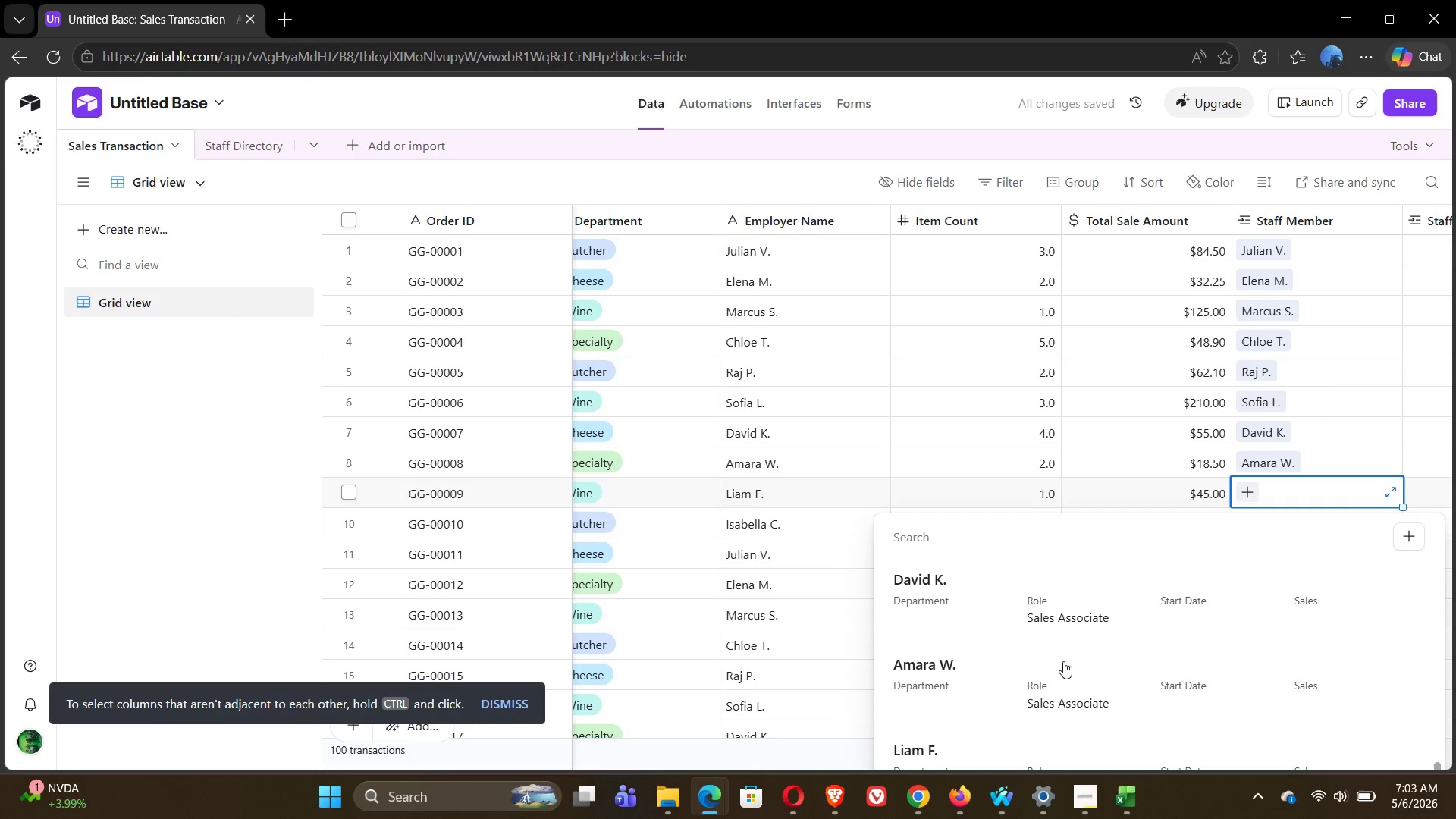 
wait(5.34)
 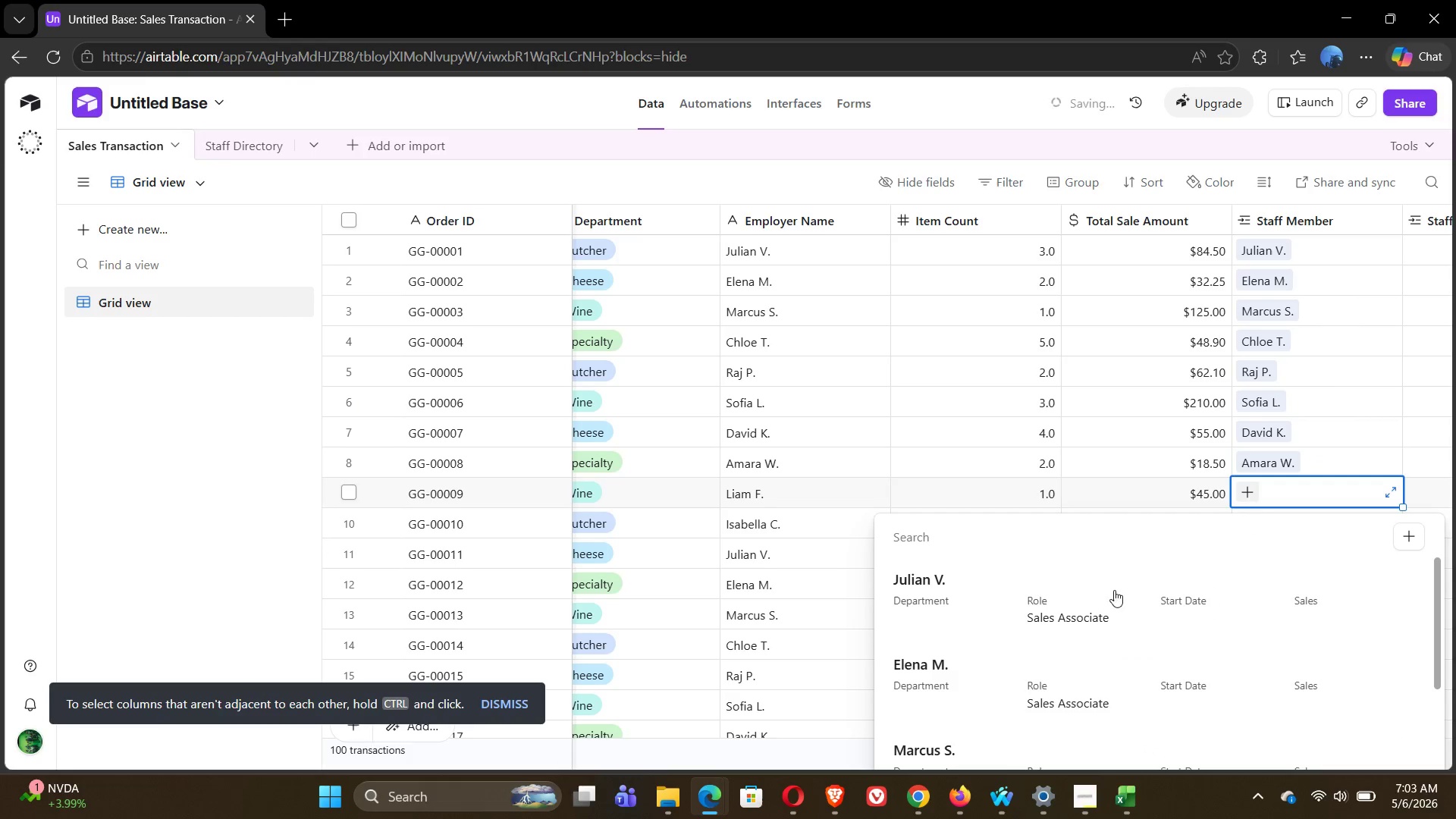 
left_click([922, 745])
 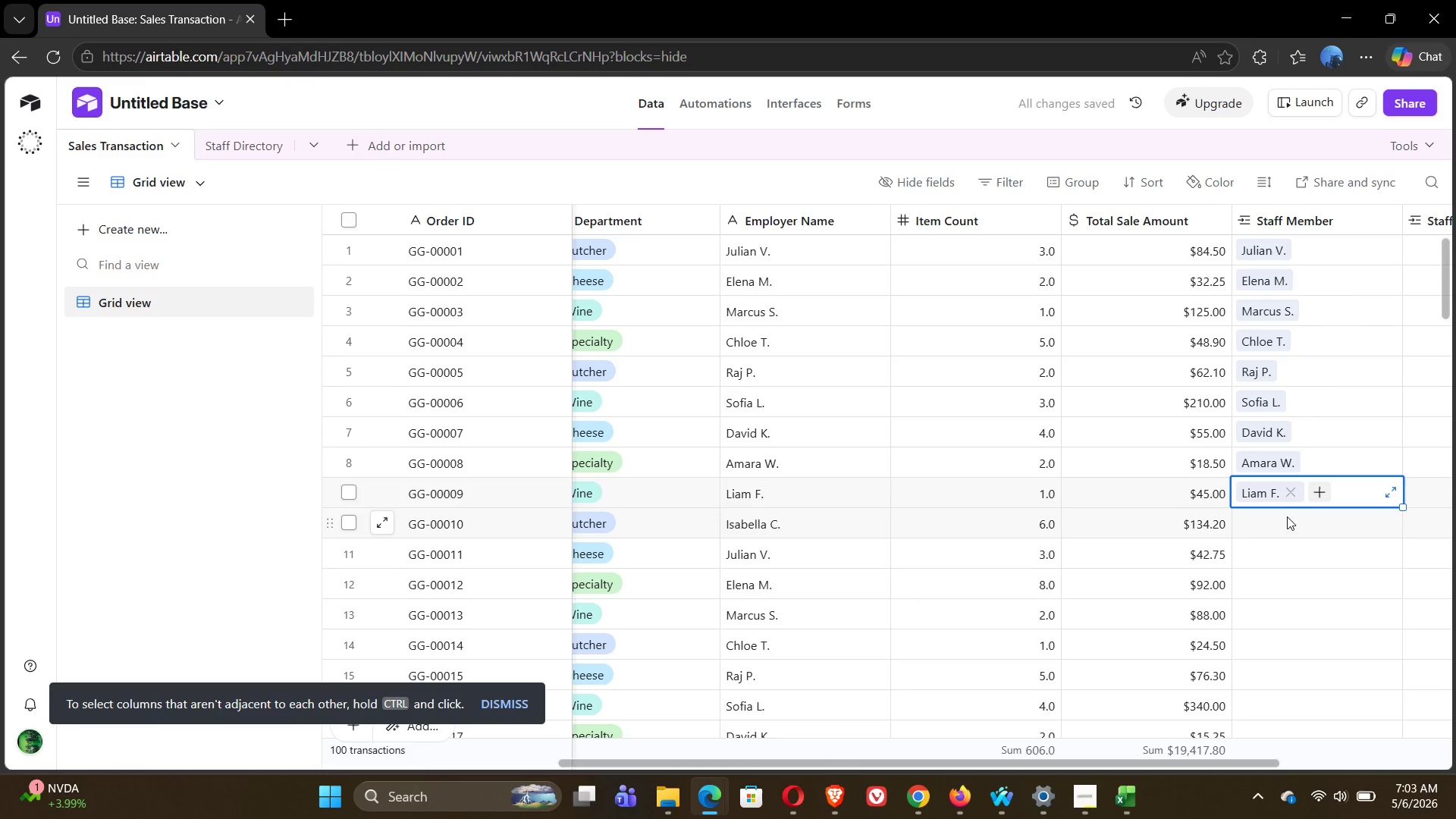 
left_click([1256, 529])
 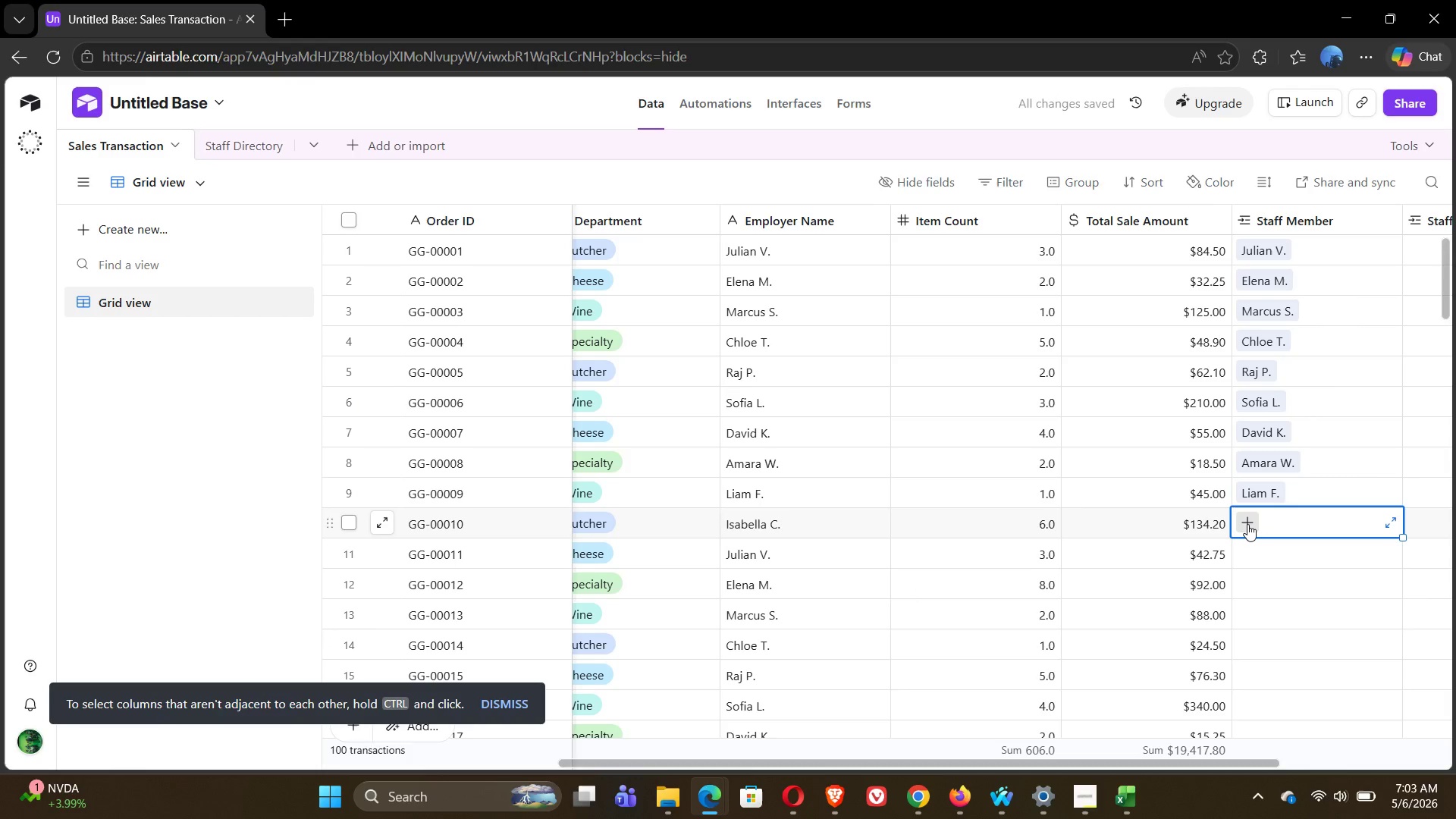 
left_click([1247, 524])
 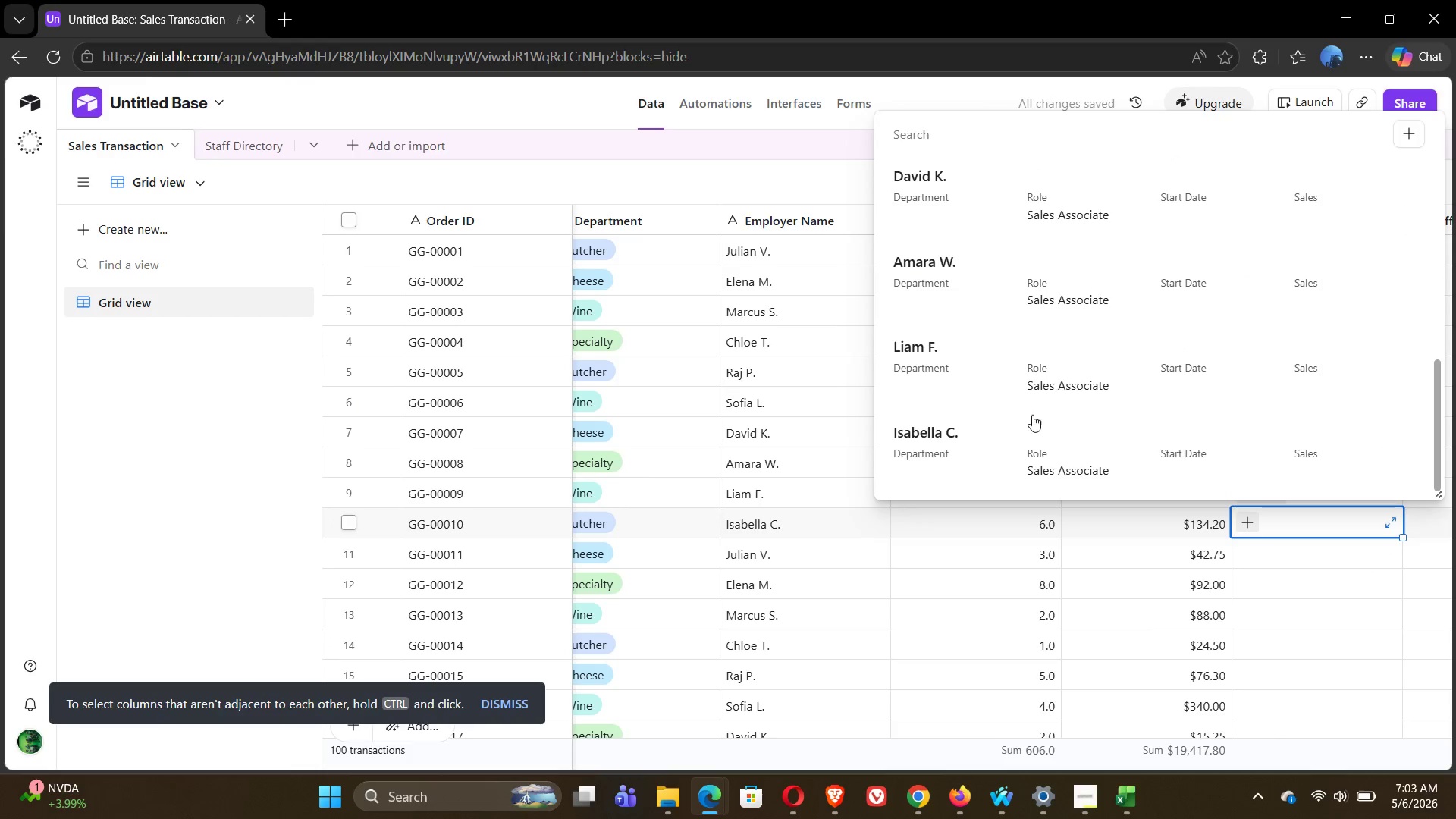 
left_click([930, 435])
 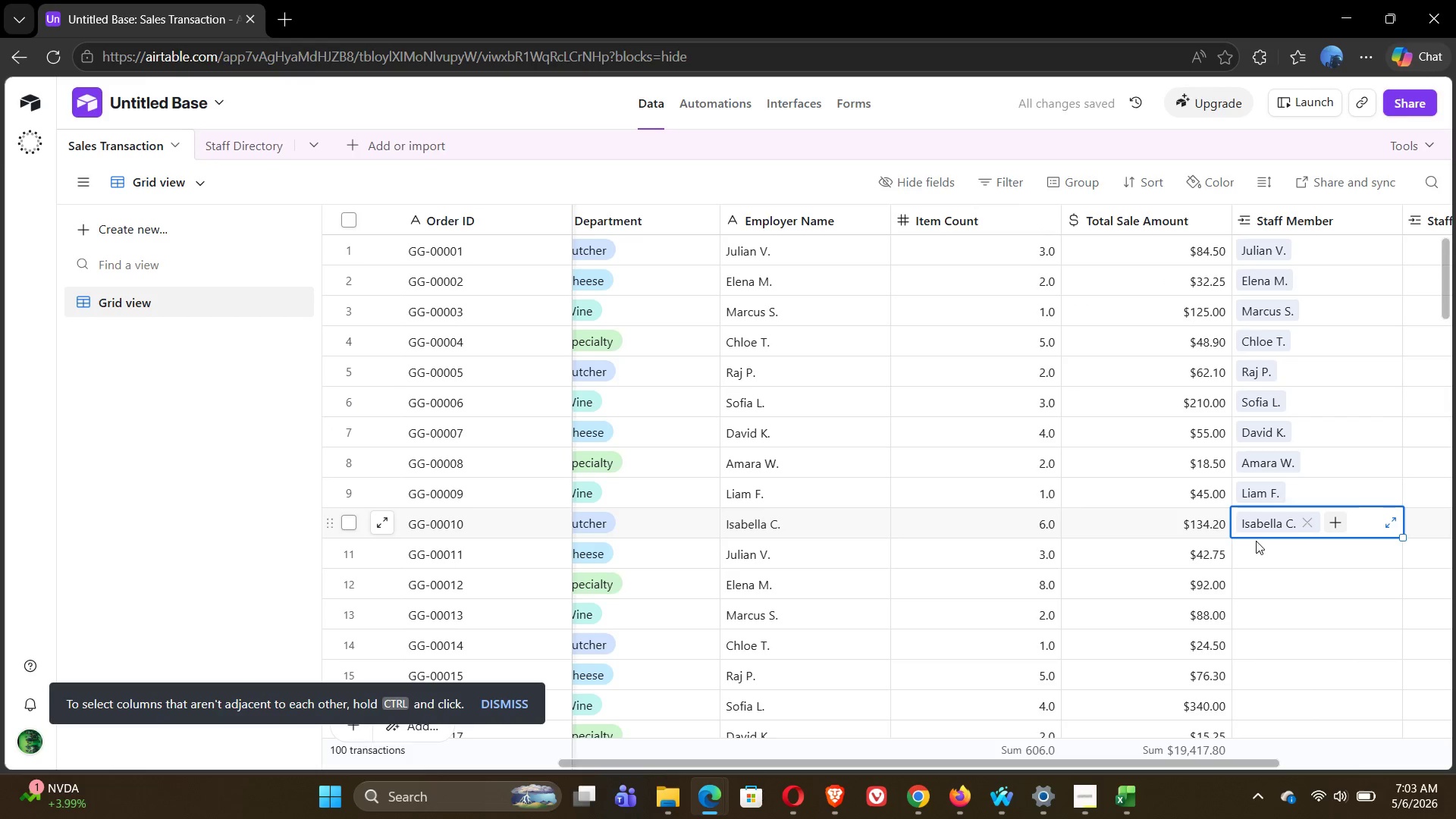 
left_click([1263, 548])
 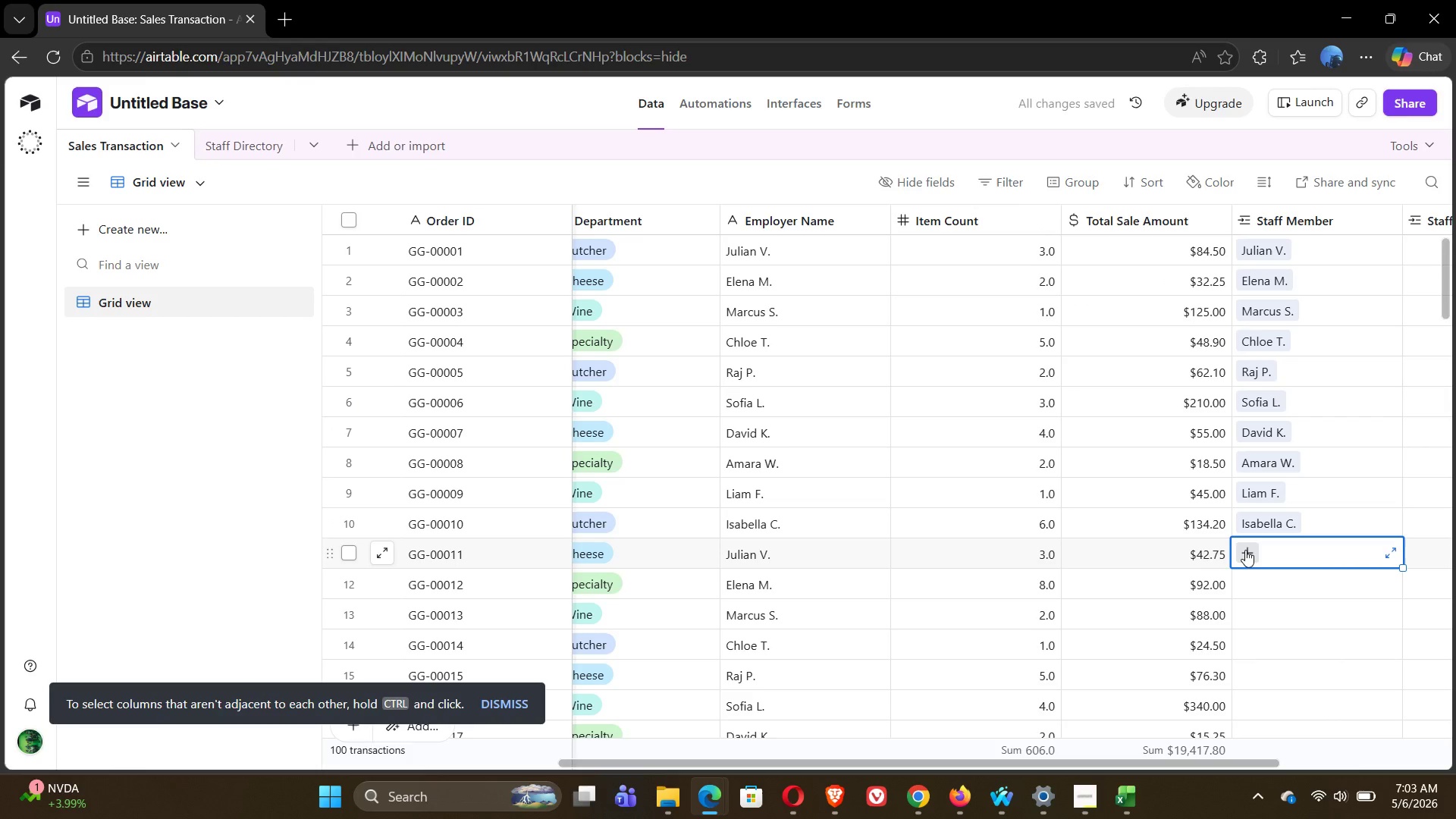 
left_click([1245, 550])
 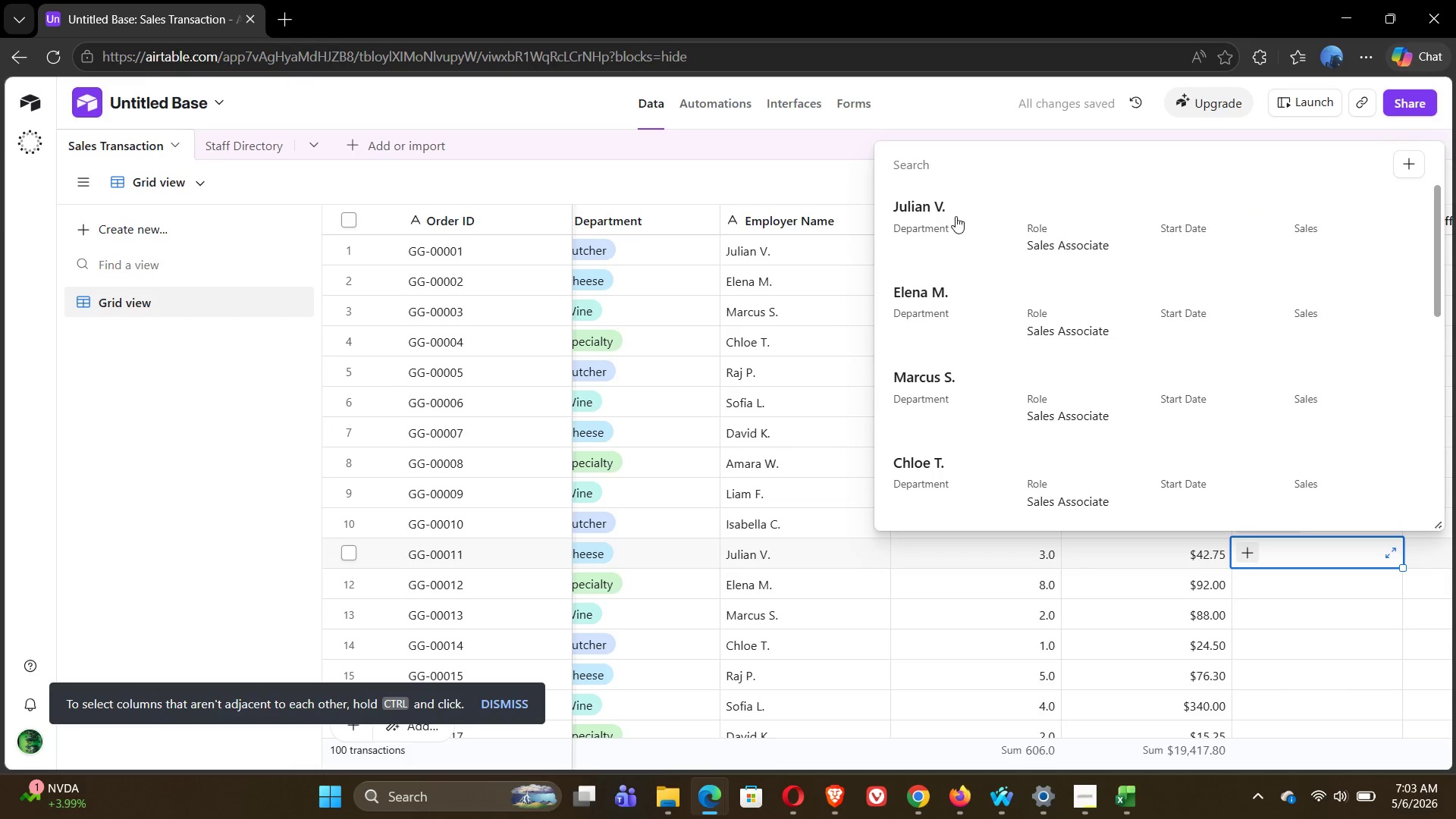 
left_click([922, 215])
 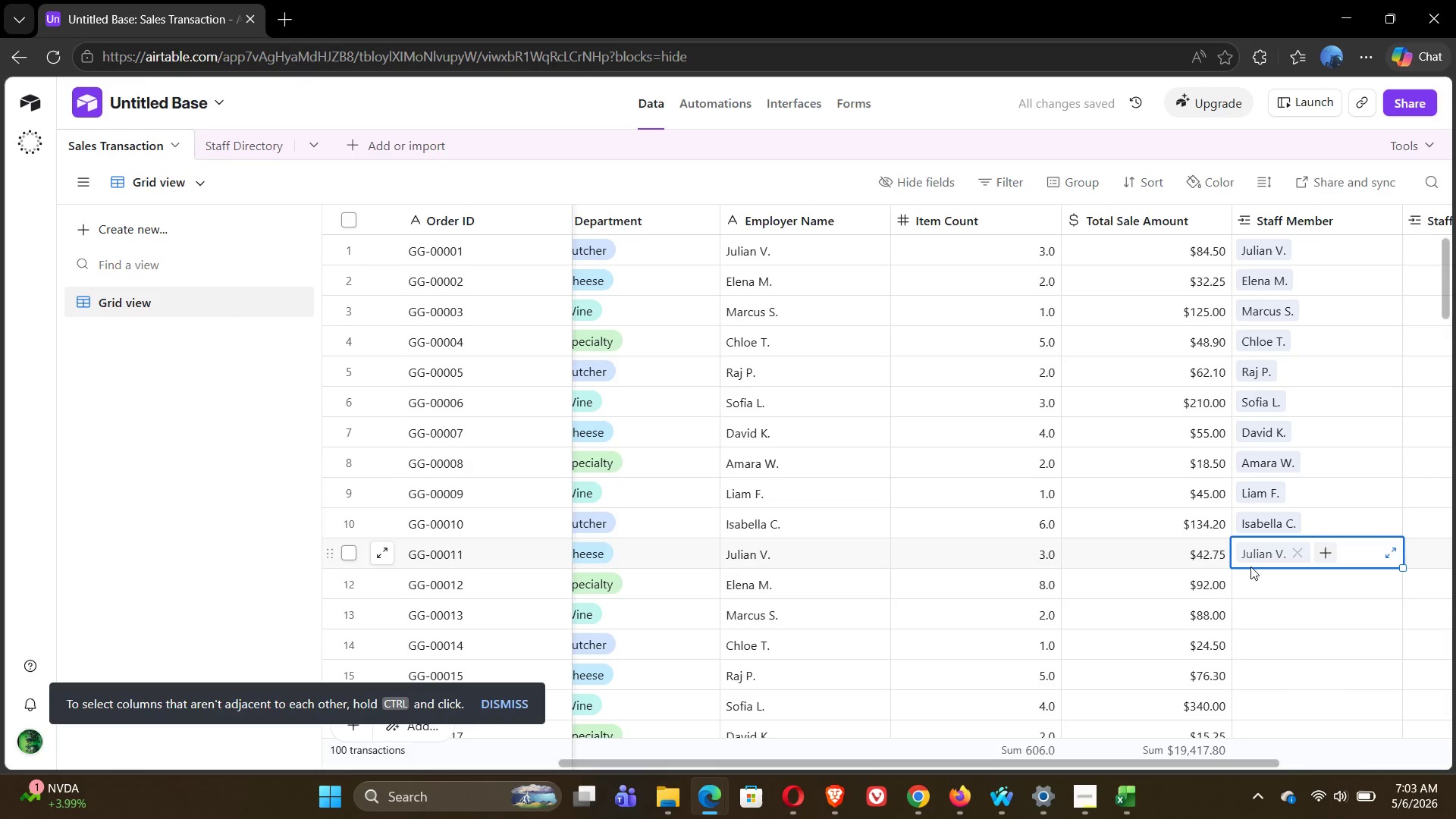 
left_click([1256, 580])
 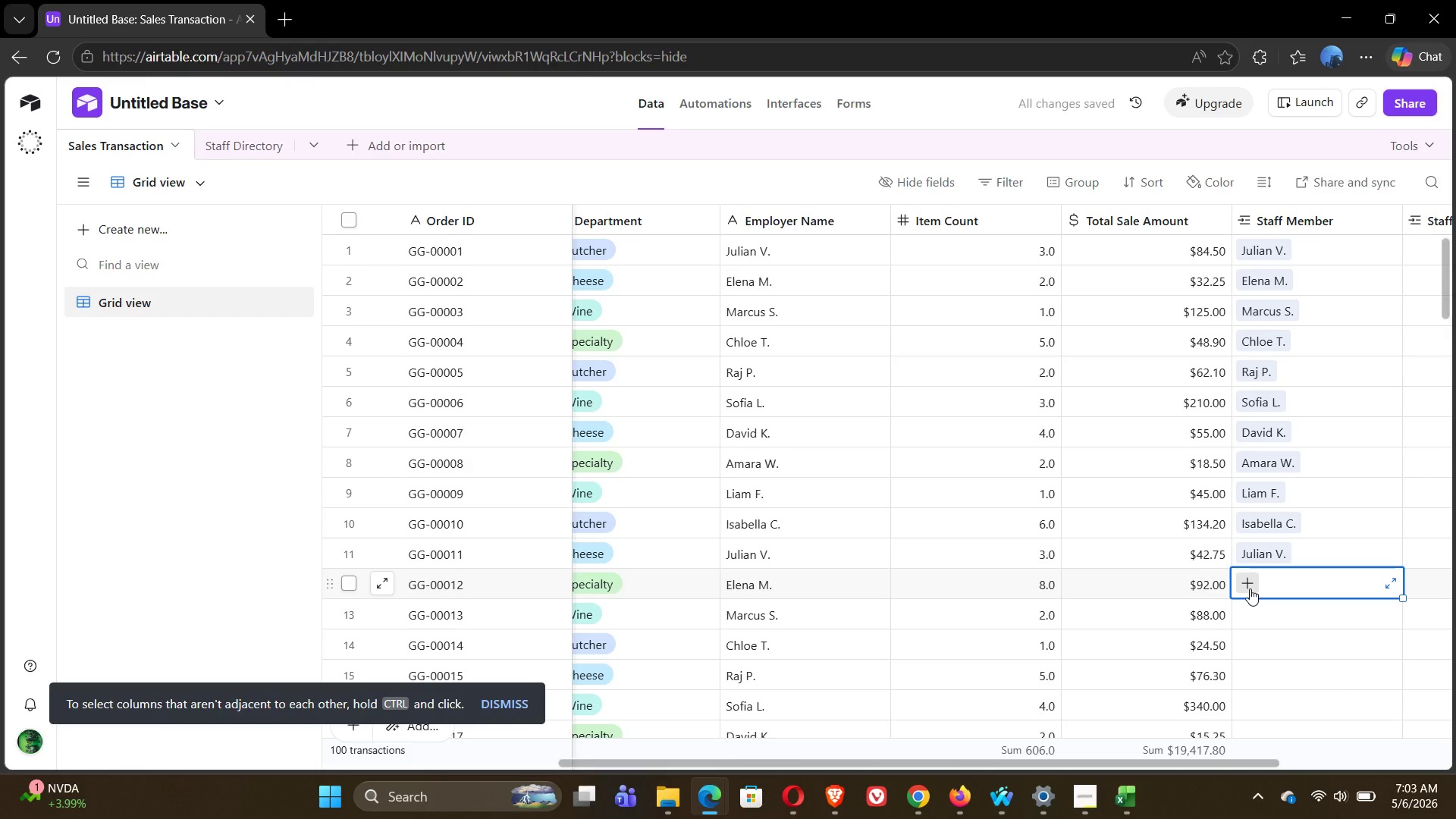 
left_click([1250, 588])
 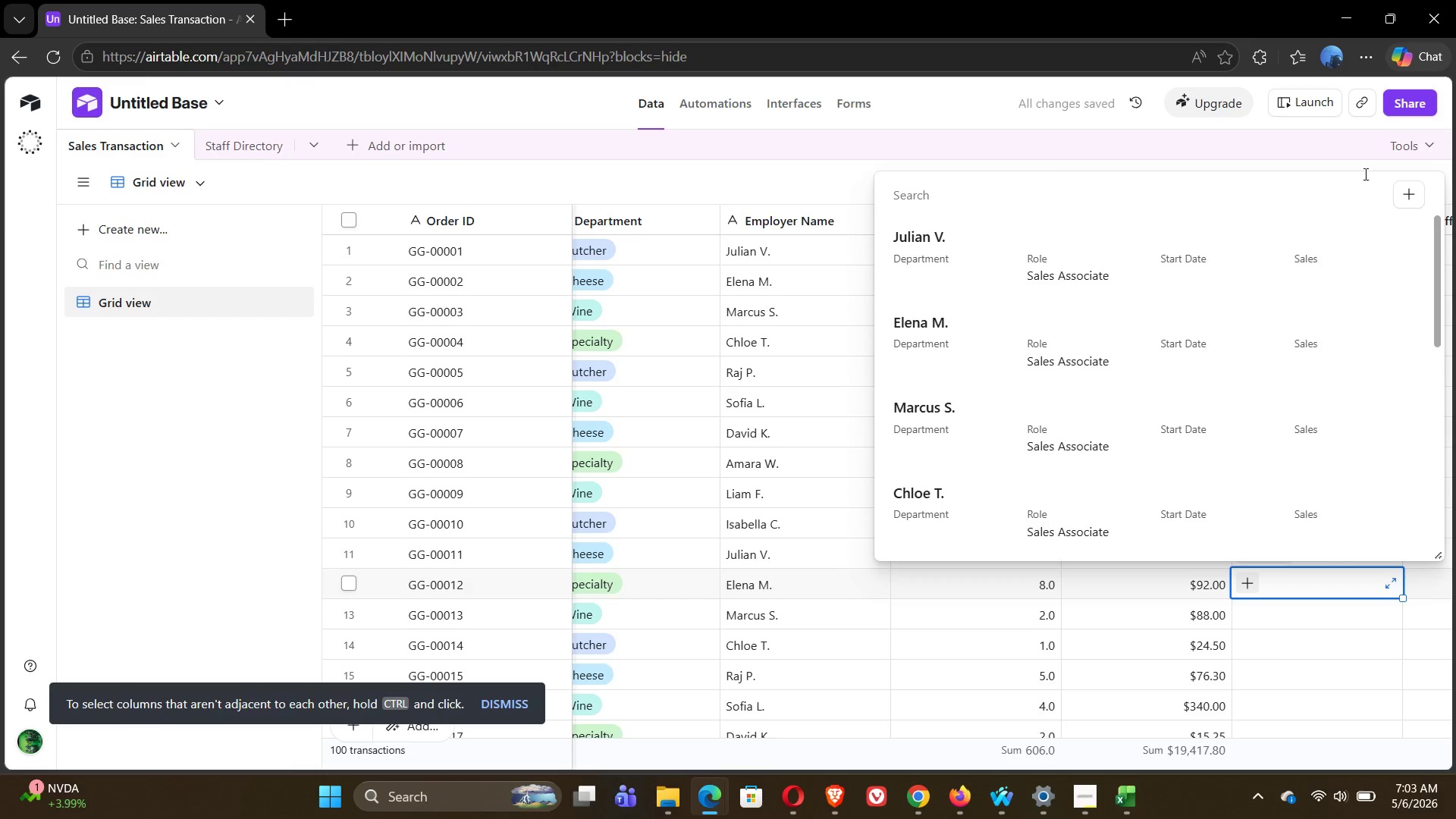 
left_click([1404, 195])
 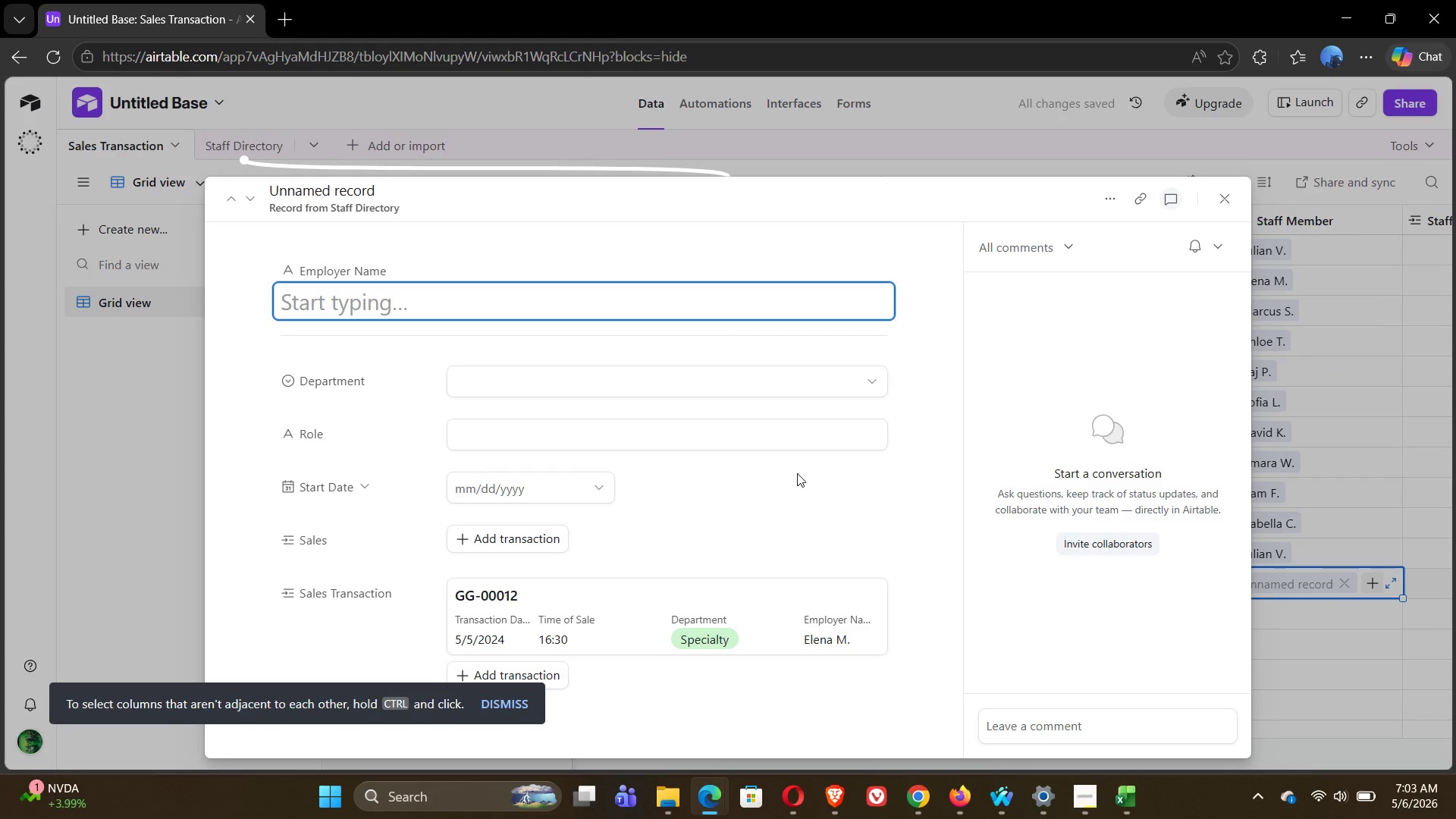 
wait(8.7)
 